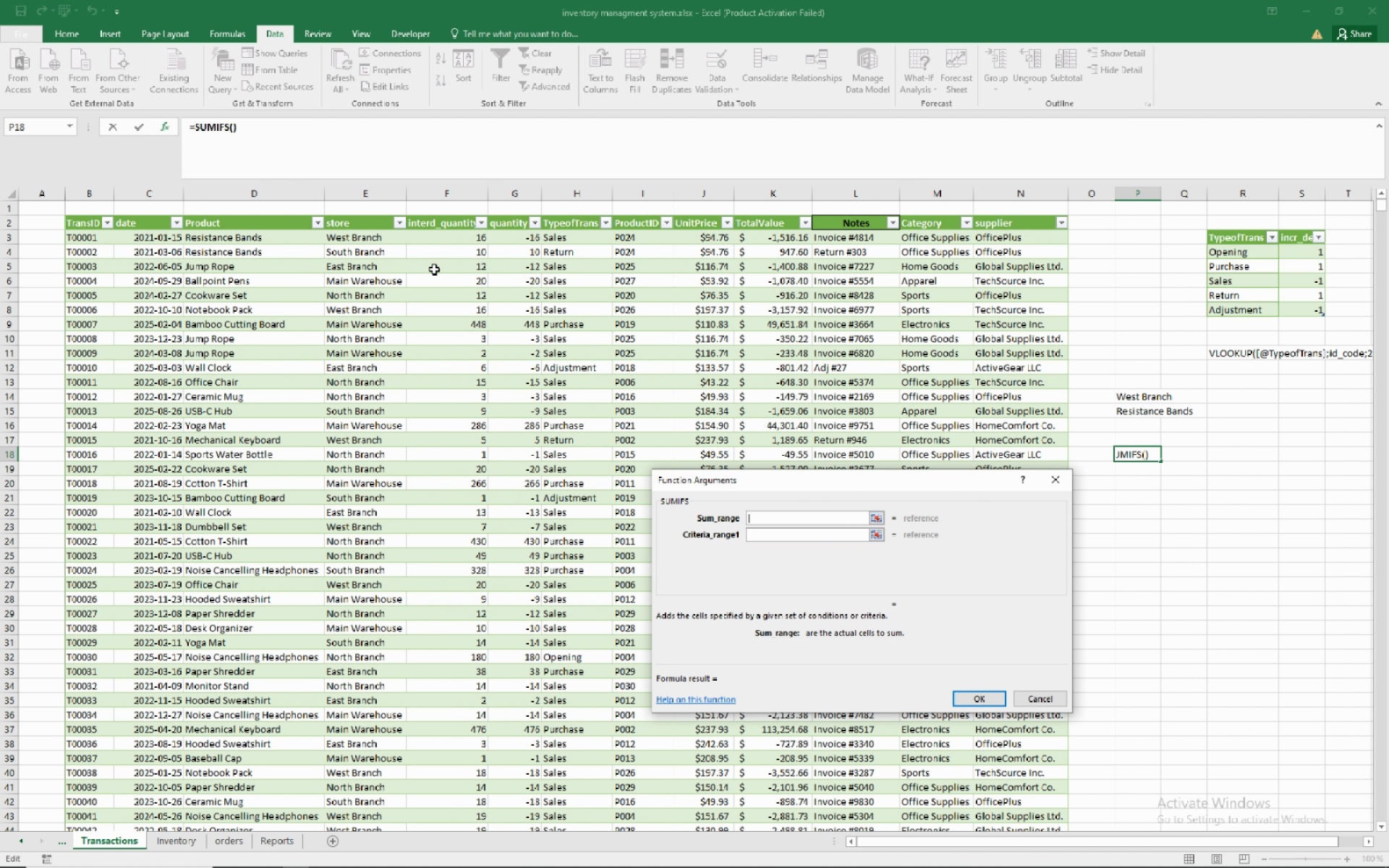 
wait(10.46)
 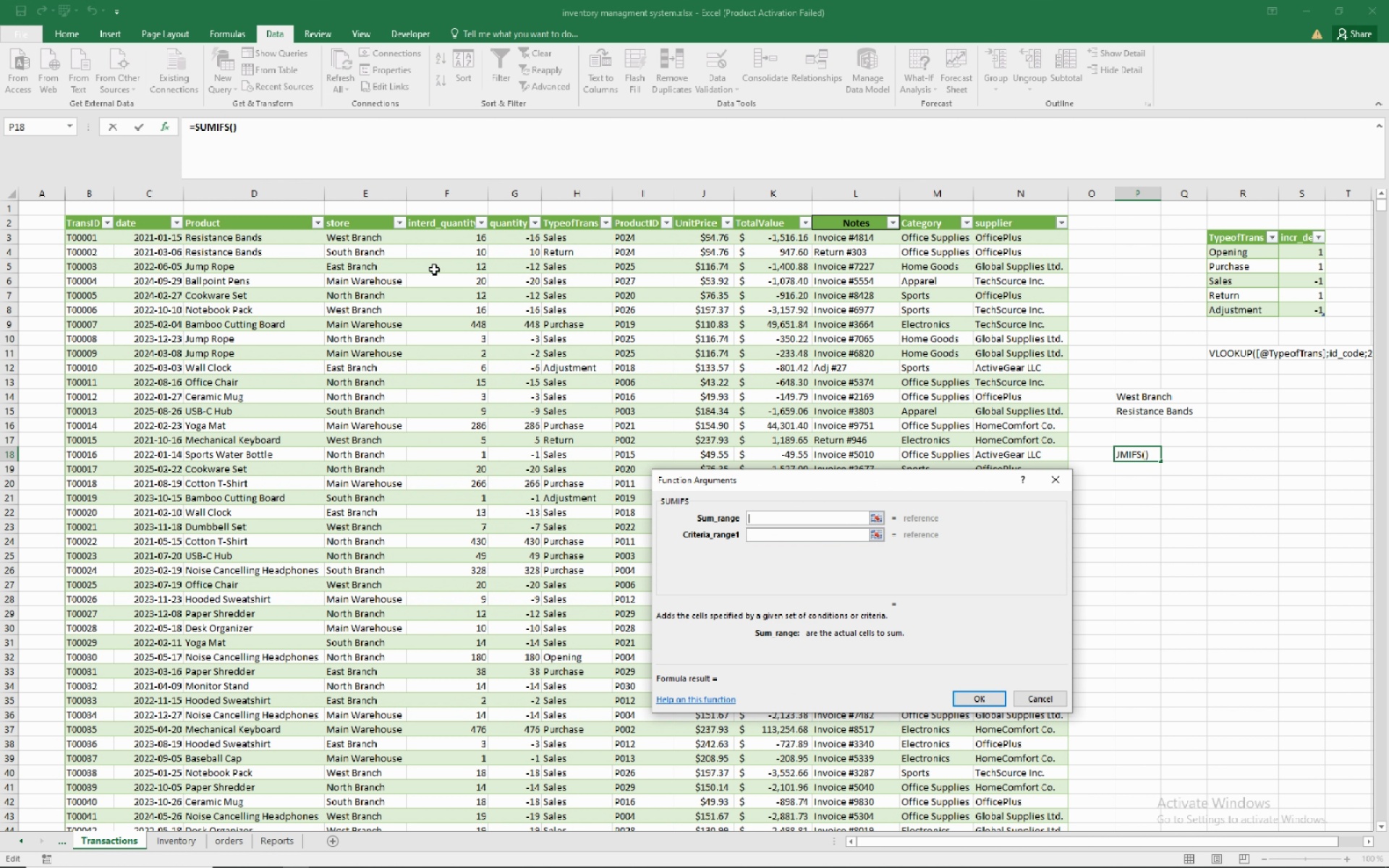 
left_click([512, 218])
 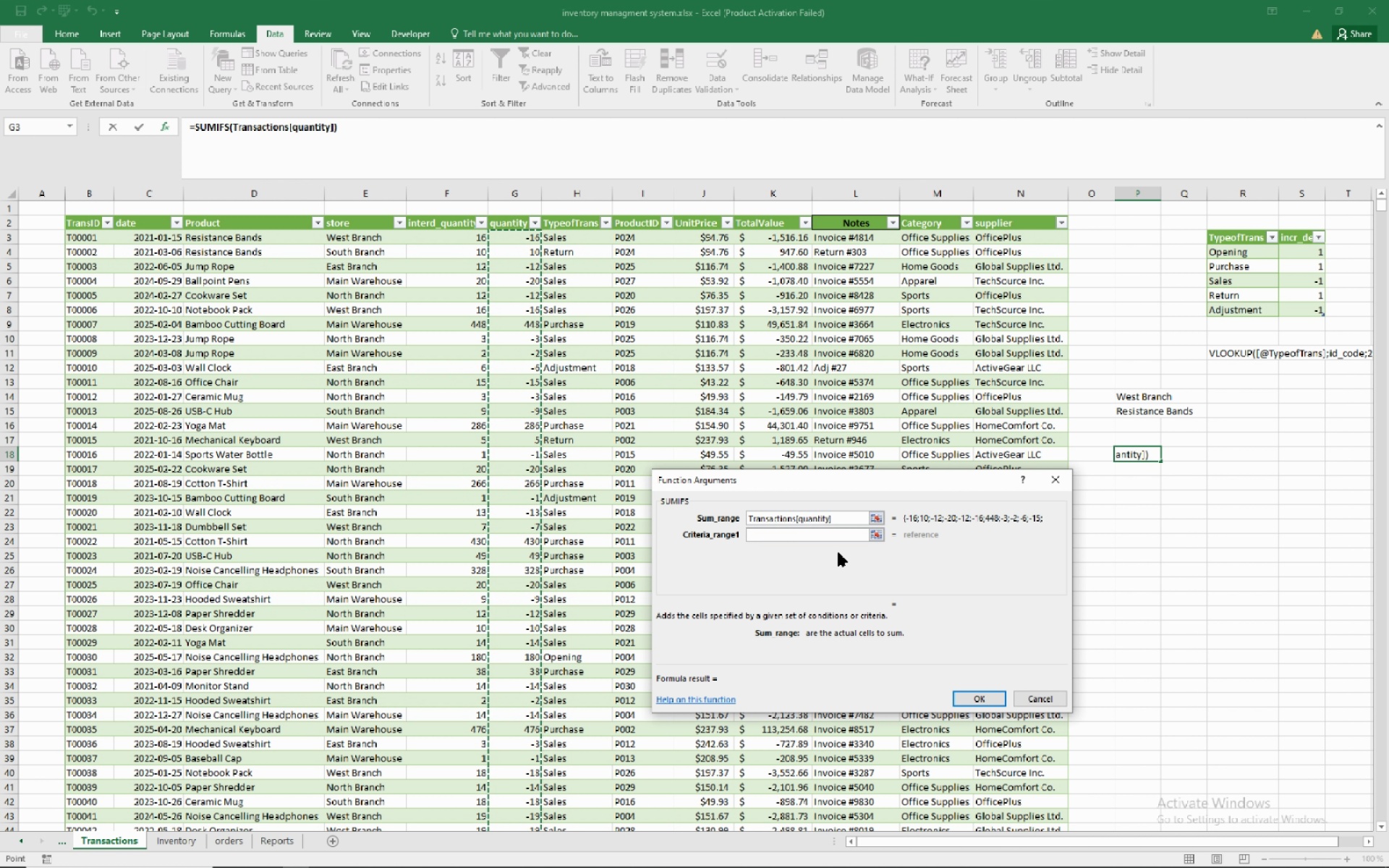 
left_click([828, 532])
 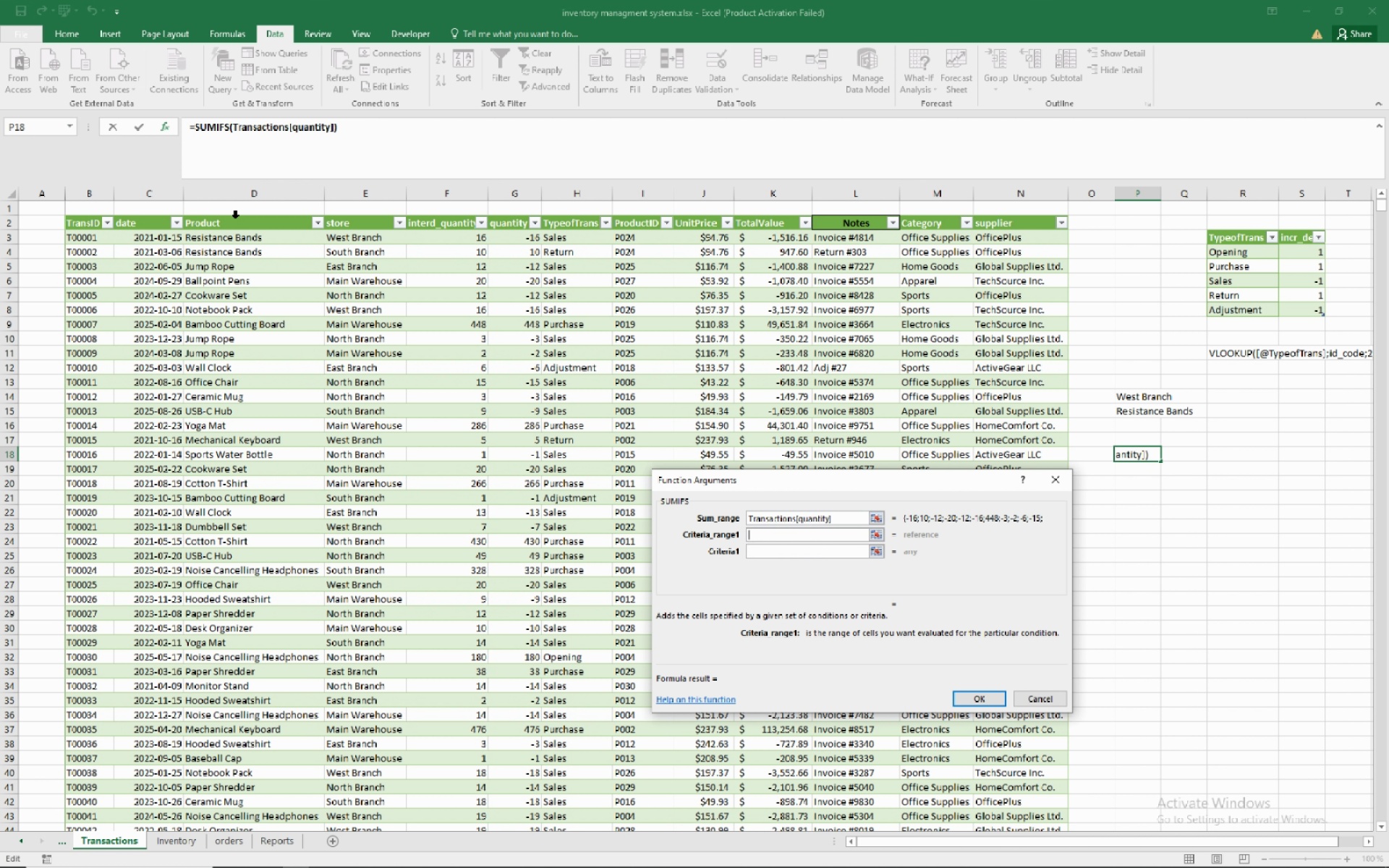 
left_click([235, 220])
 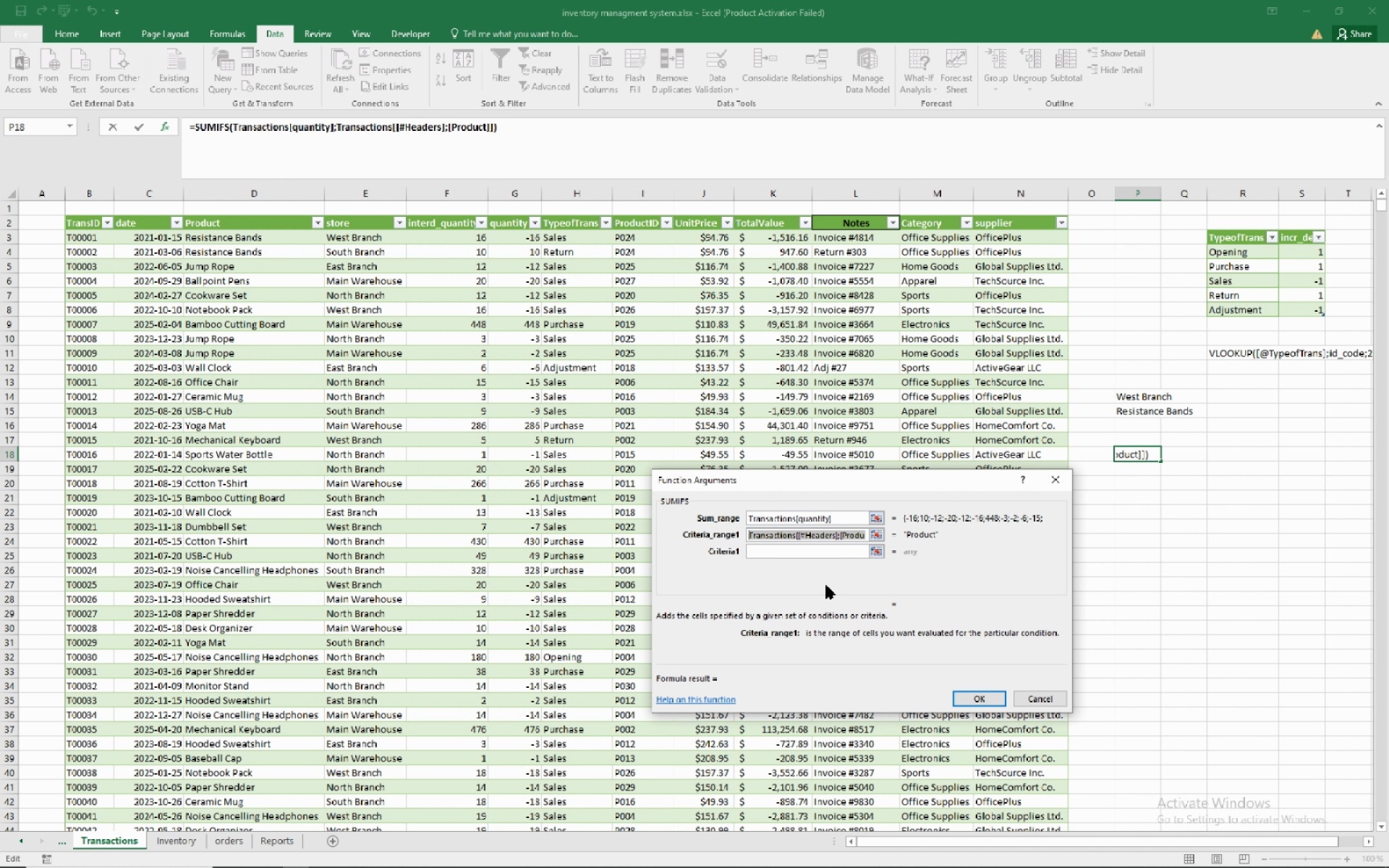 
wait(5.78)
 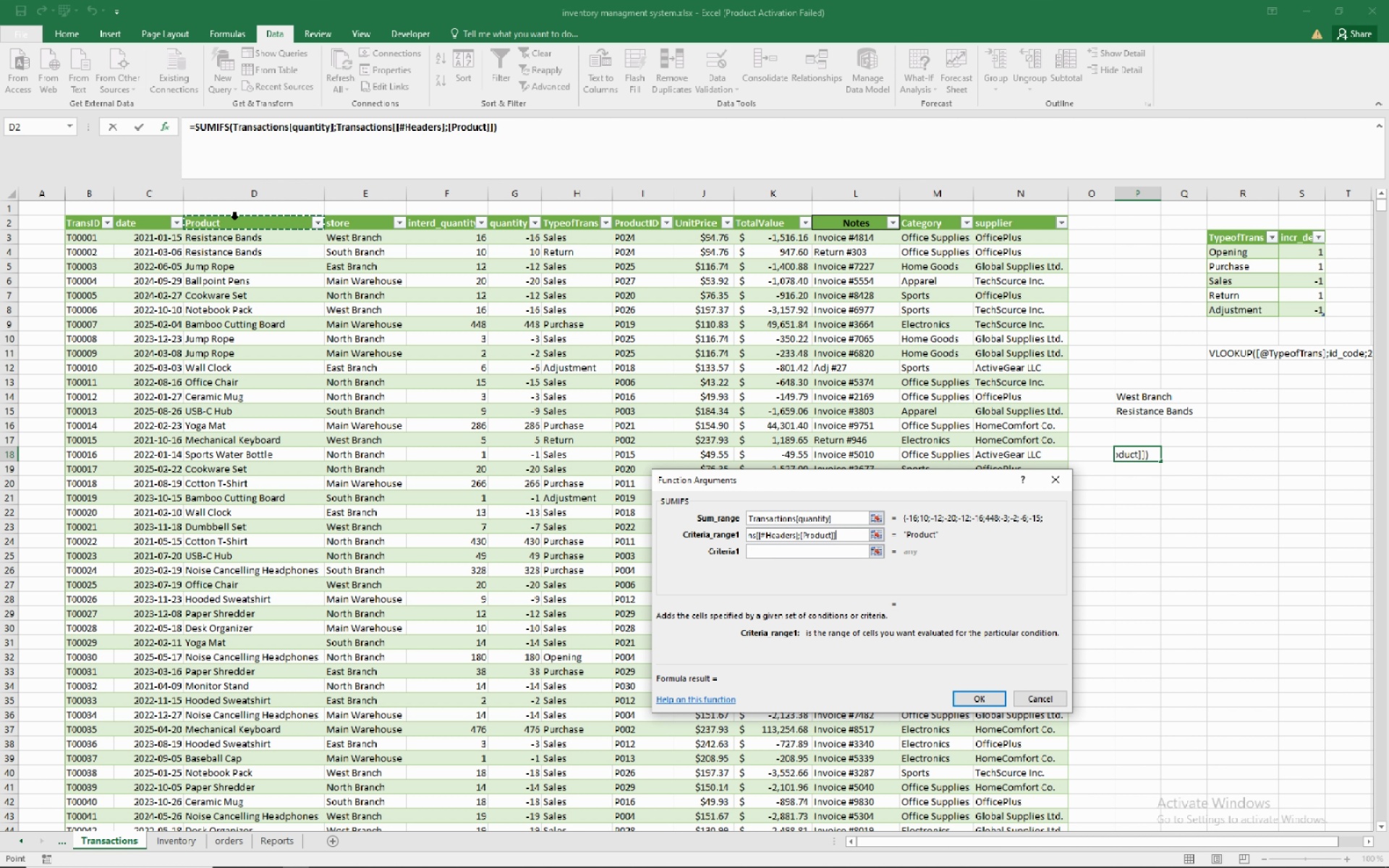 
hold_key(key=Delete, duration=0.74)
 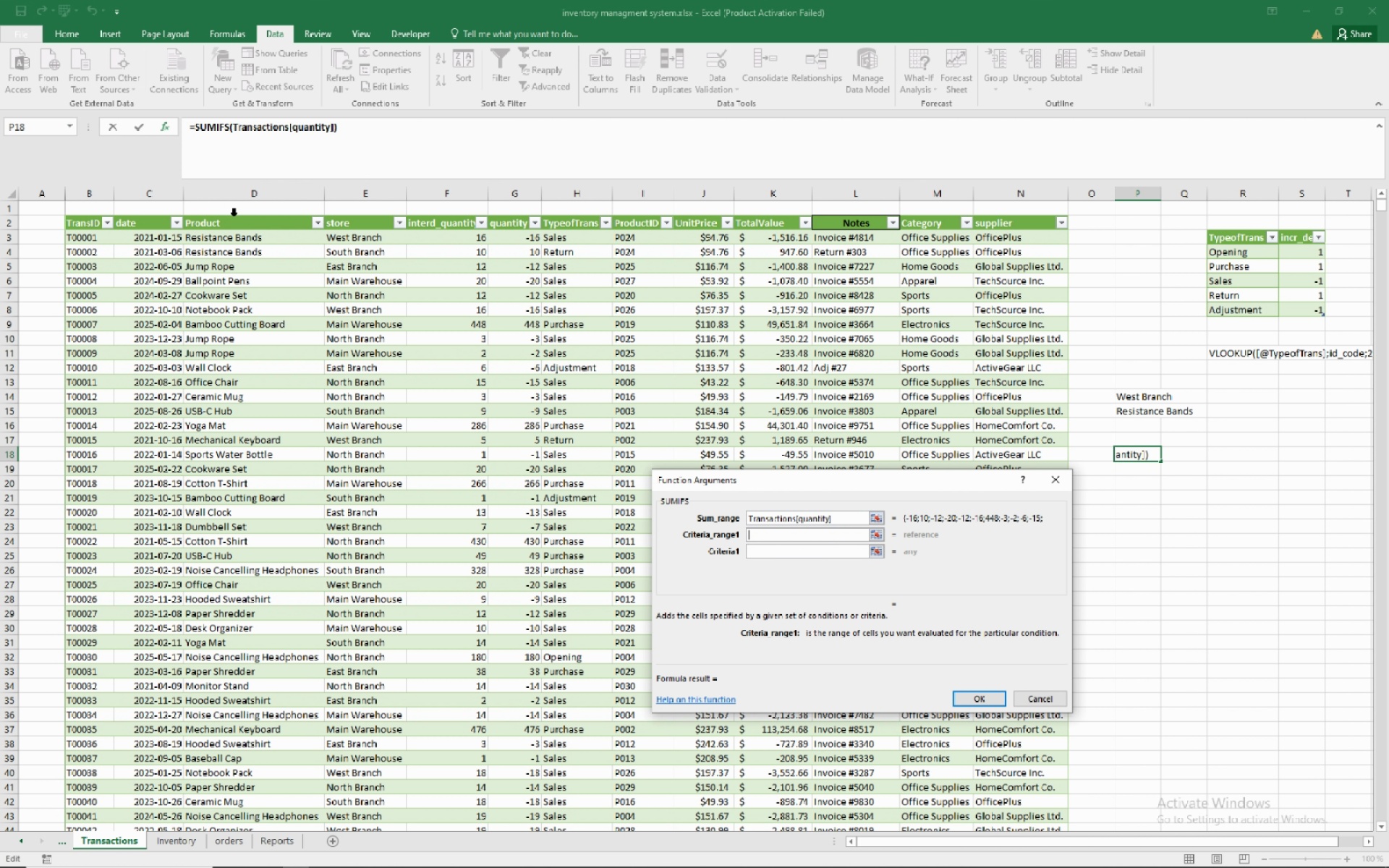 
left_click([234, 216])
 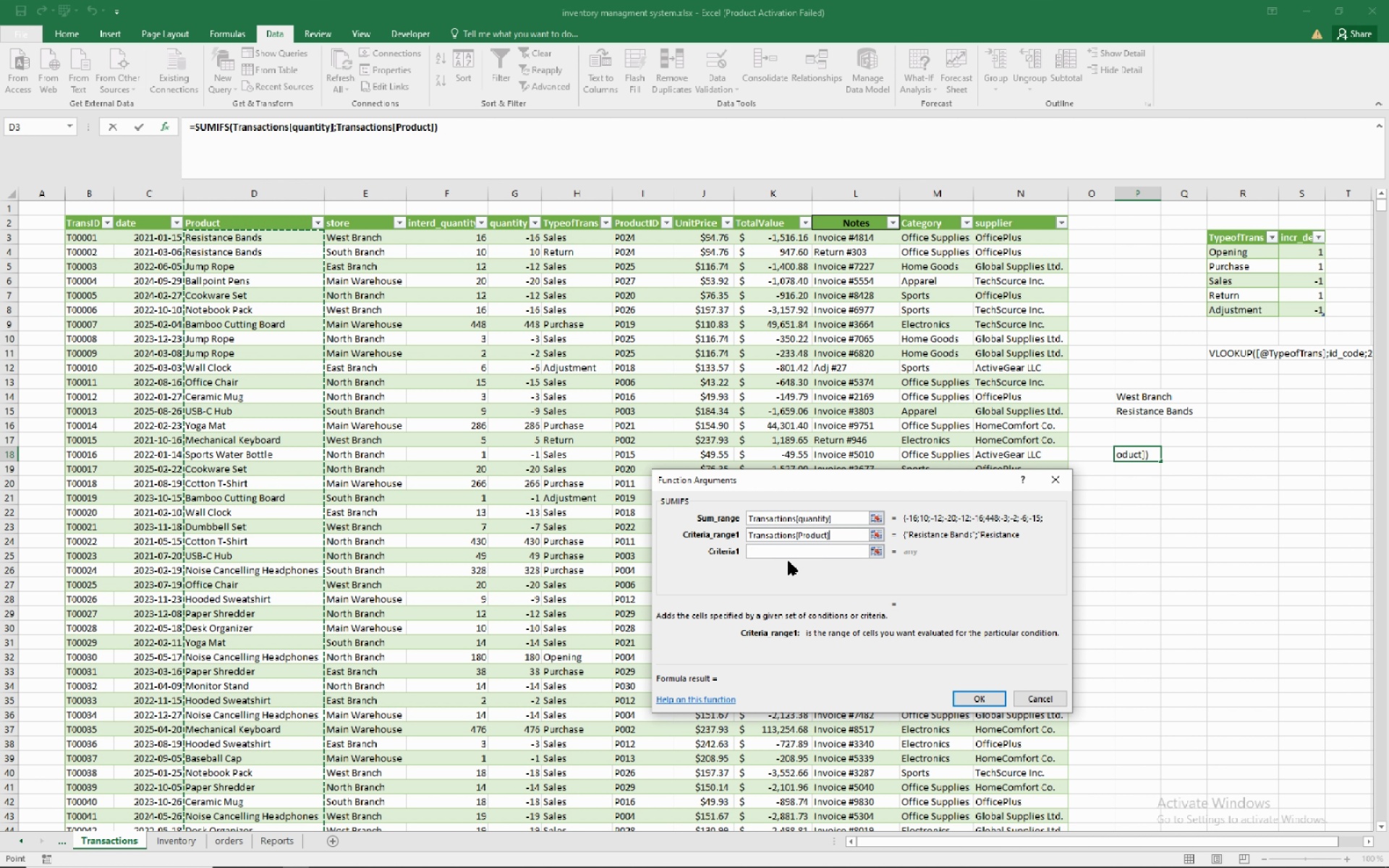 
left_click([793, 554])
 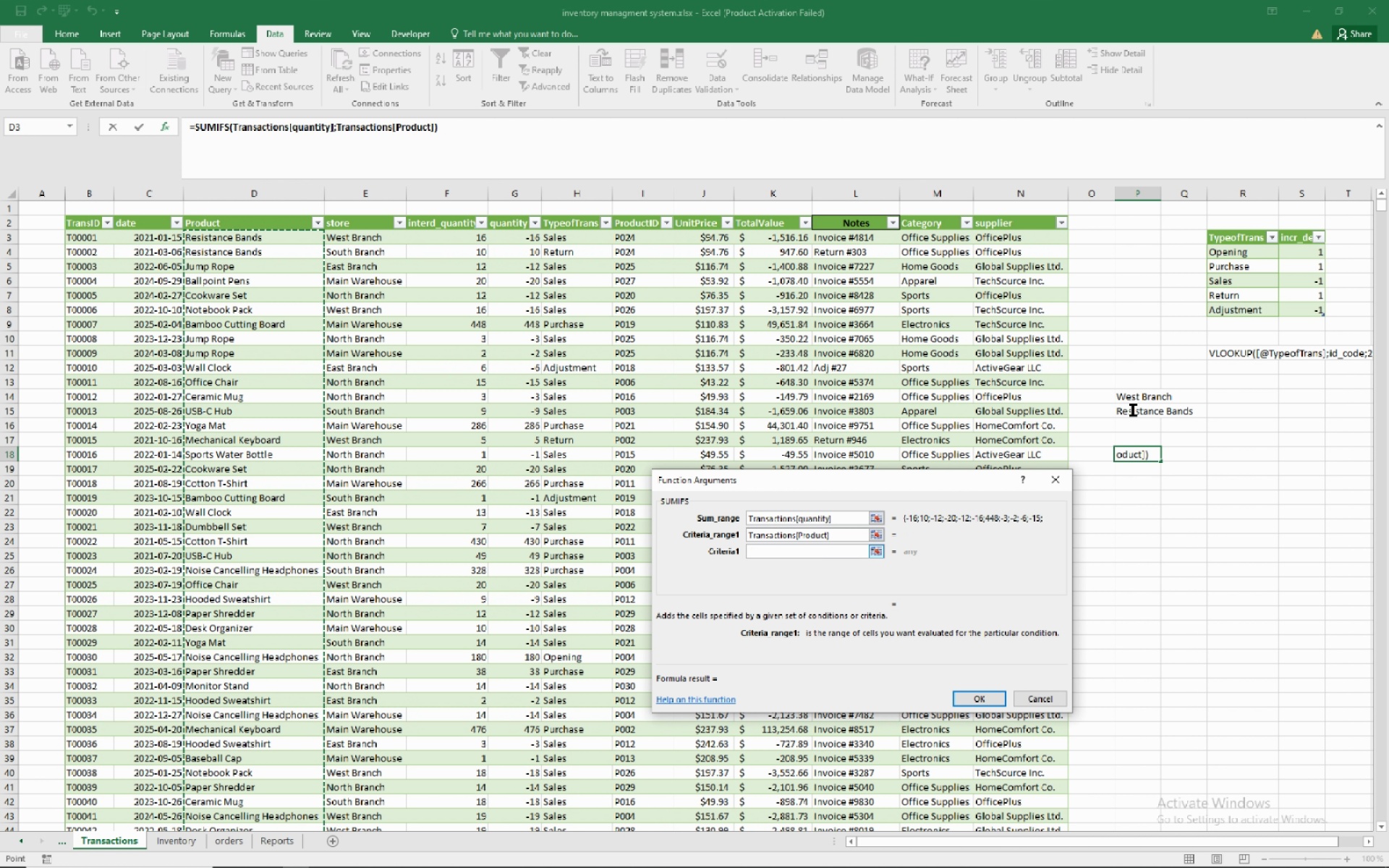 
wait(10.13)
 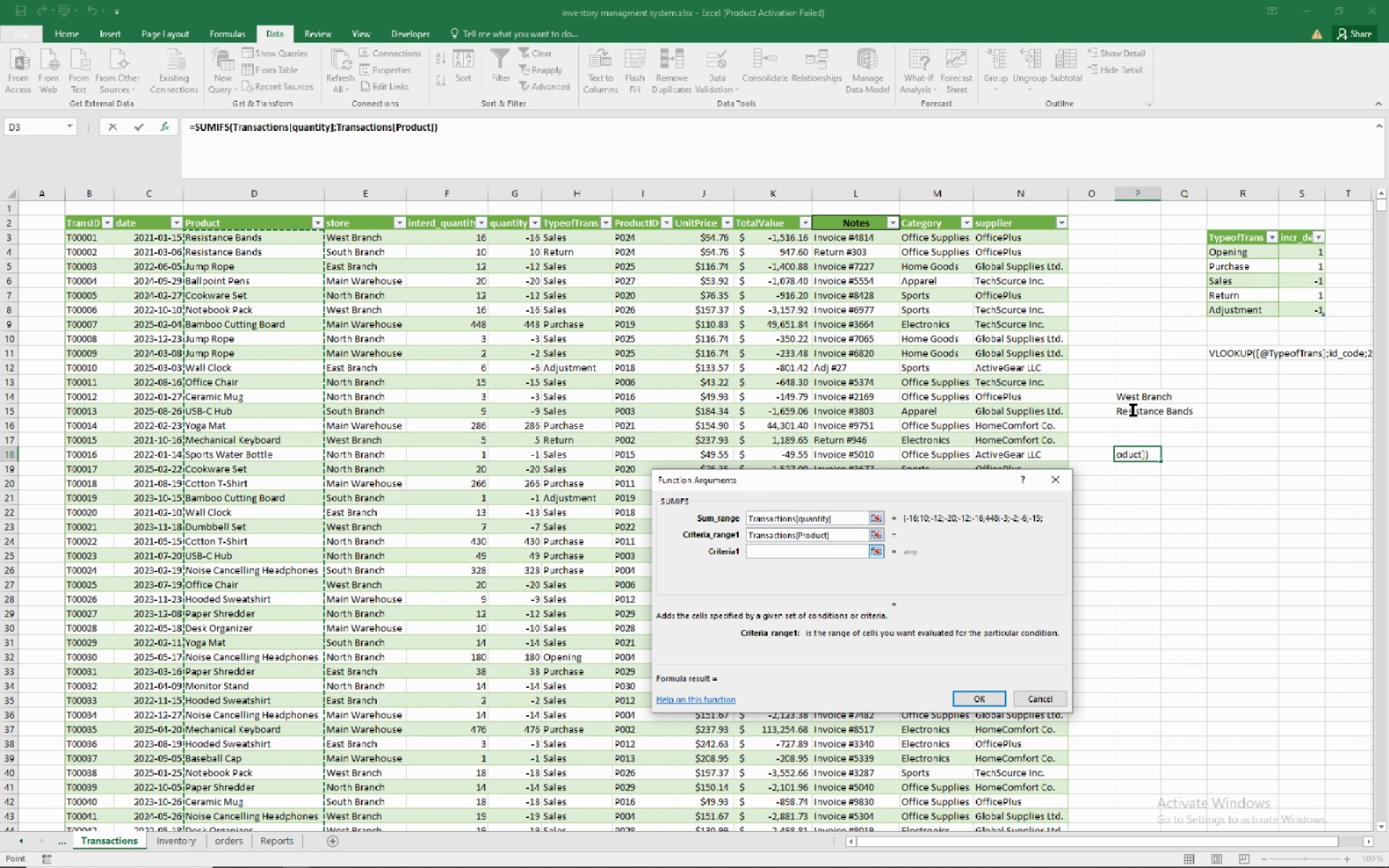 
left_click([1131, 414])
 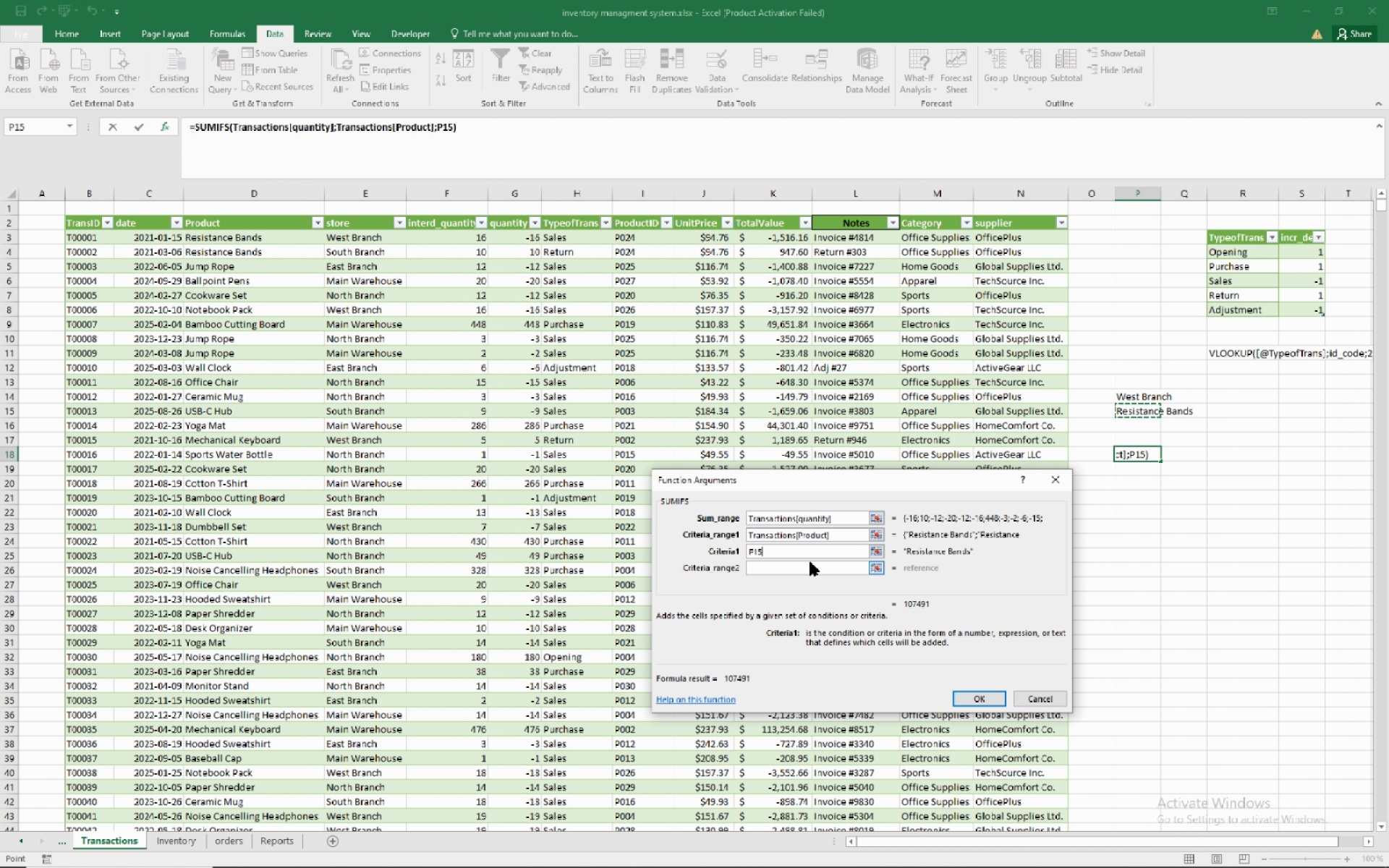 
left_click([801, 566])
 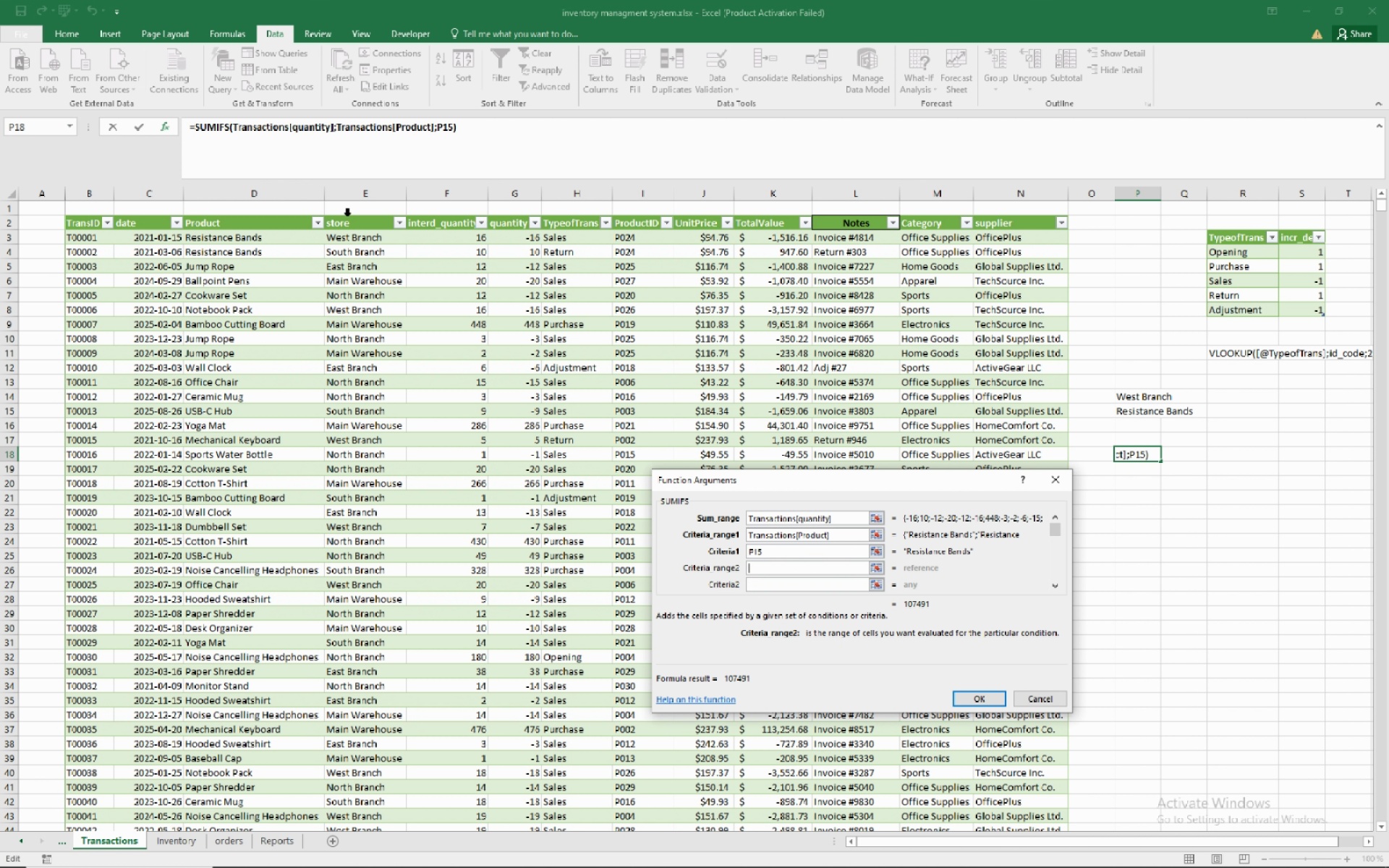 
left_click([349, 219])
 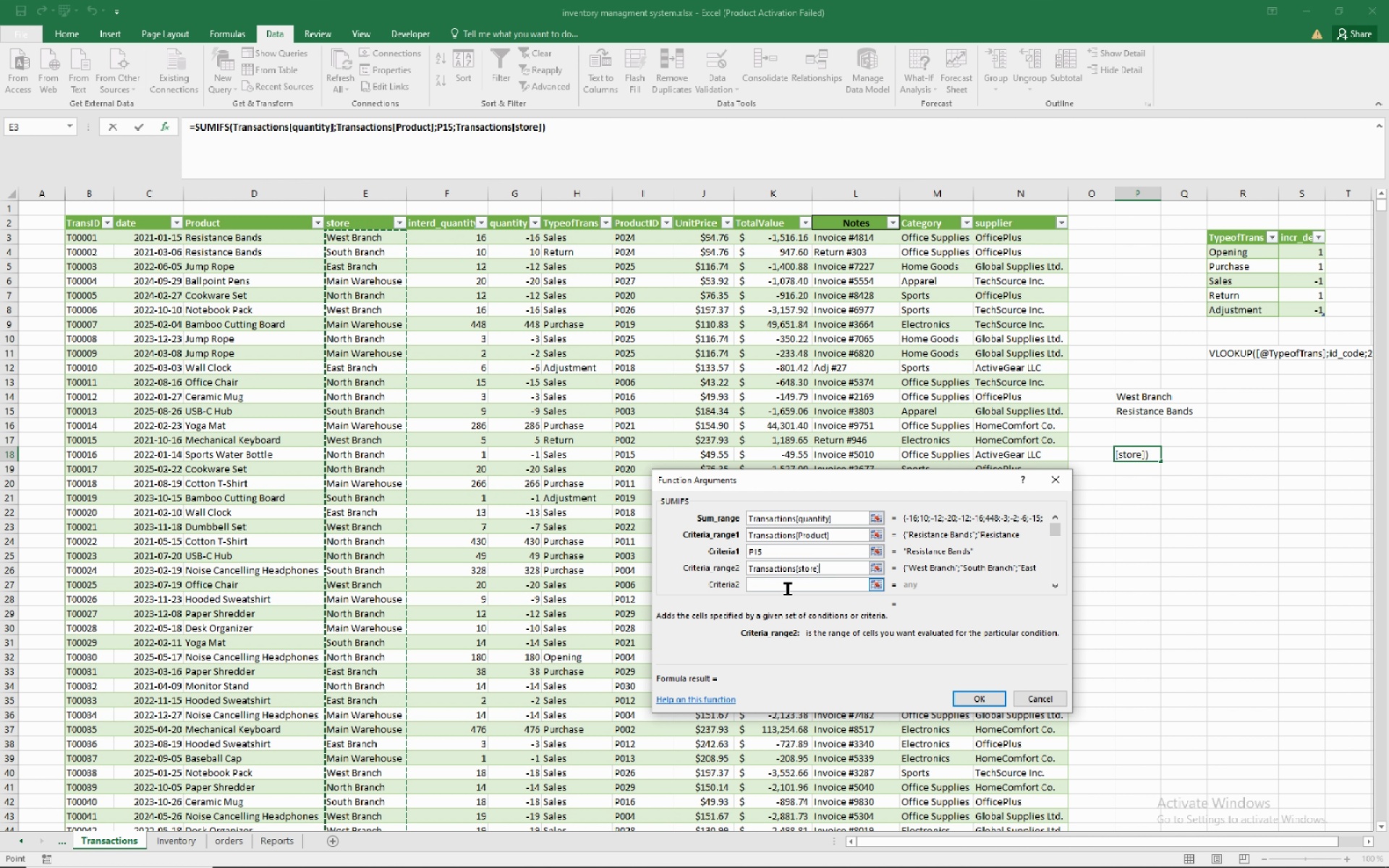 
left_click([790, 584])
 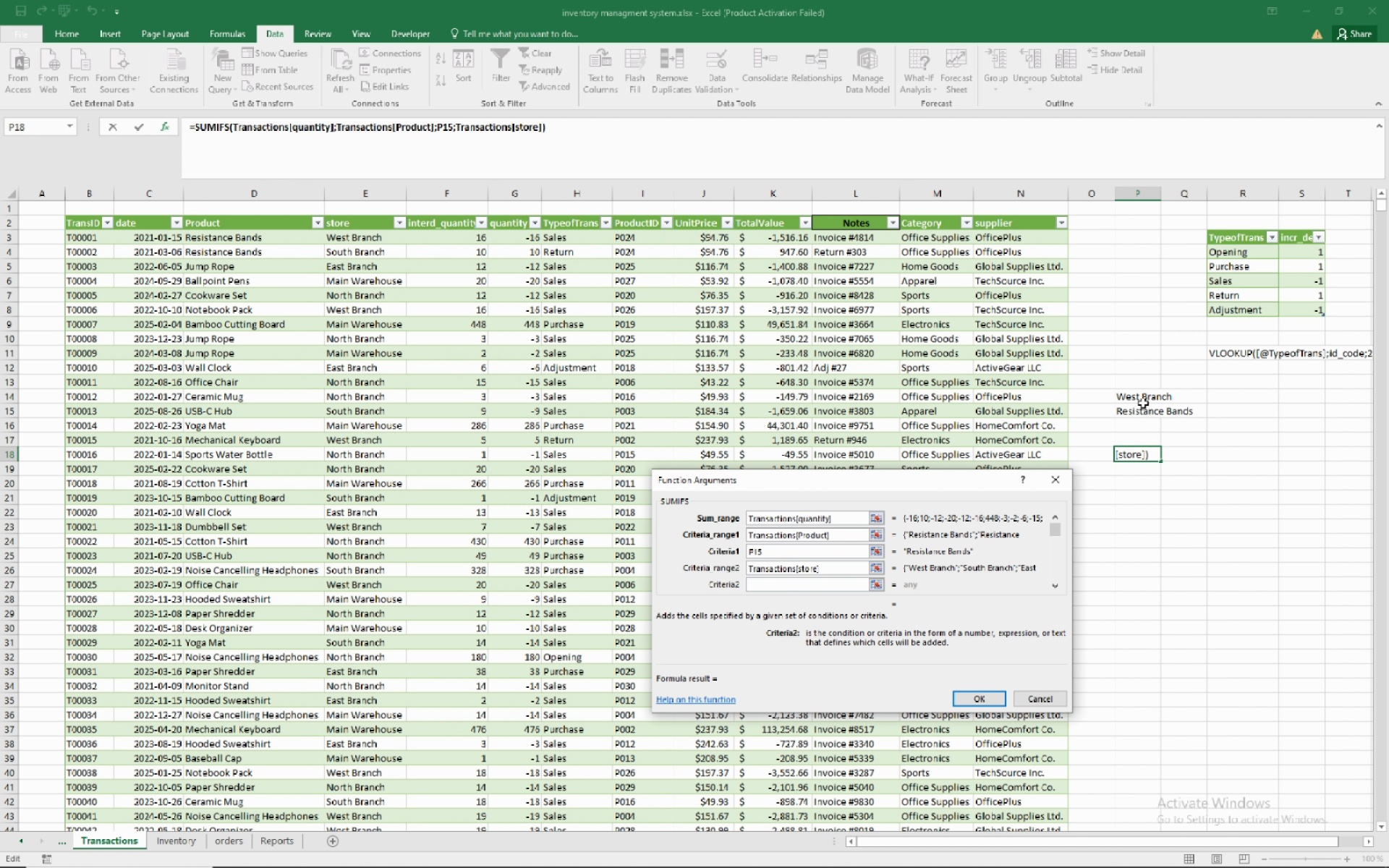 
left_click([1137, 394])
 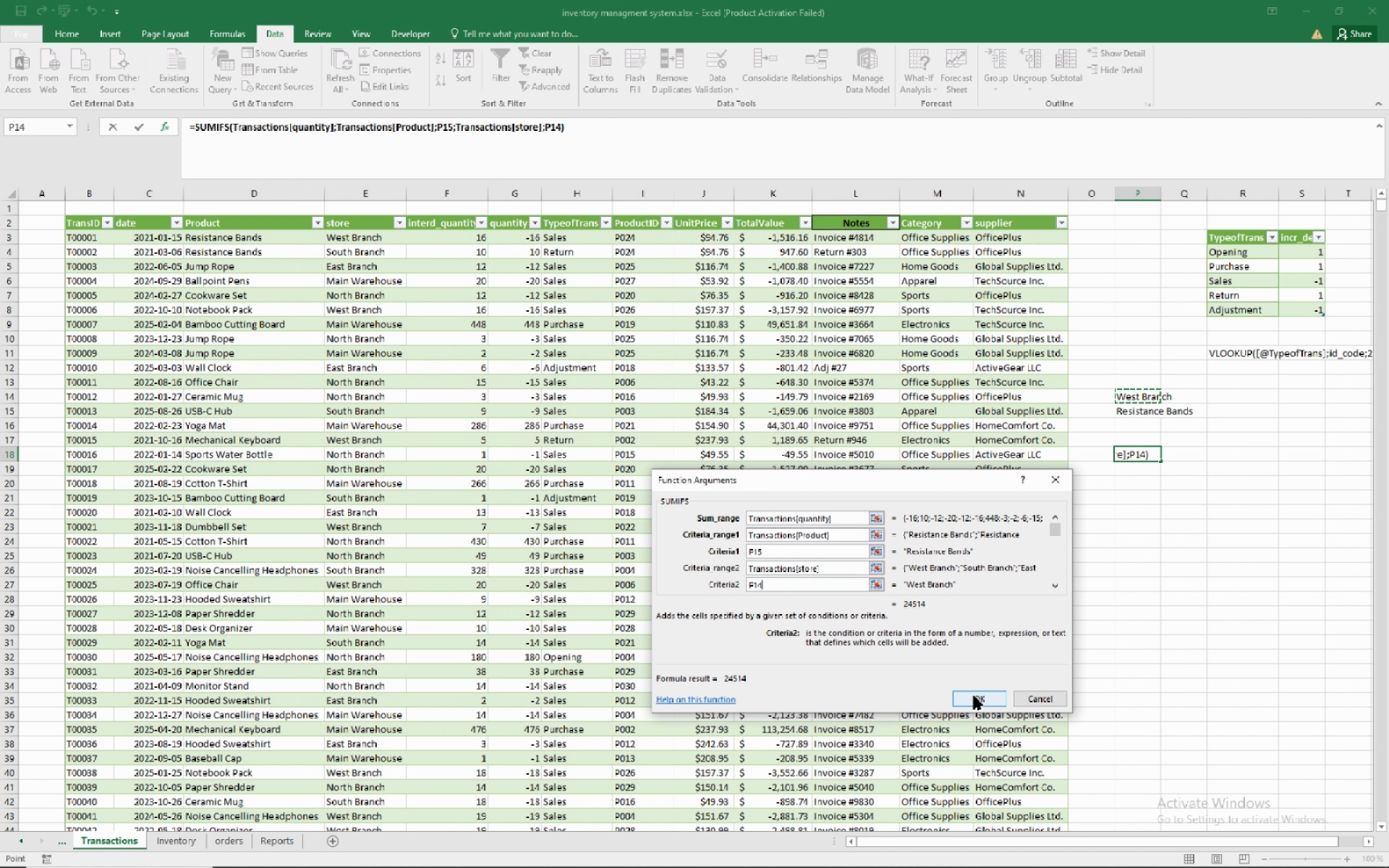 
left_click([974, 696])
 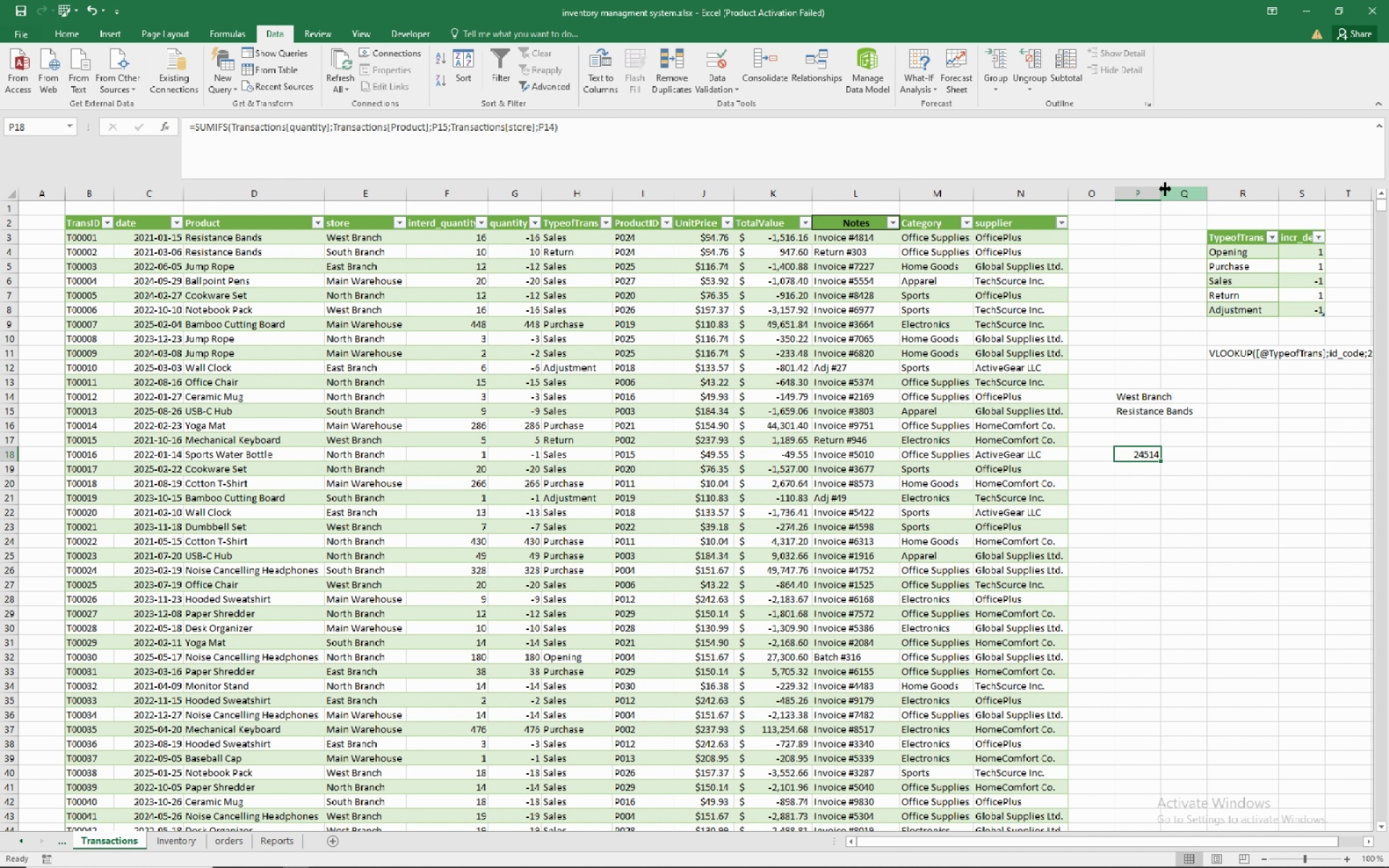 
left_click_drag(start_coordinate=[1161, 192], to_coordinate=[1192, 197])
 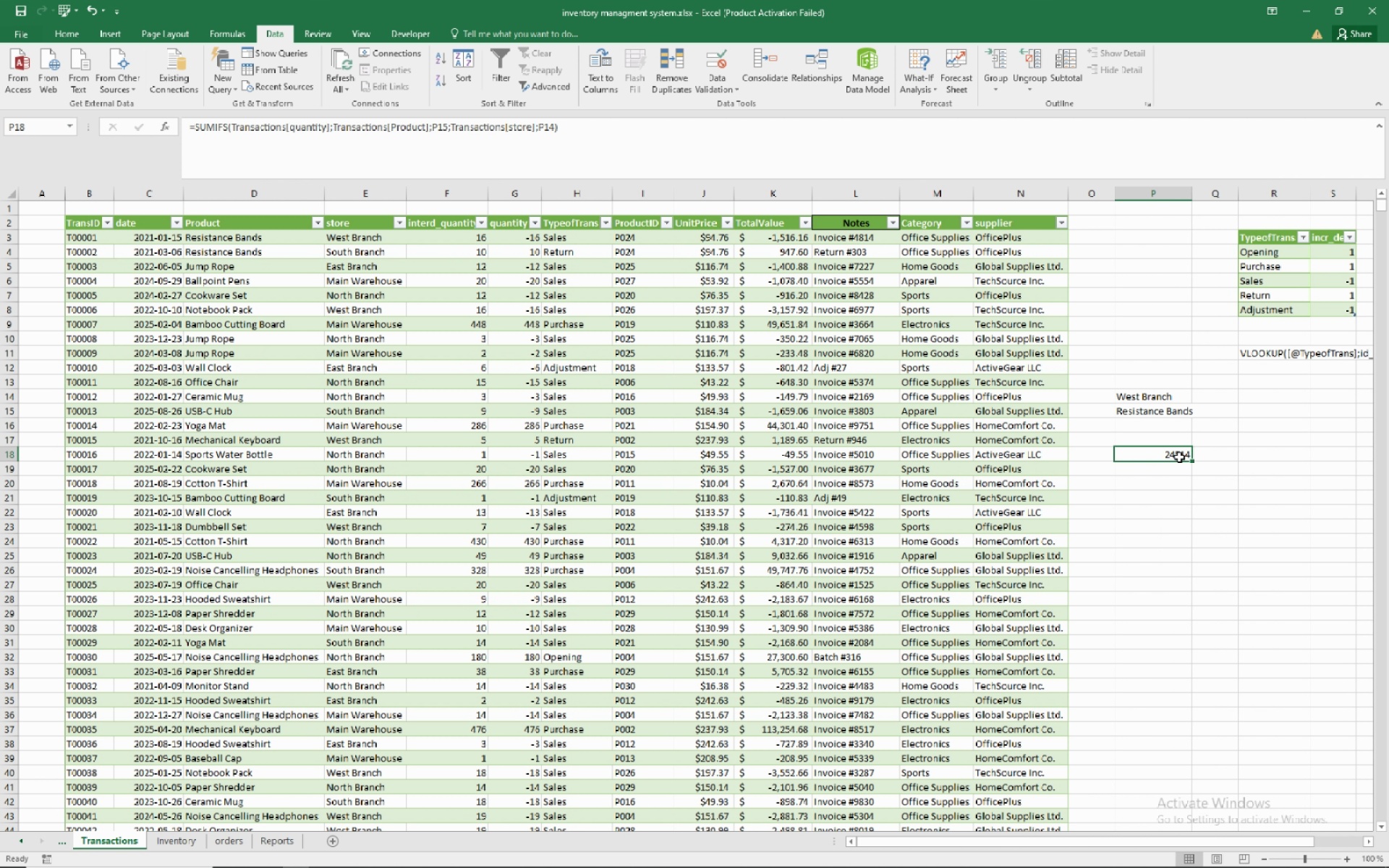 
left_click([1179, 457])
 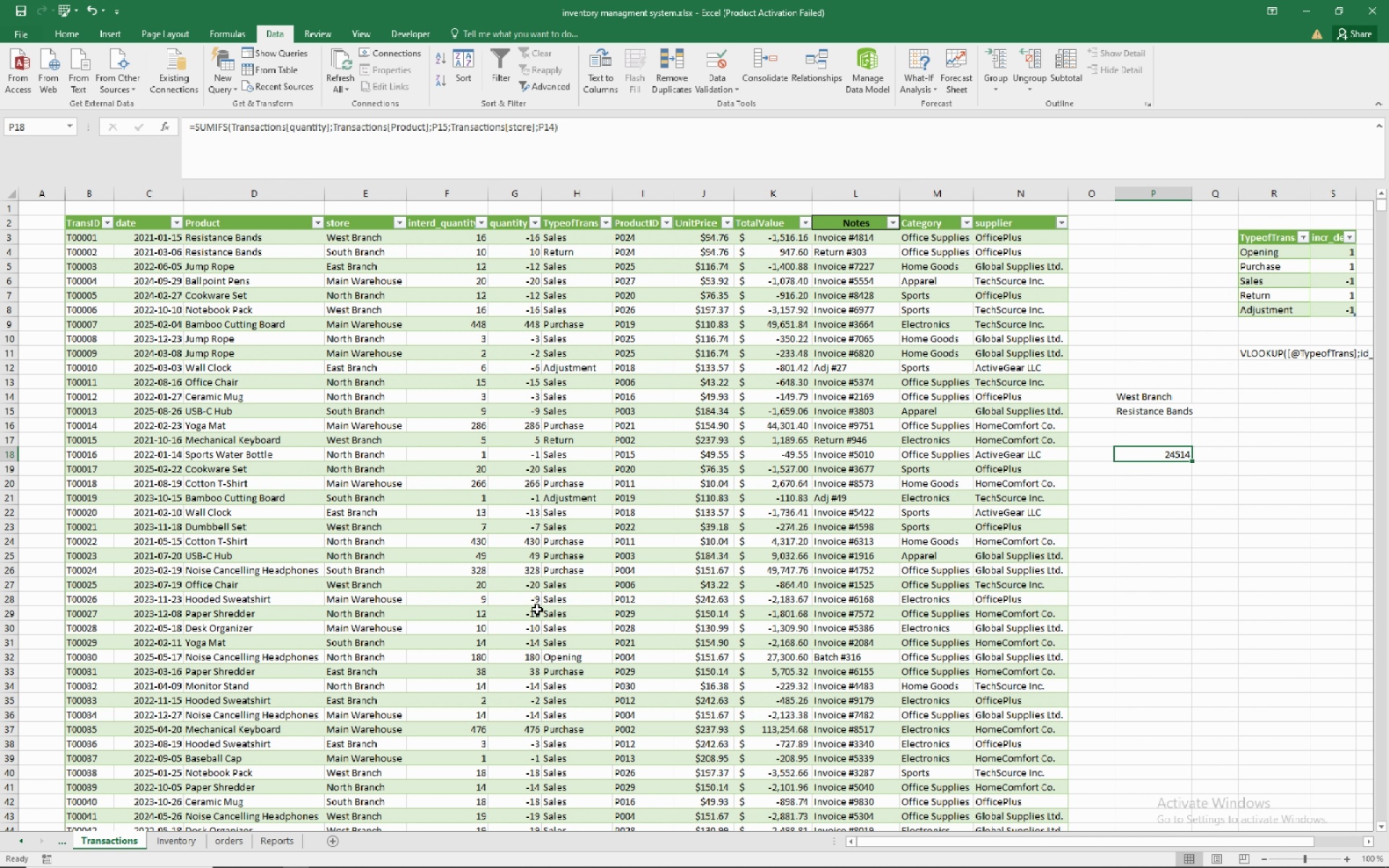 
wait(9.1)
 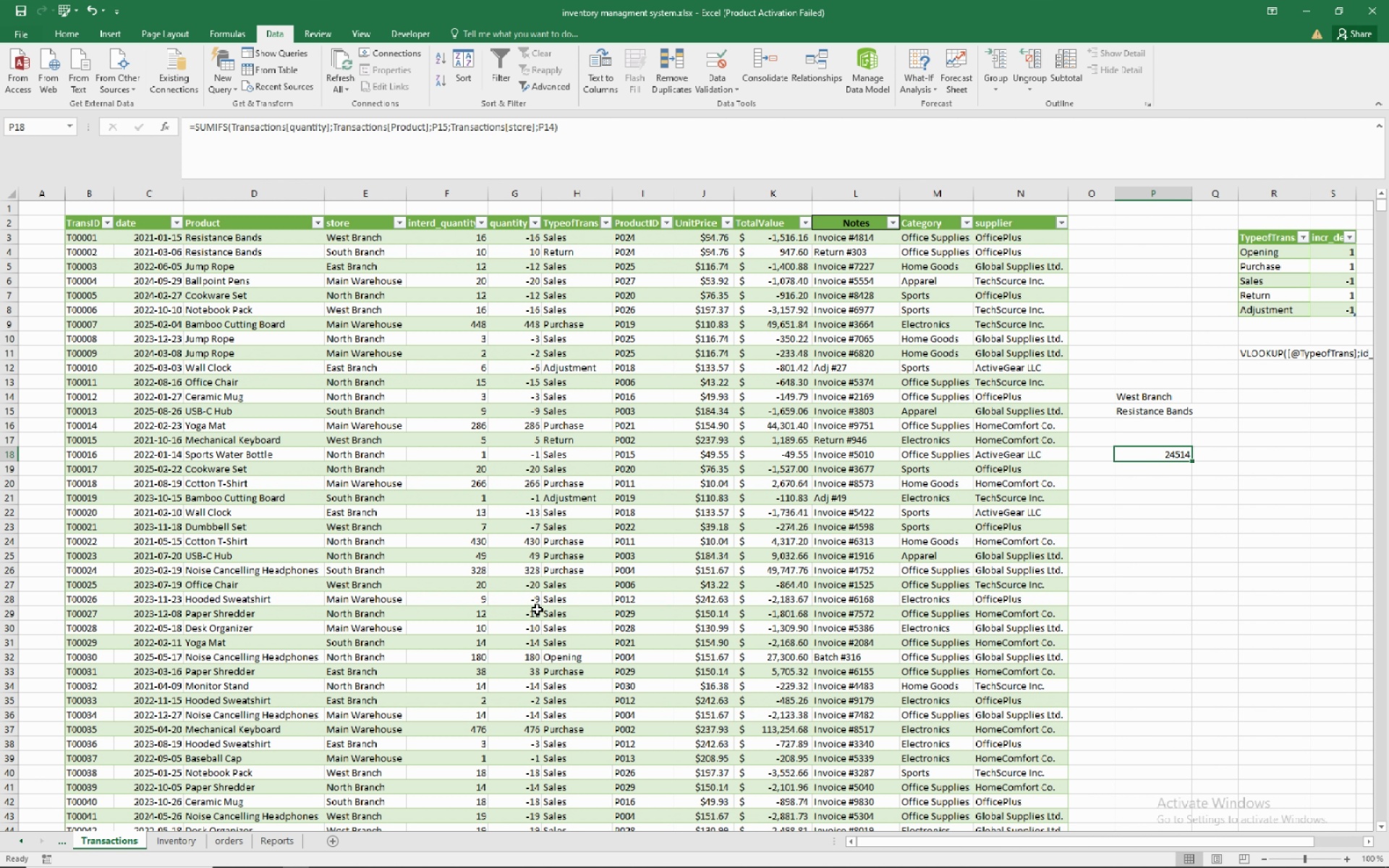 
left_click_drag(start_coordinate=[1163, 394], to_coordinate=[1164, 452])
 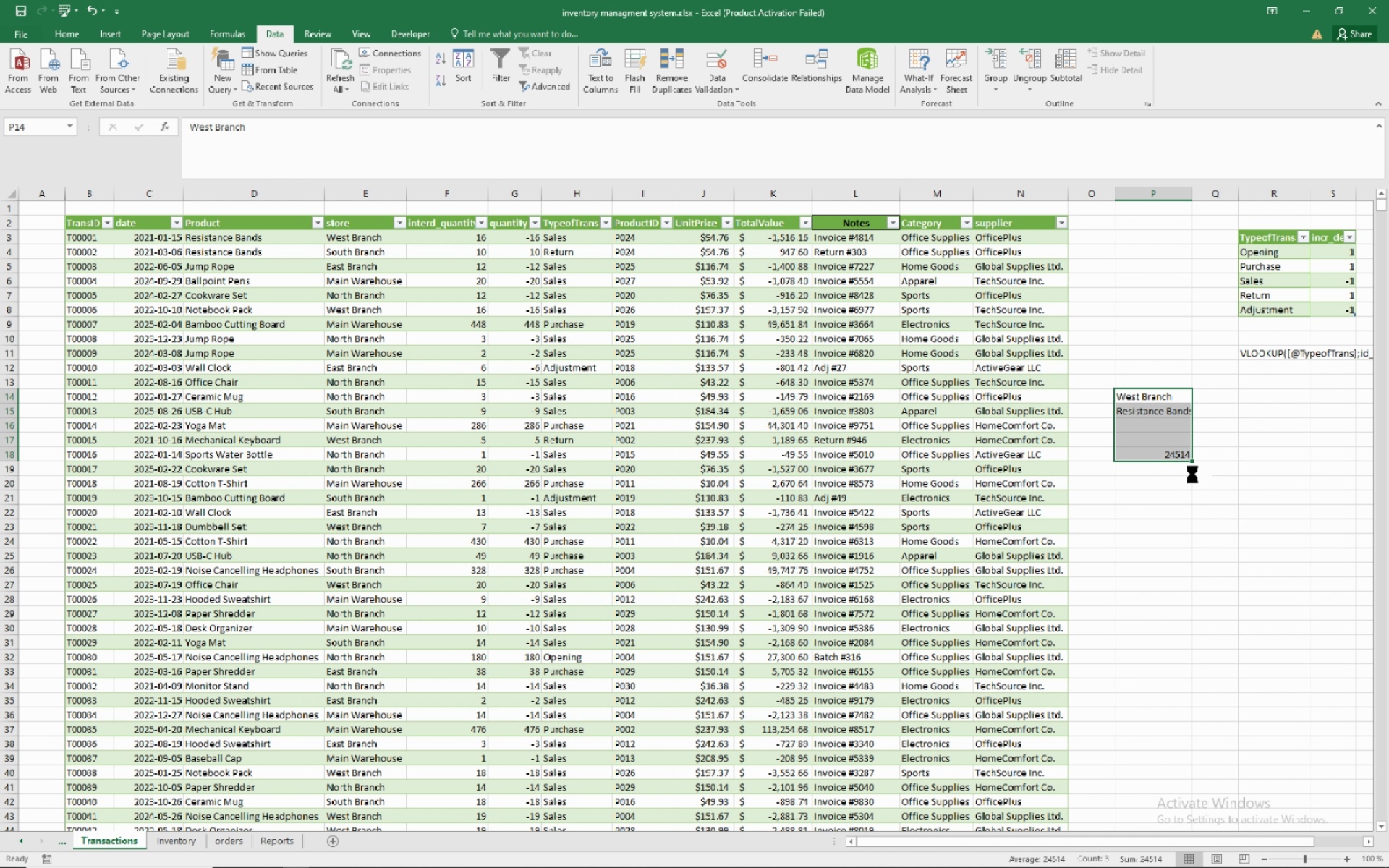 
left_click([1189, 480])
 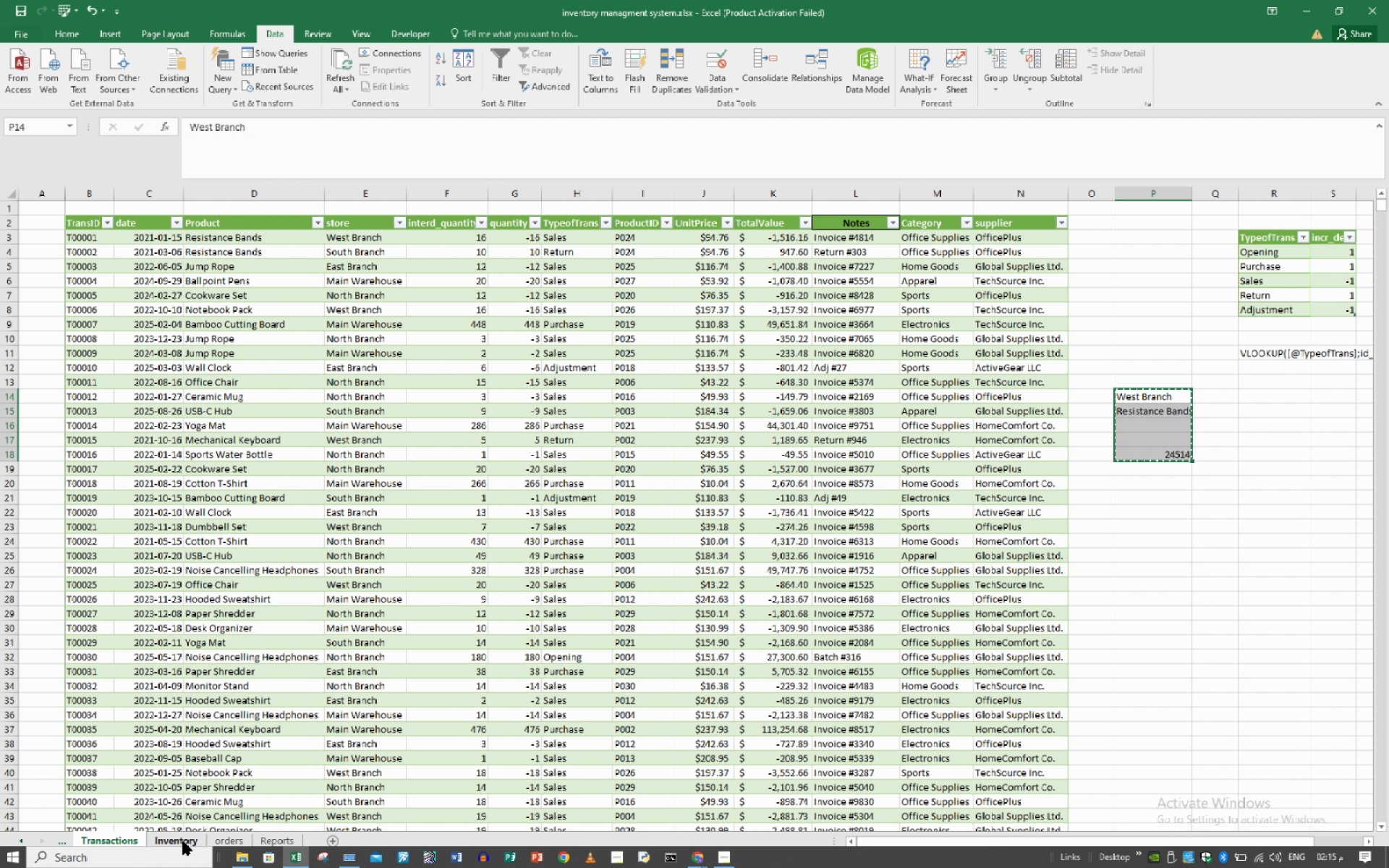 
left_click([183, 841])
 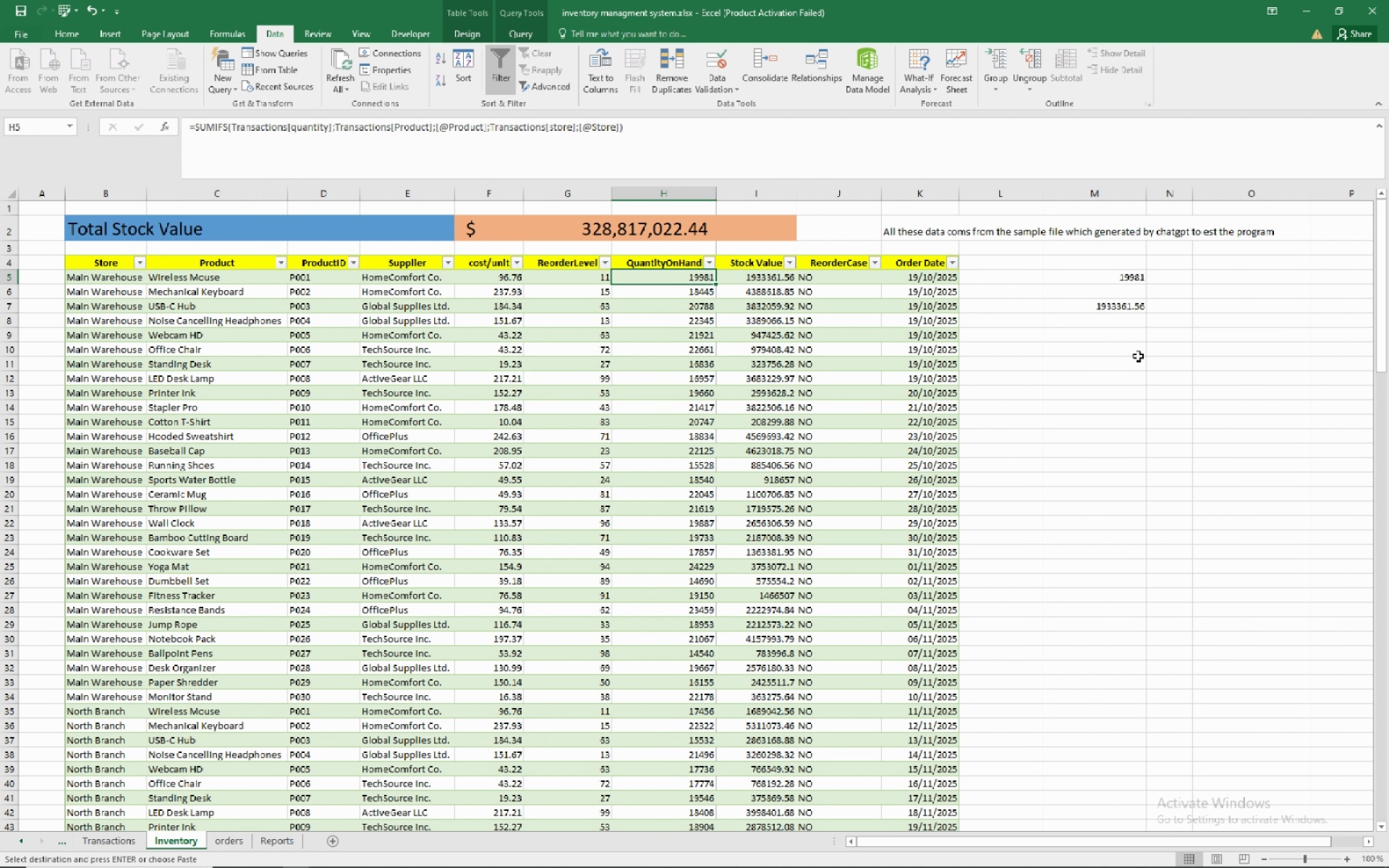 
left_click([1137, 361])
 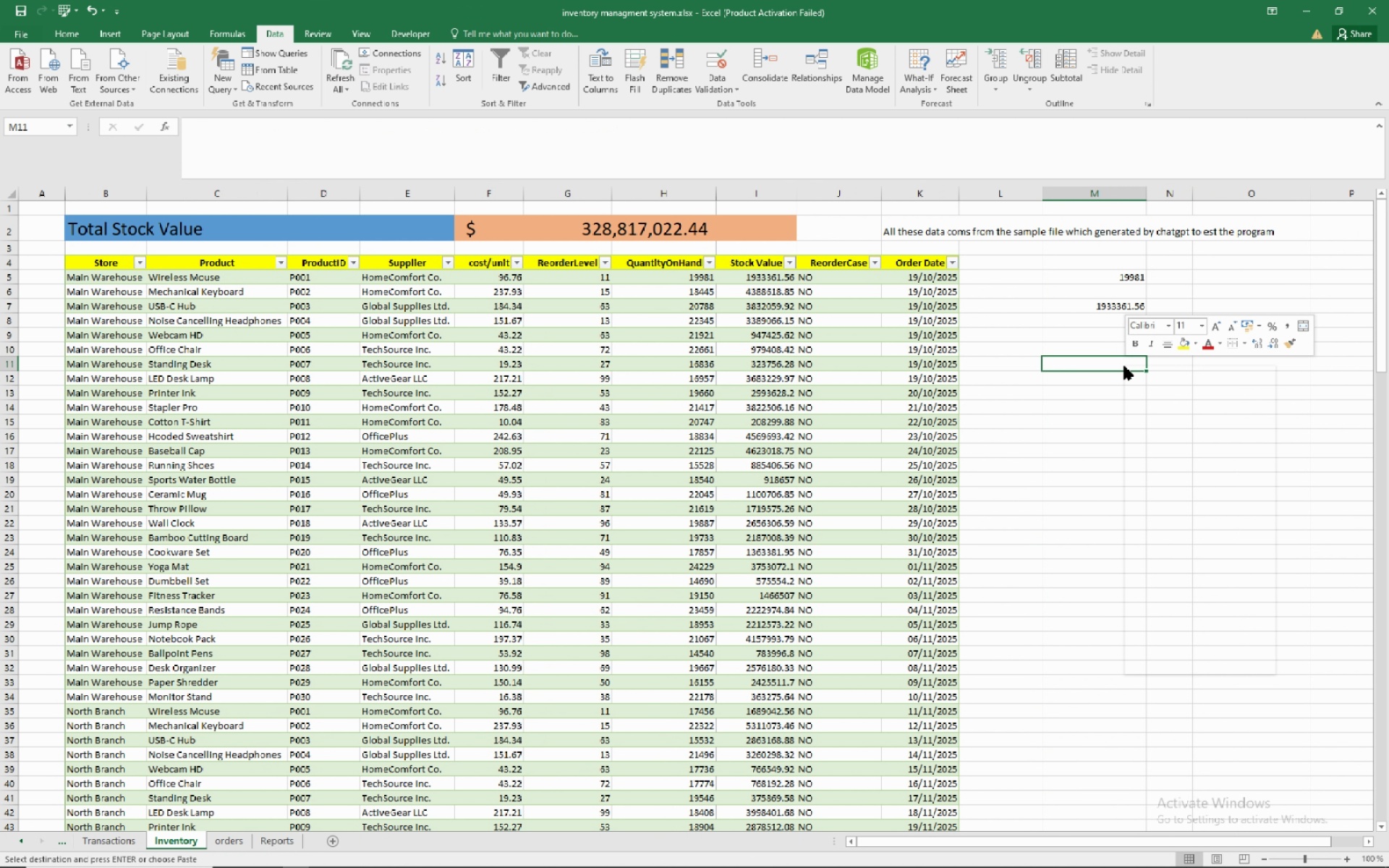 
right_click([1124, 366])
 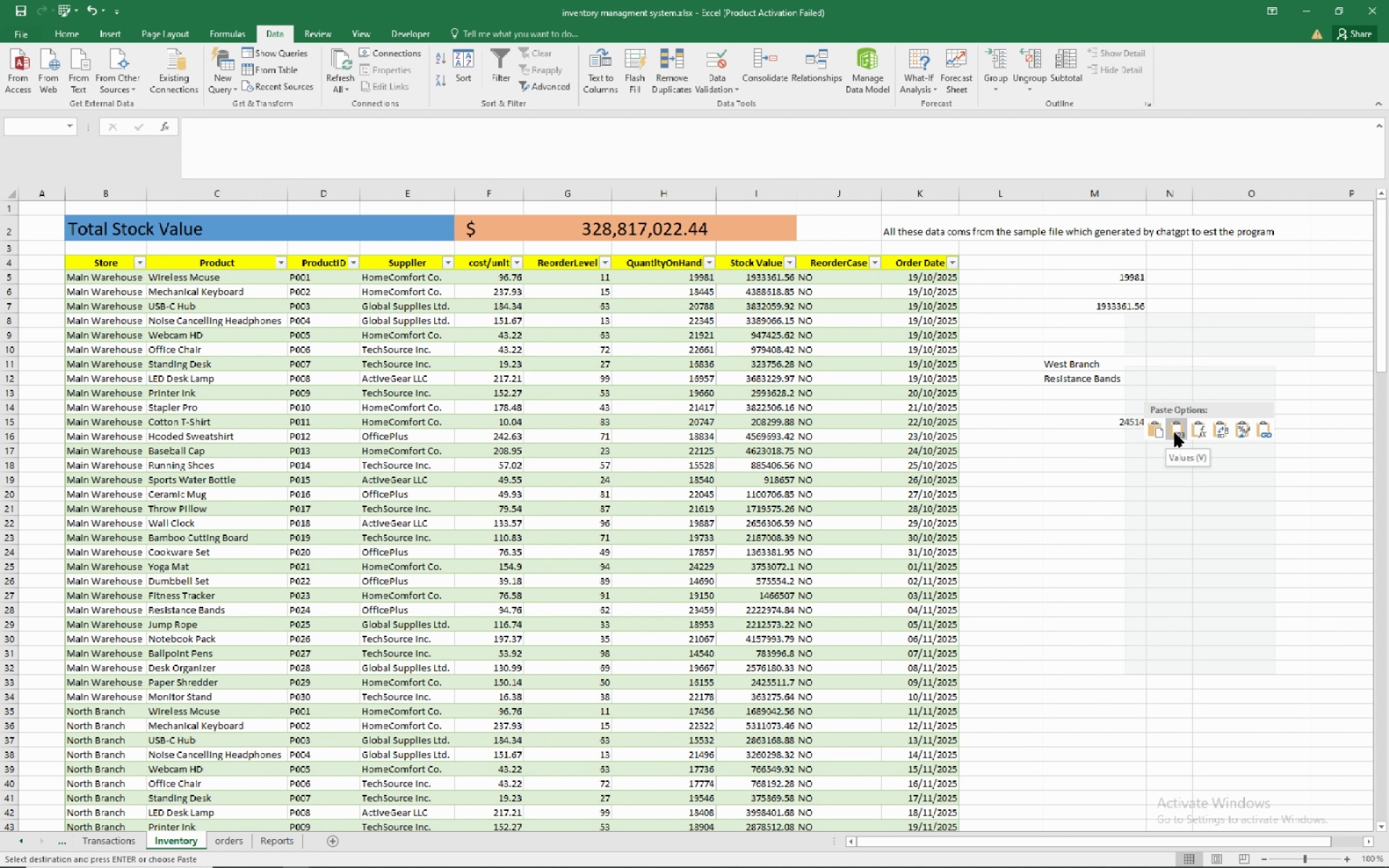 
left_click([1175, 433])
 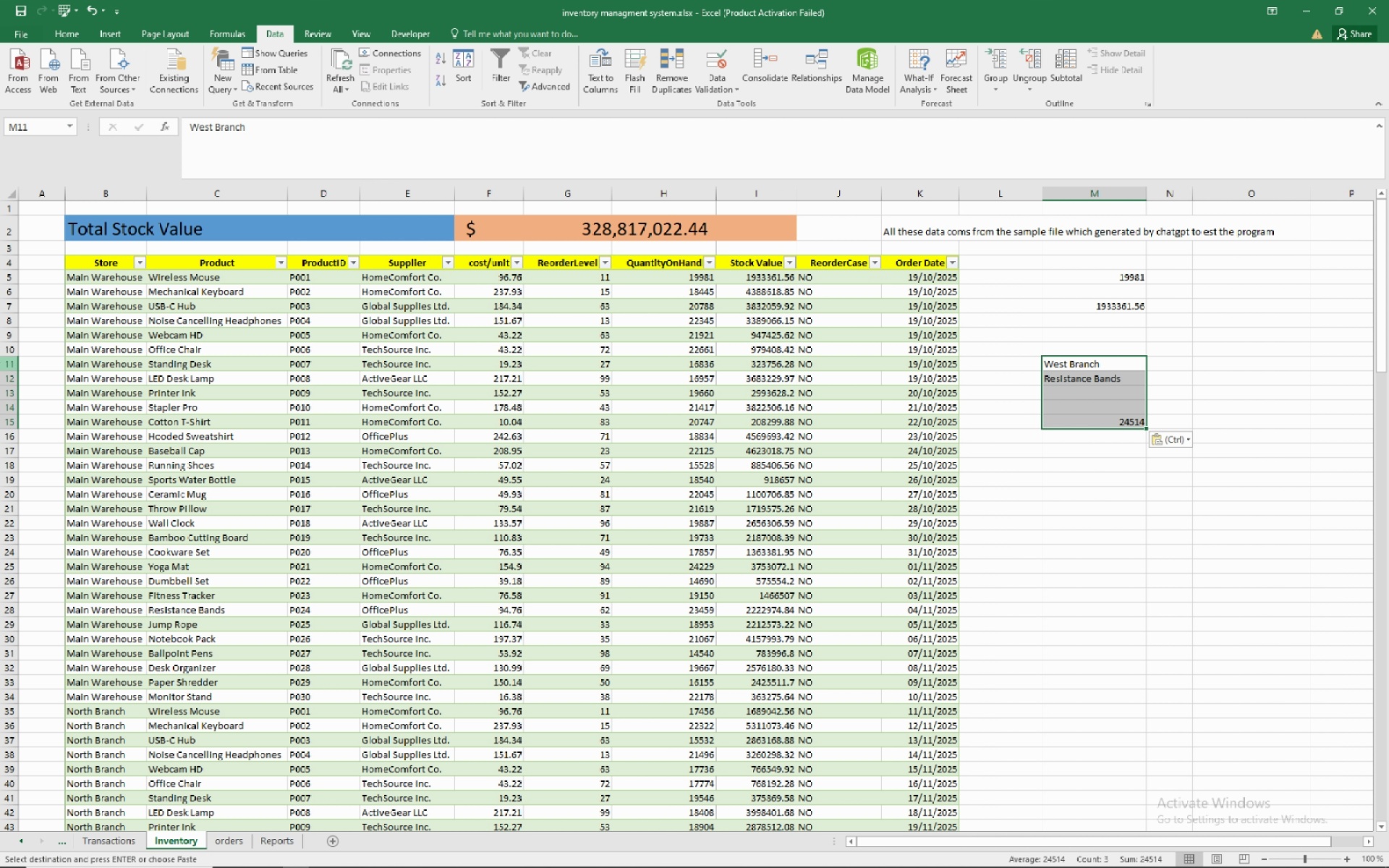 
wait(8.56)
 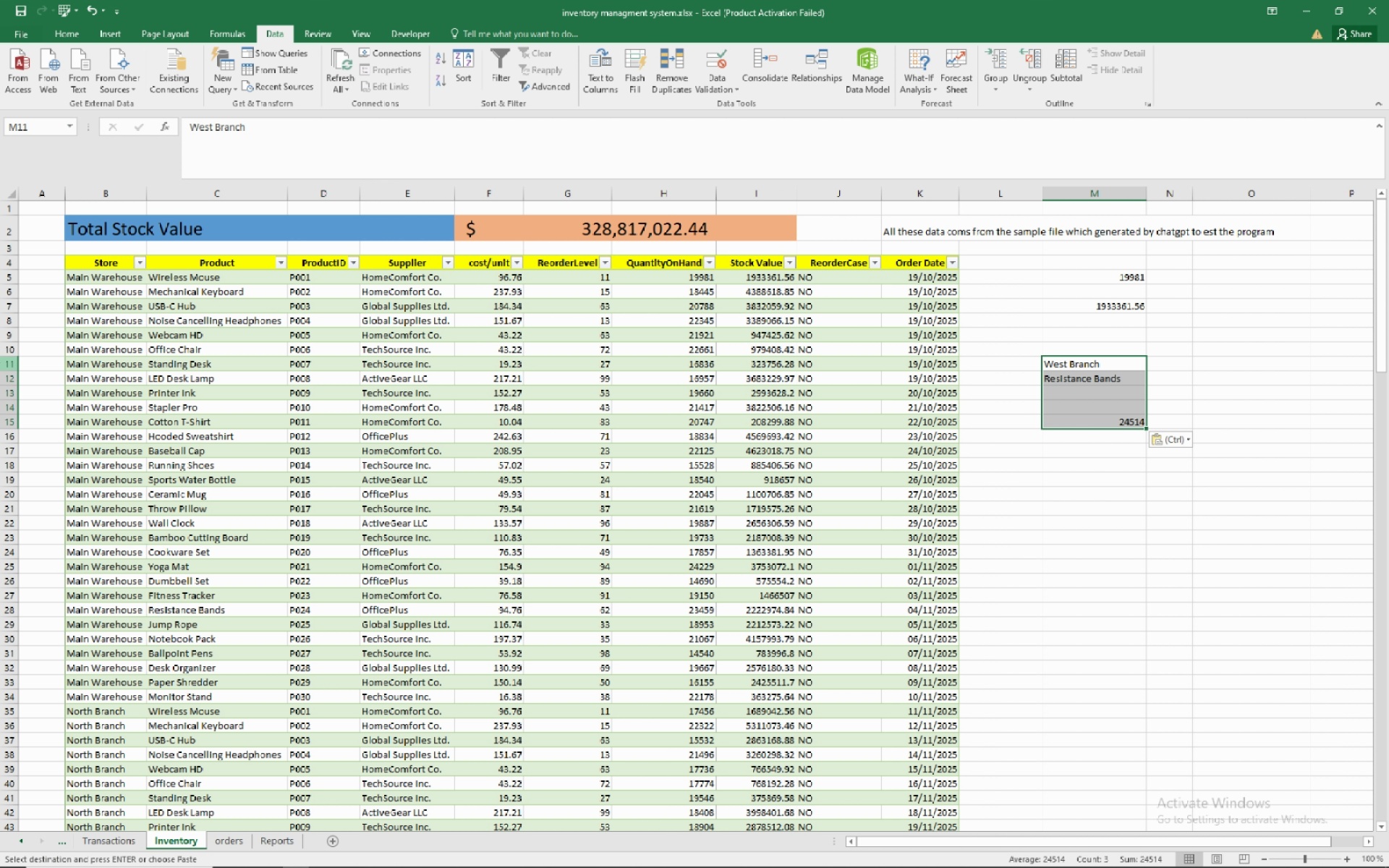 
left_click([138, 263])
 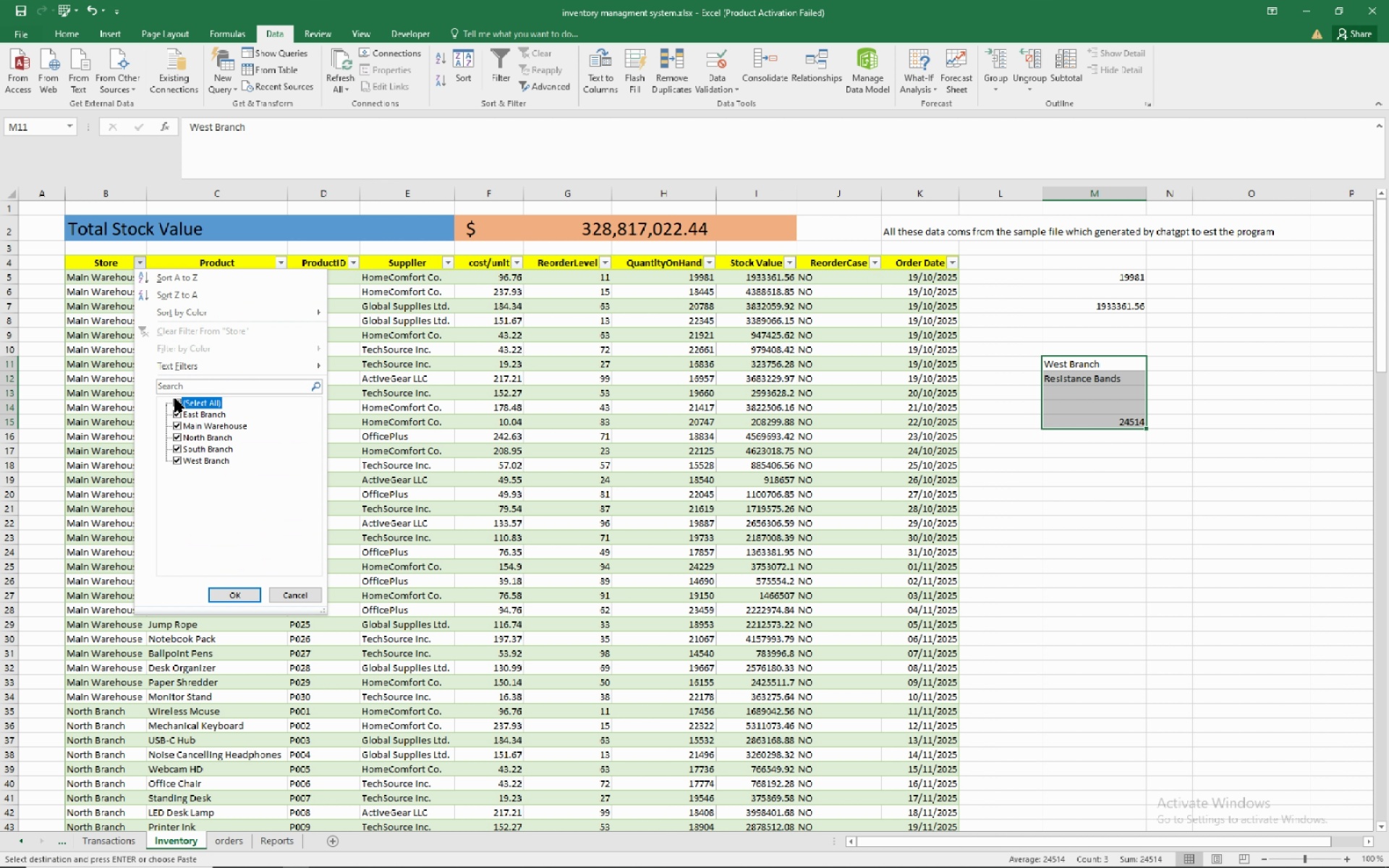 
left_click([175, 399])
 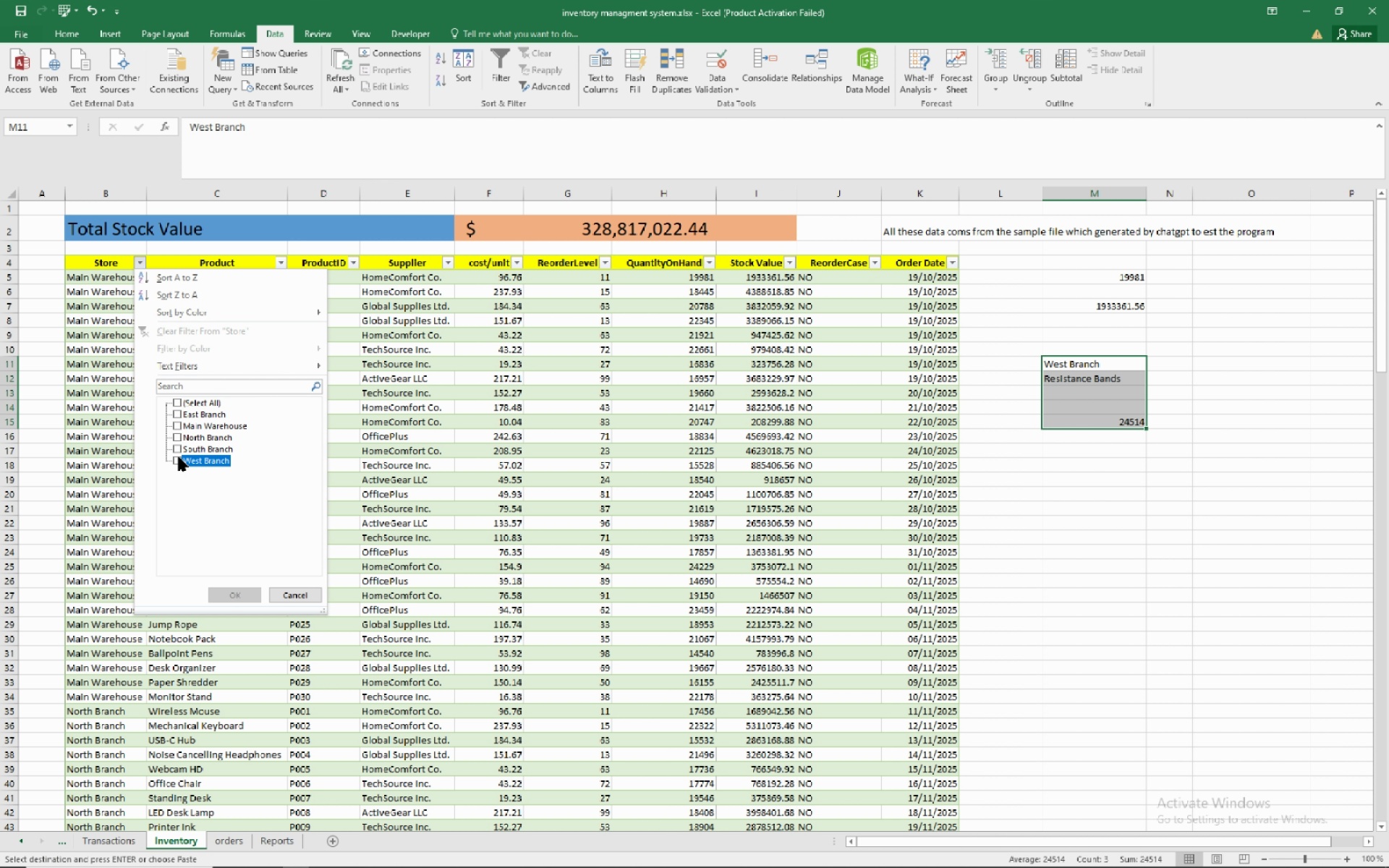 
left_click([179, 457])
 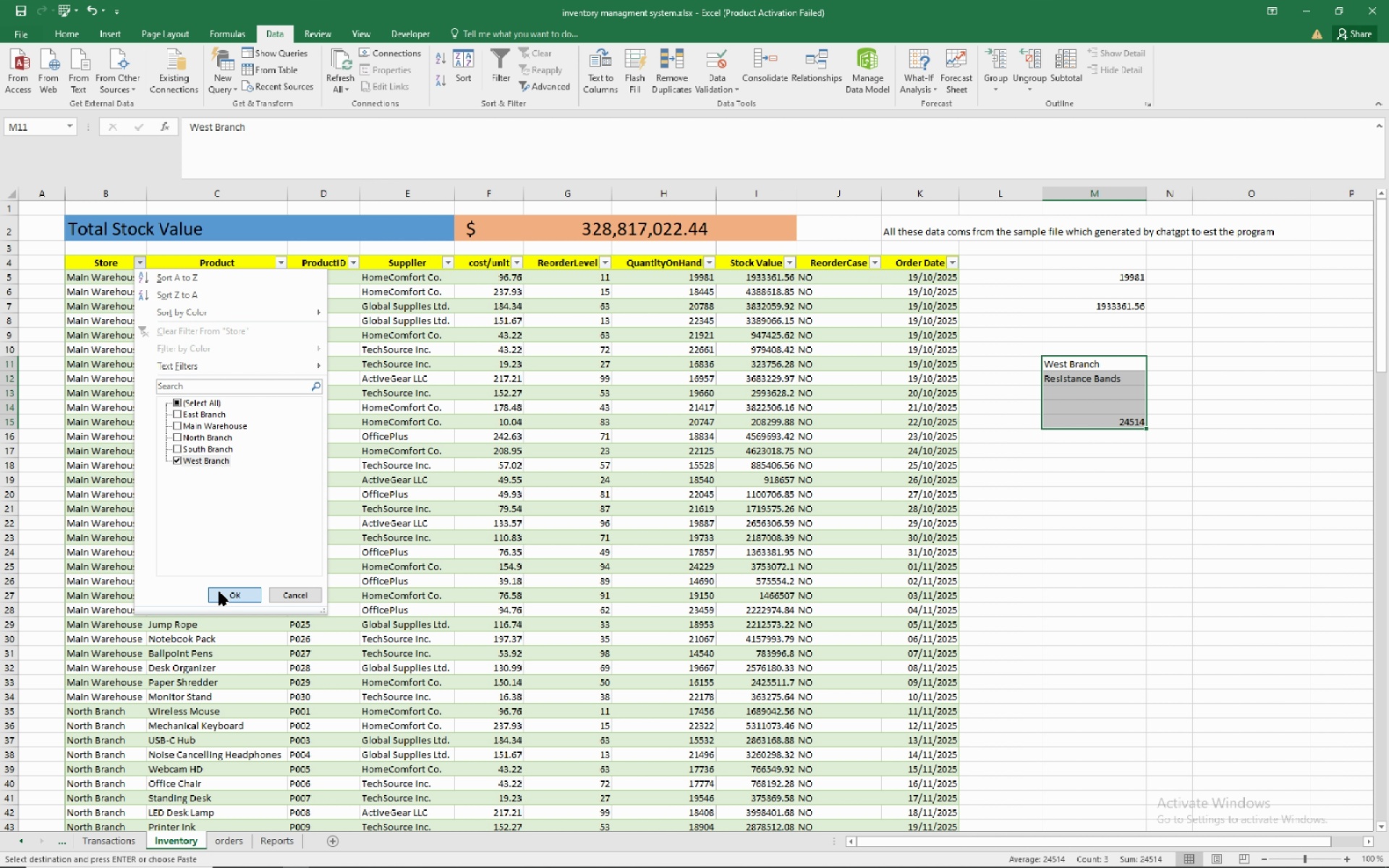 
left_click([219, 592])
 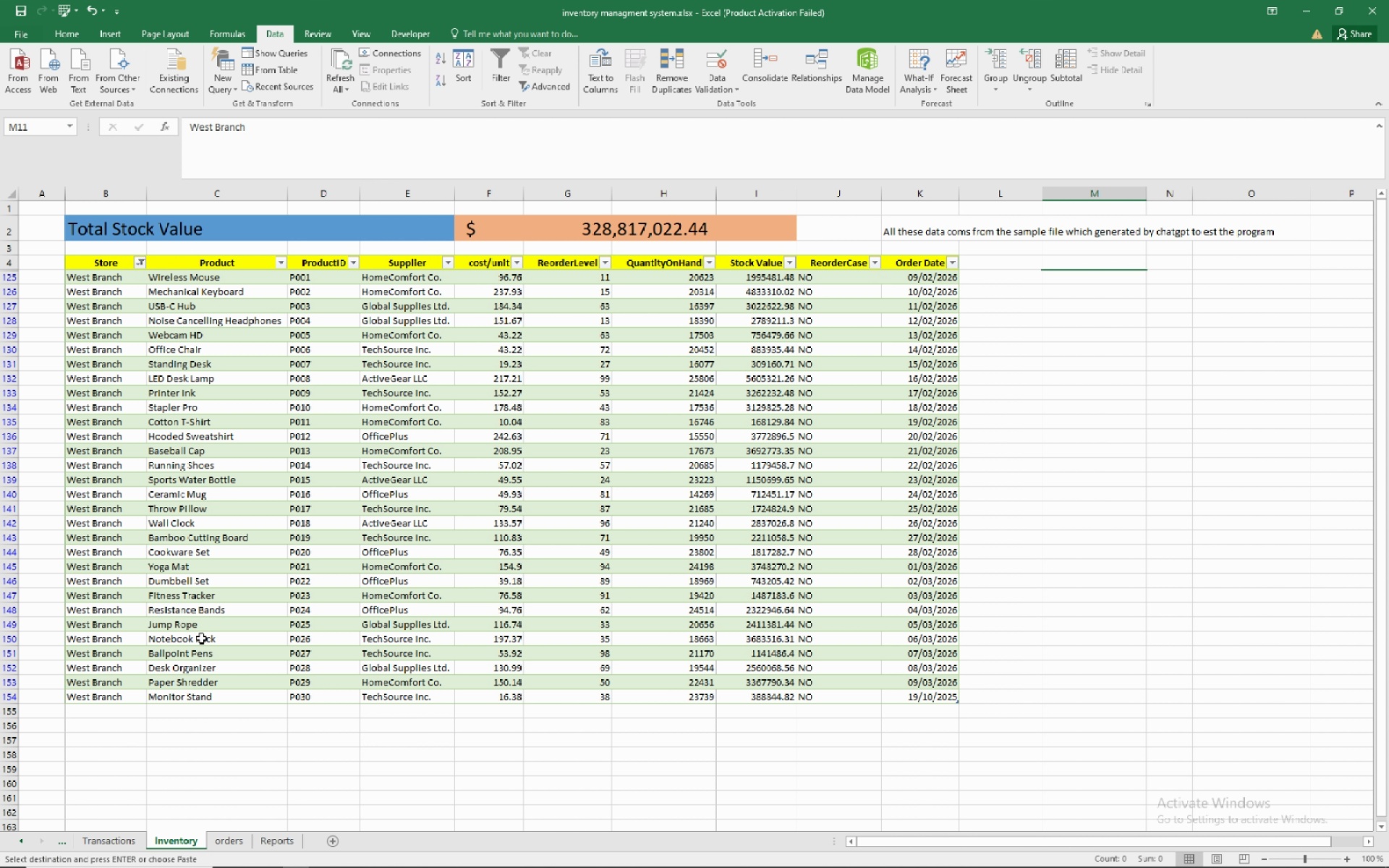 
wait(15.69)
 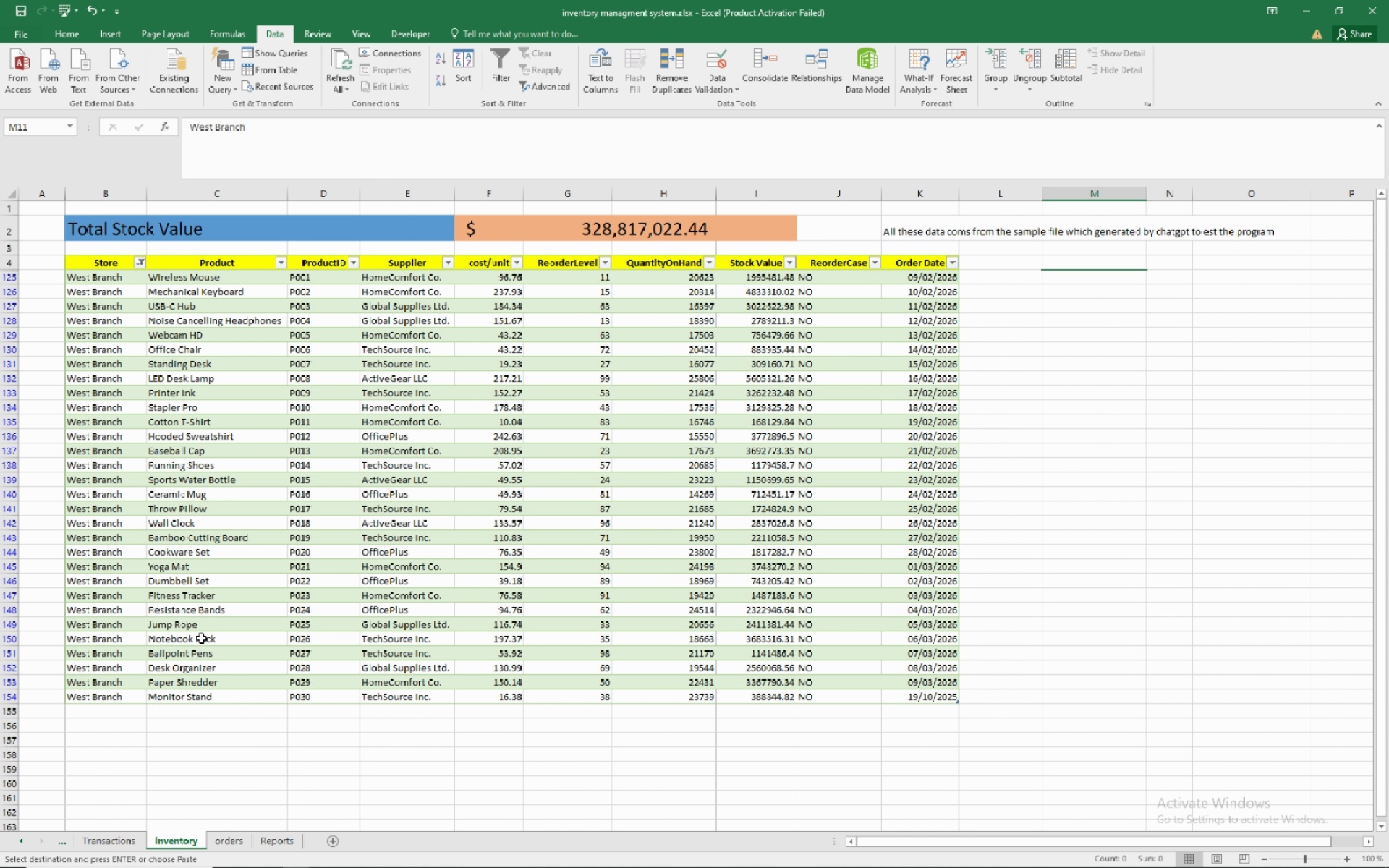 
left_click([186, 402])
 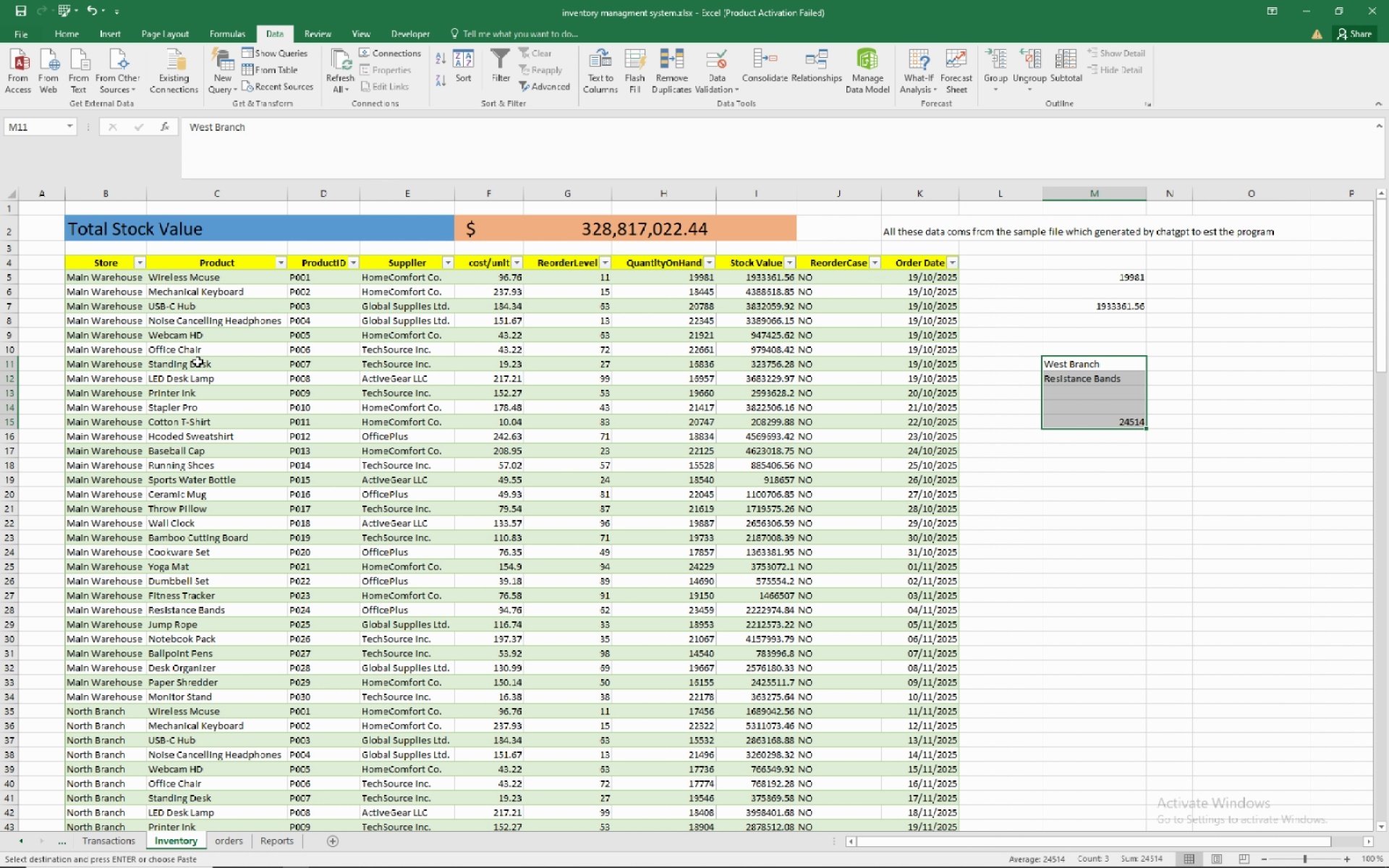 
wait(8.15)
 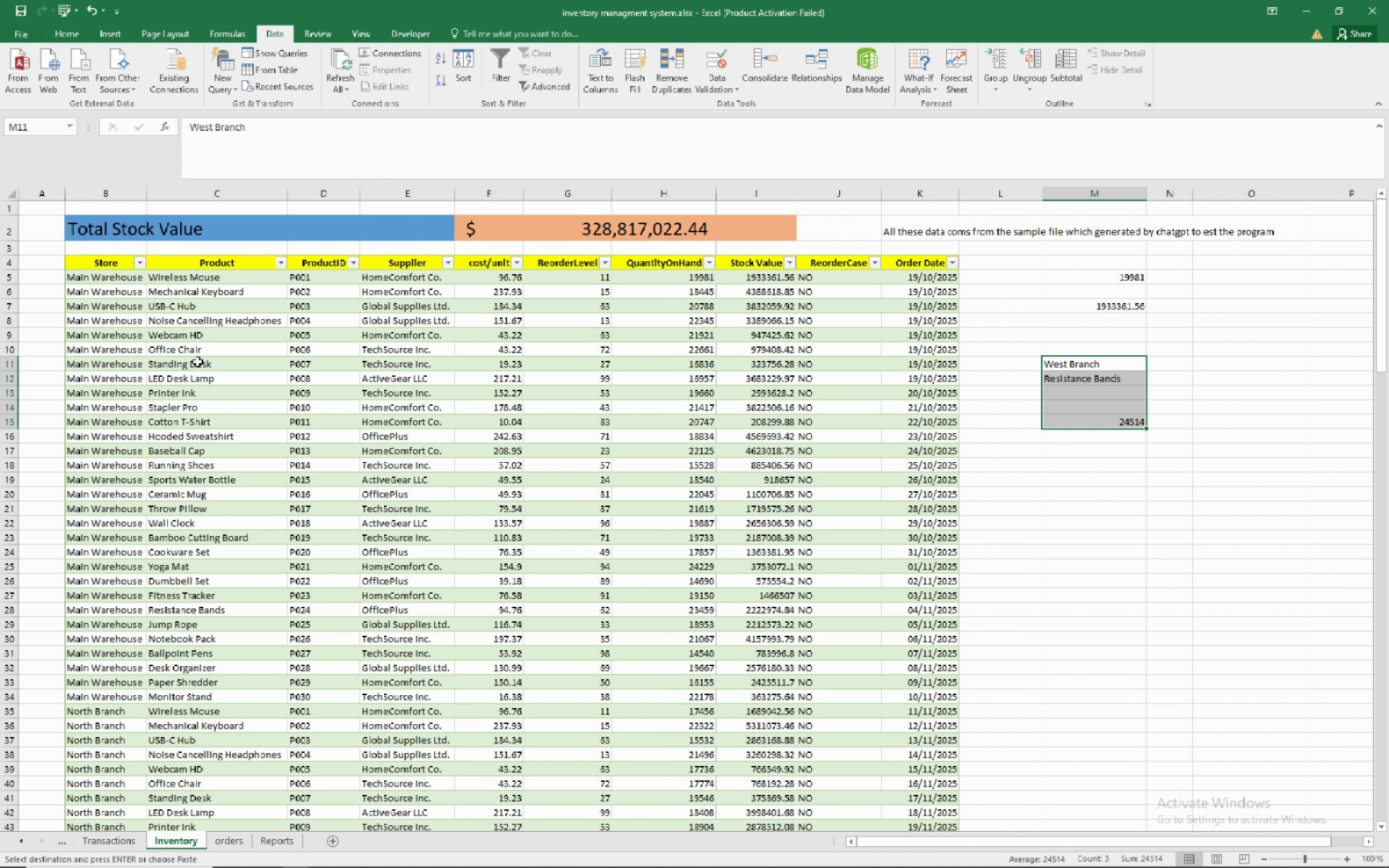 
left_click([1205, 424])
 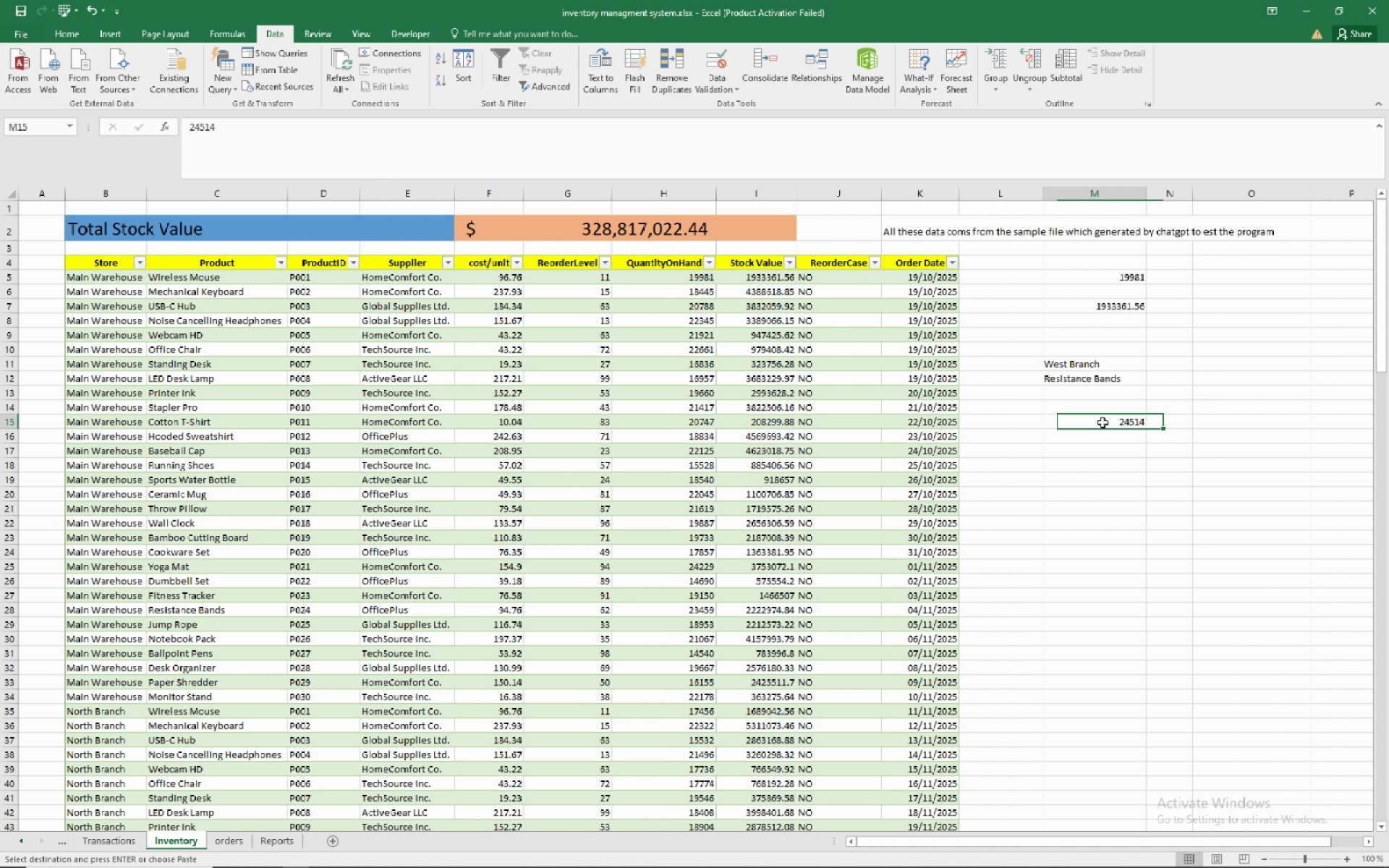 
left_click([1103, 422])
 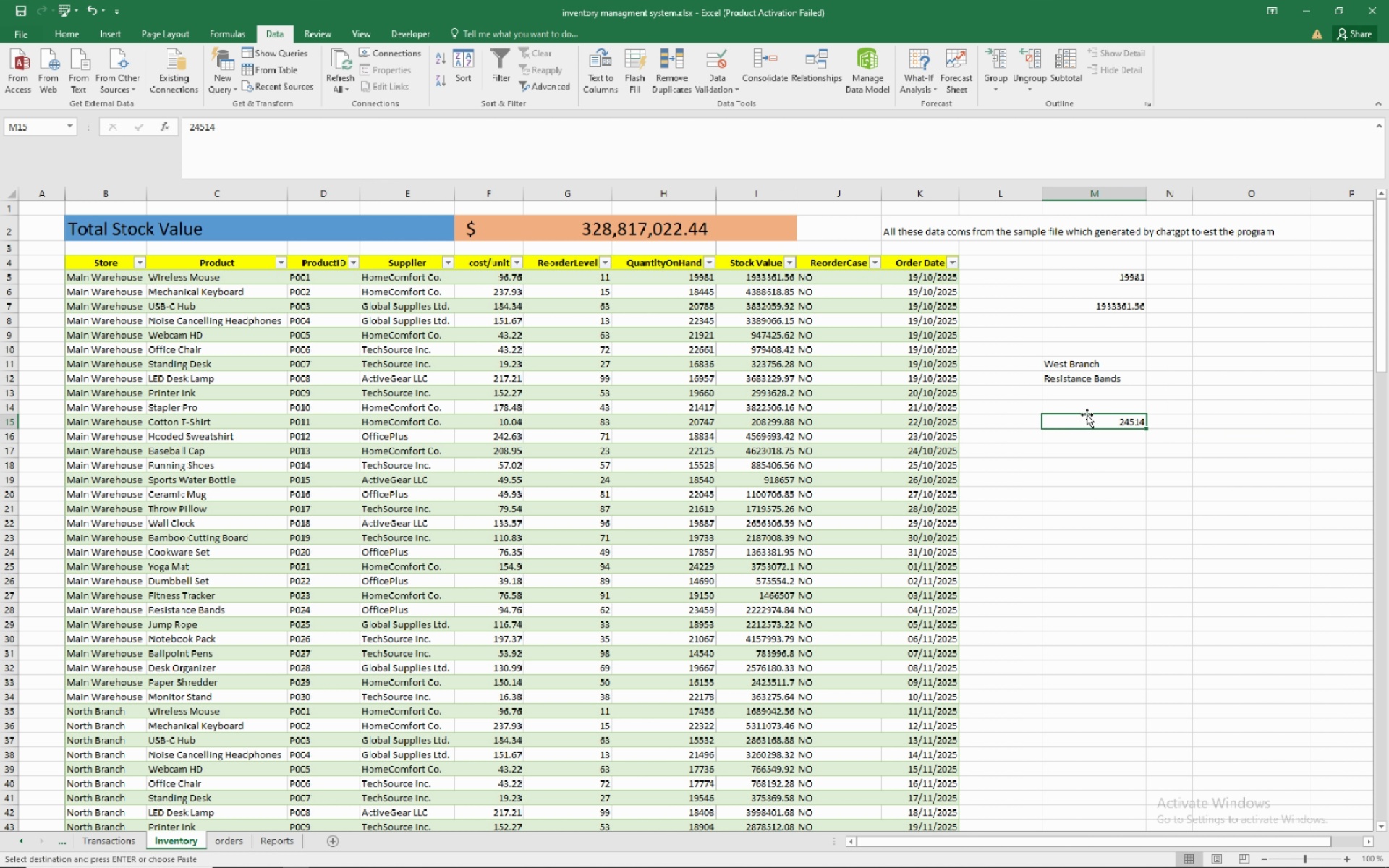 
left_click_drag(start_coordinate=[1087, 414], to_coordinate=[1079, 391])
 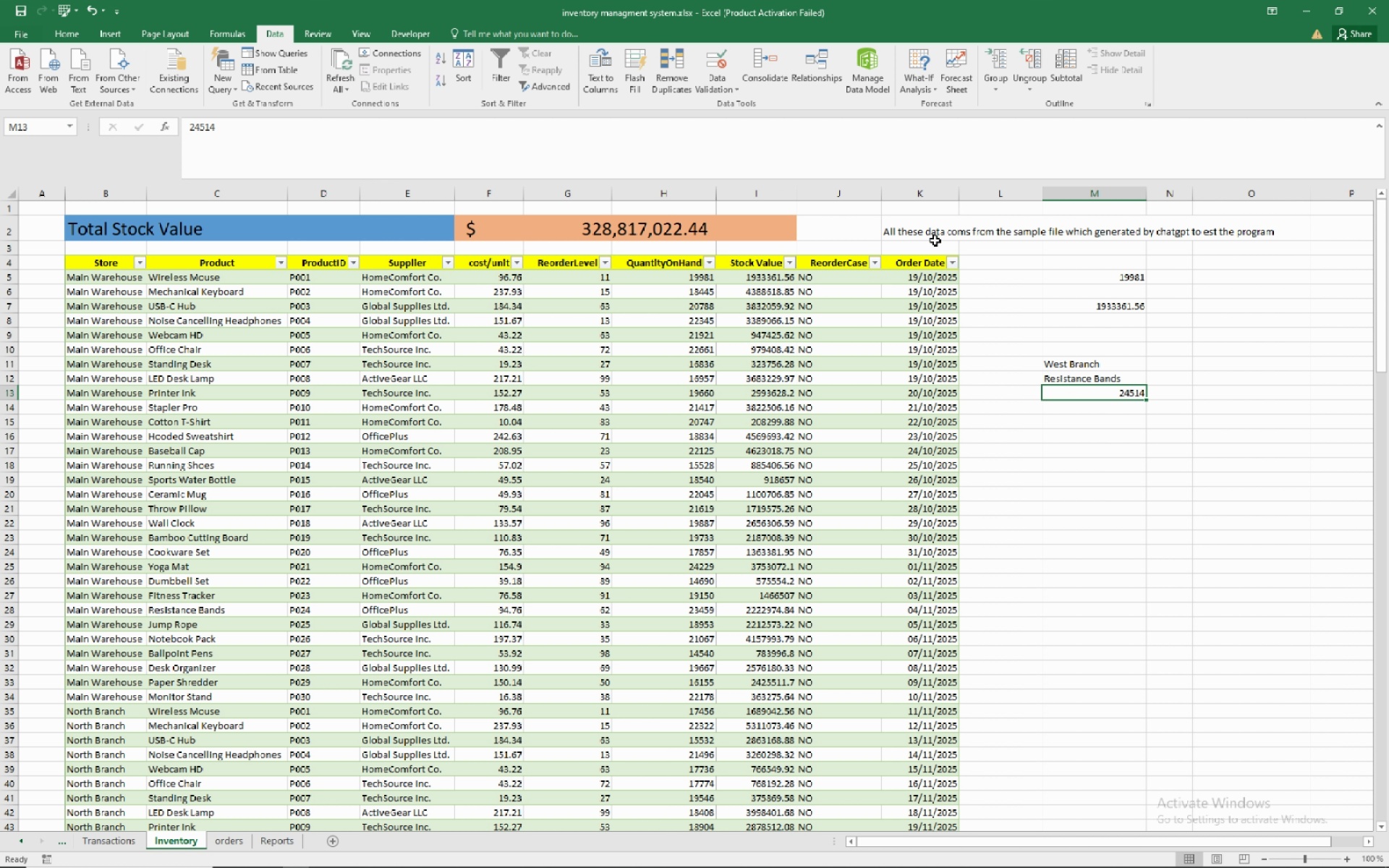 
left_click([901, 230])
 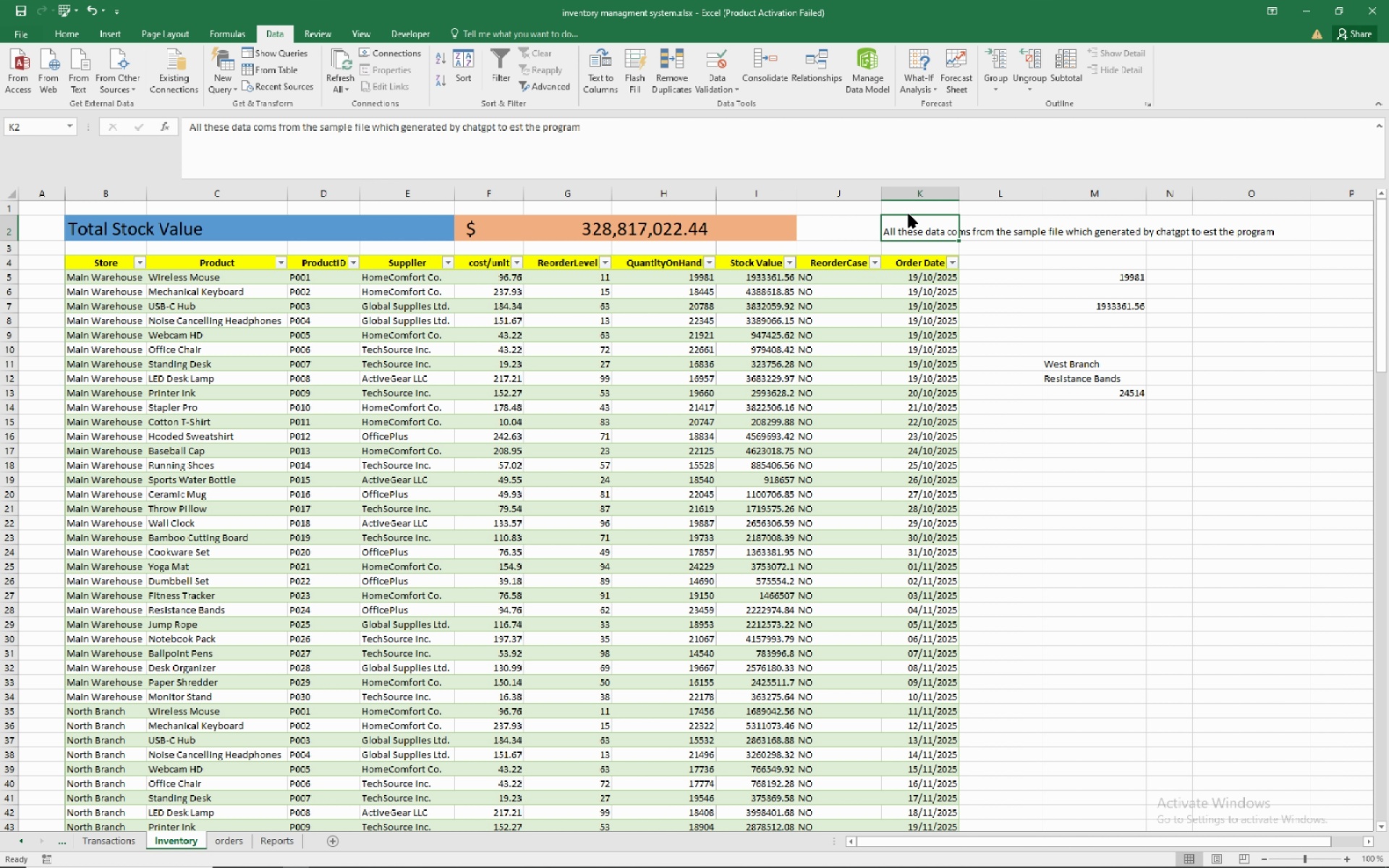 
left_click_drag(start_coordinate=[909, 214], to_coordinate=[448, 213])
 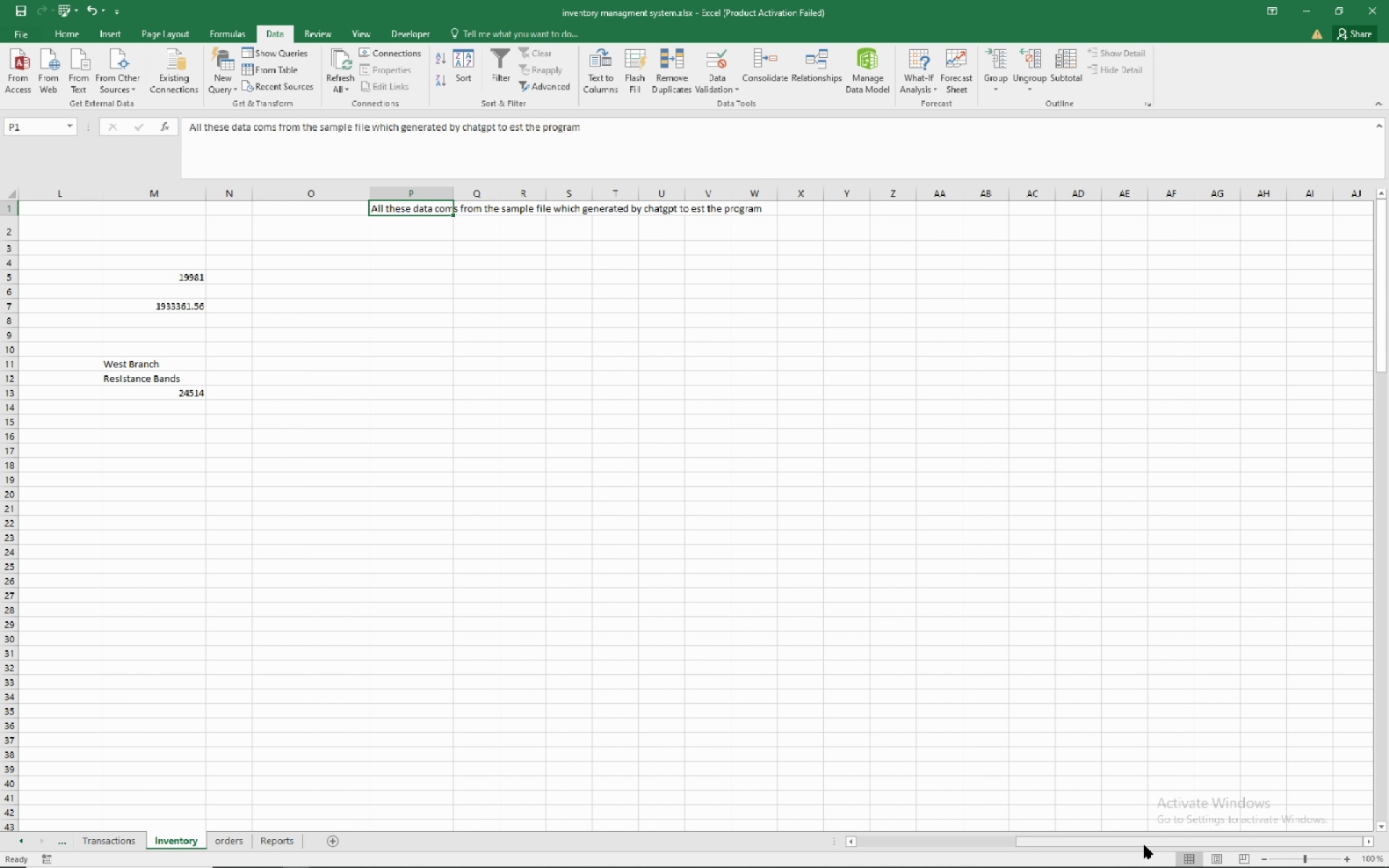 
left_click_drag(start_coordinate=[1144, 845], to_coordinate=[844, 820])
 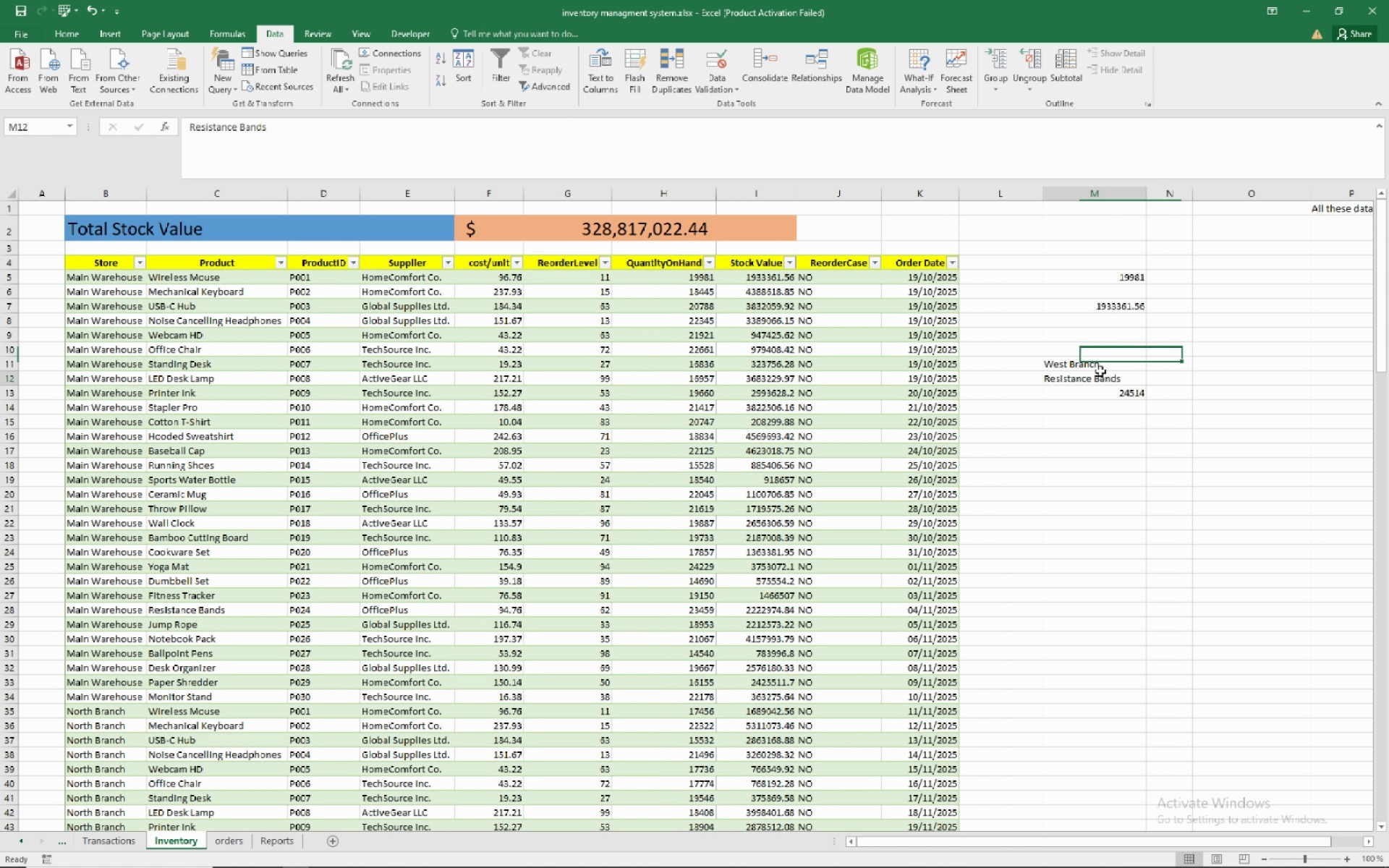 
left_click_drag(start_coordinate=[1100, 371], to_coordinate=[1099, 383])
 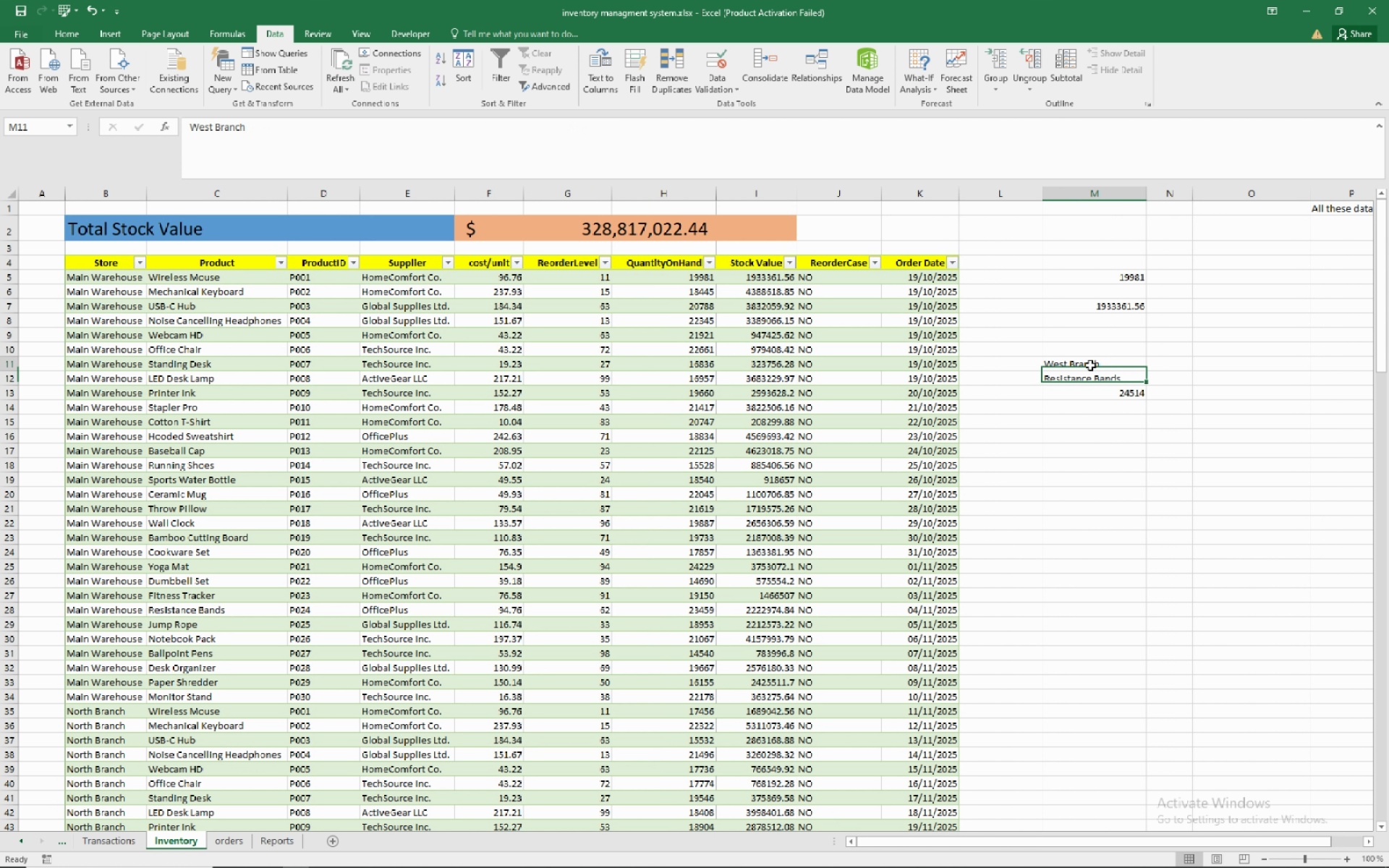 
left_click_drag(start_coordinate=[1090, 365], to_coordinate=[1085, 387])
 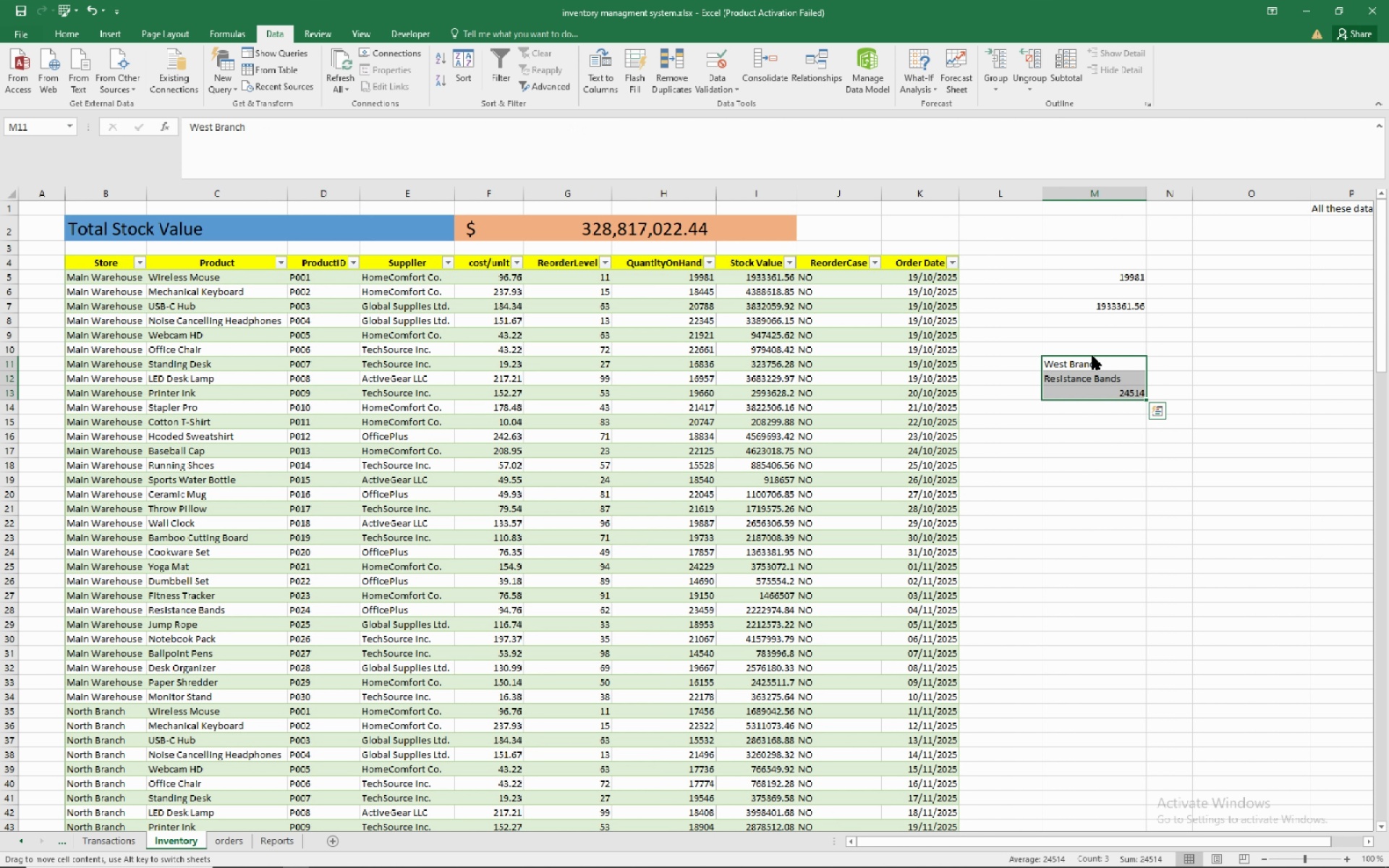 
left_click_drag(start_coordinate=[1092, 356], to_coordinate=[1011, 208])
 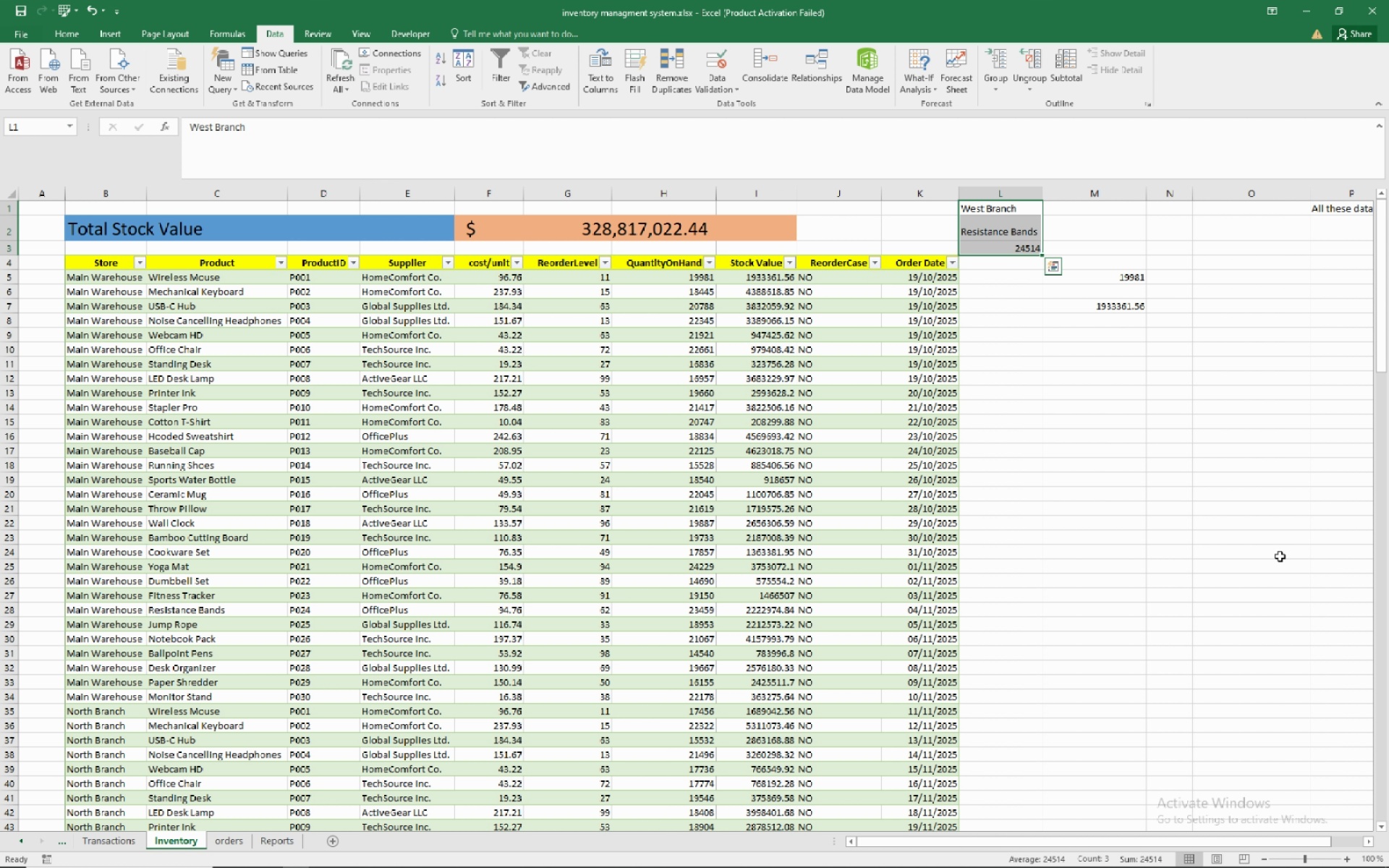 
left_click_drag(start_coordinate=[1245, 499], to_coordinate=[1261, 497])
 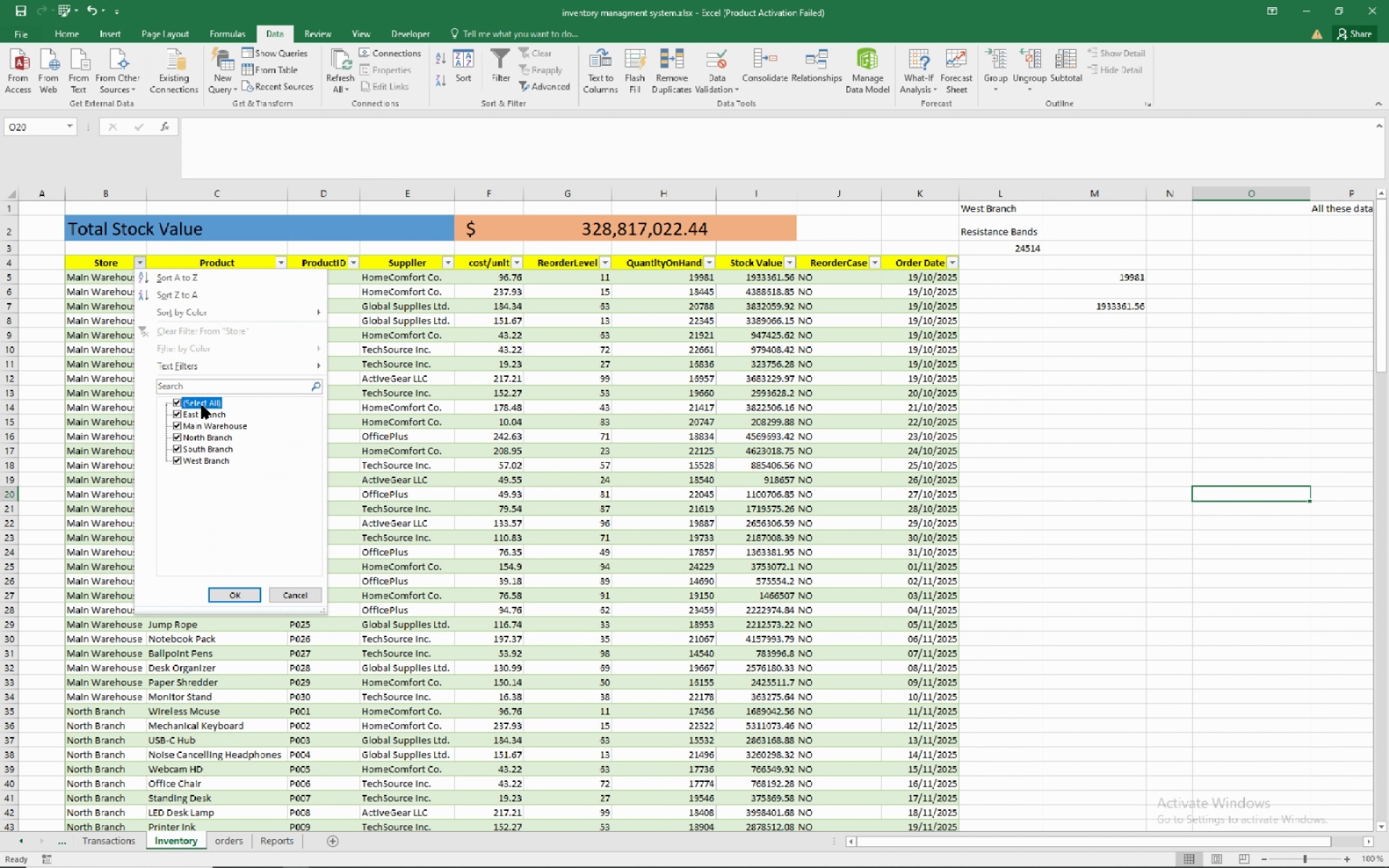 
wait(11.88)
 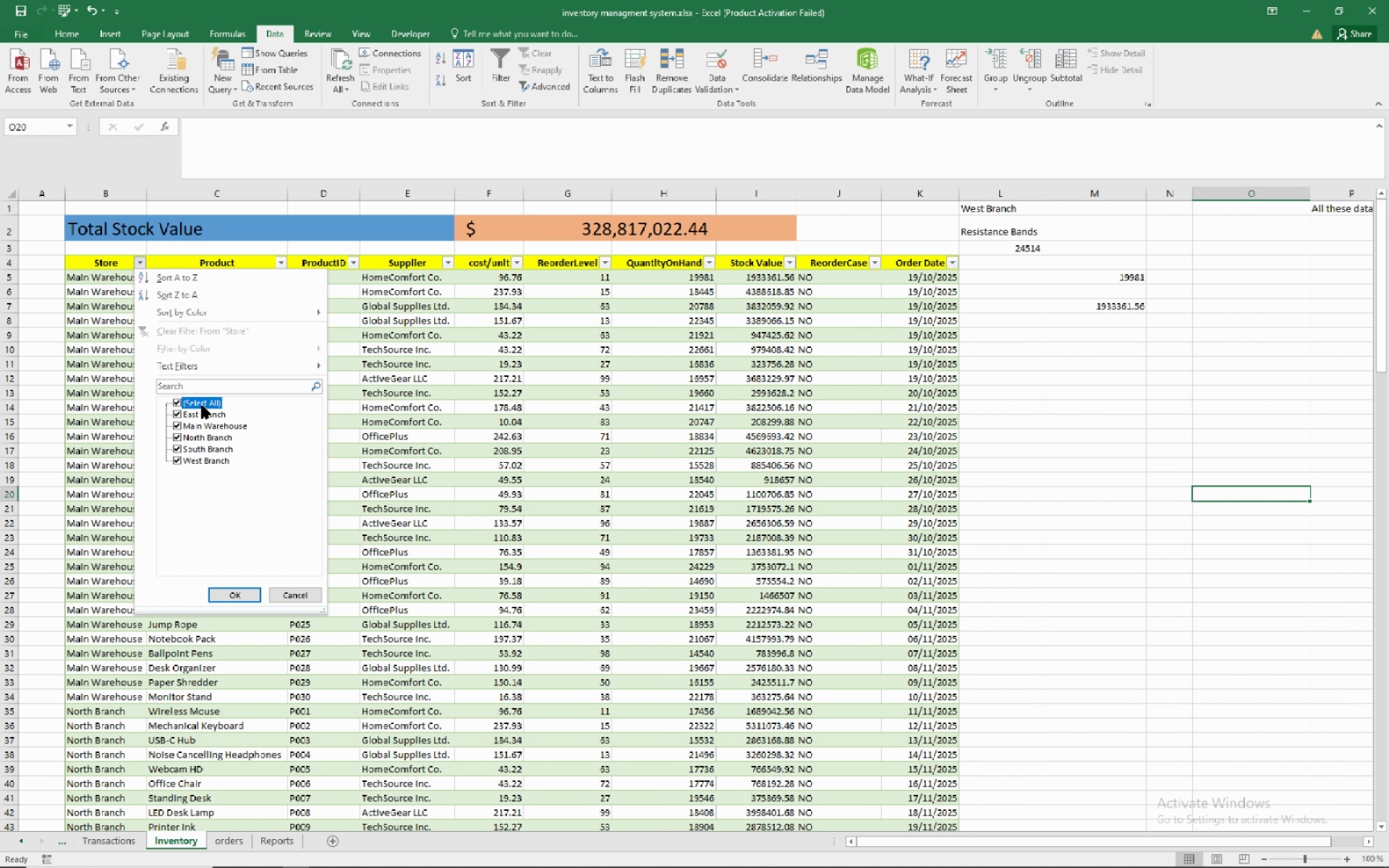 
left_click([284, 263])
 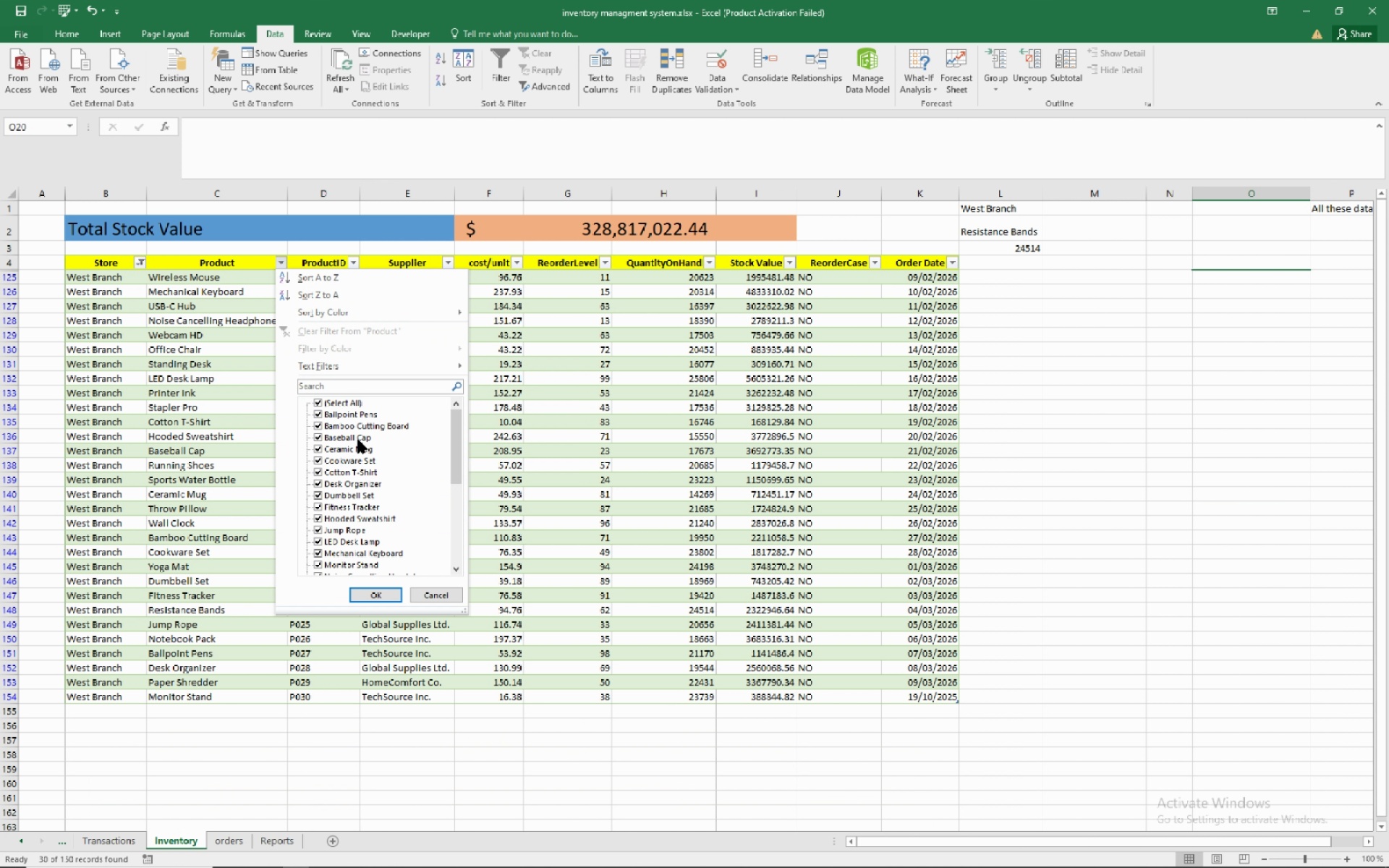 
left_click([323, 400])
 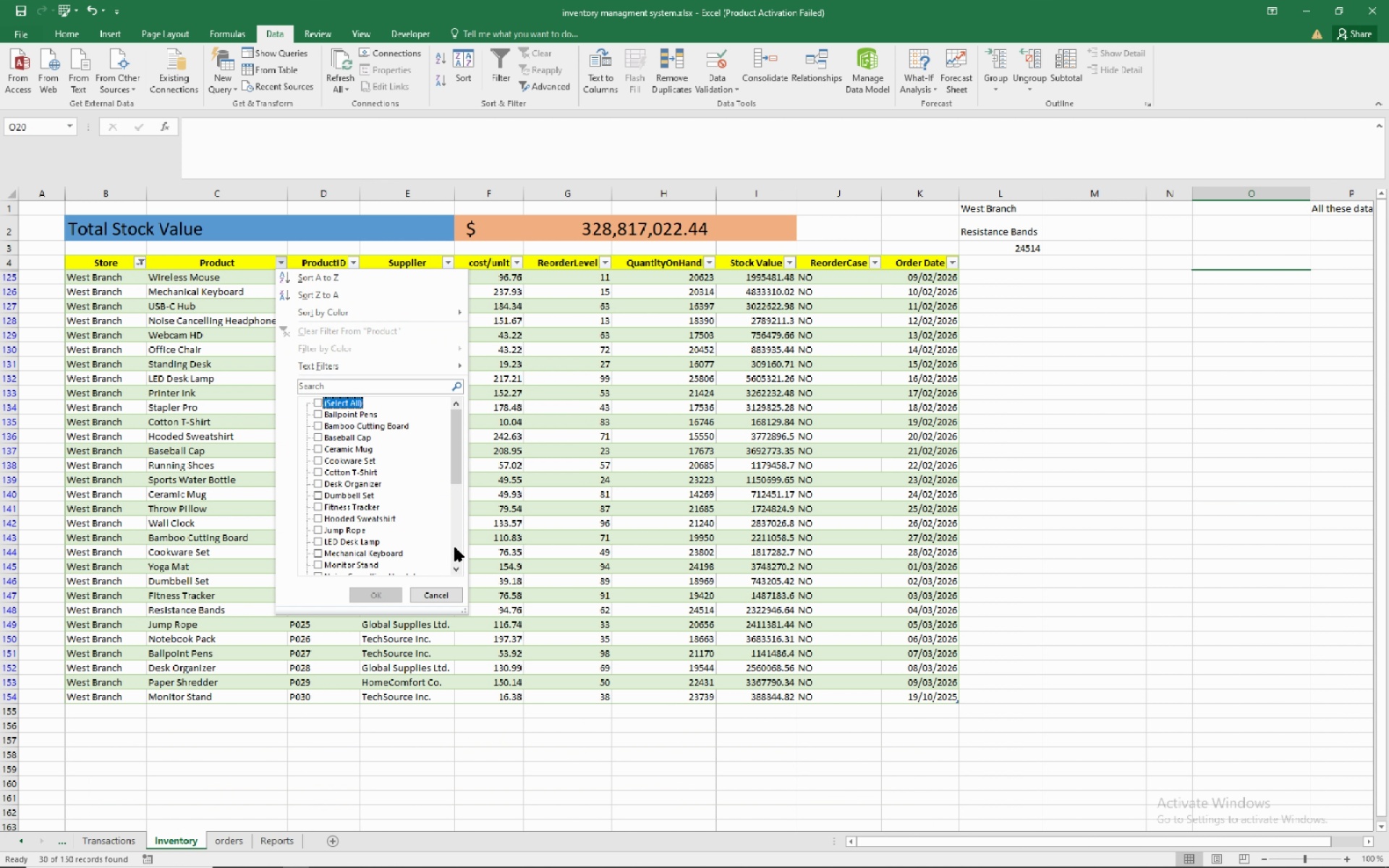 
left_click([457, 548])
 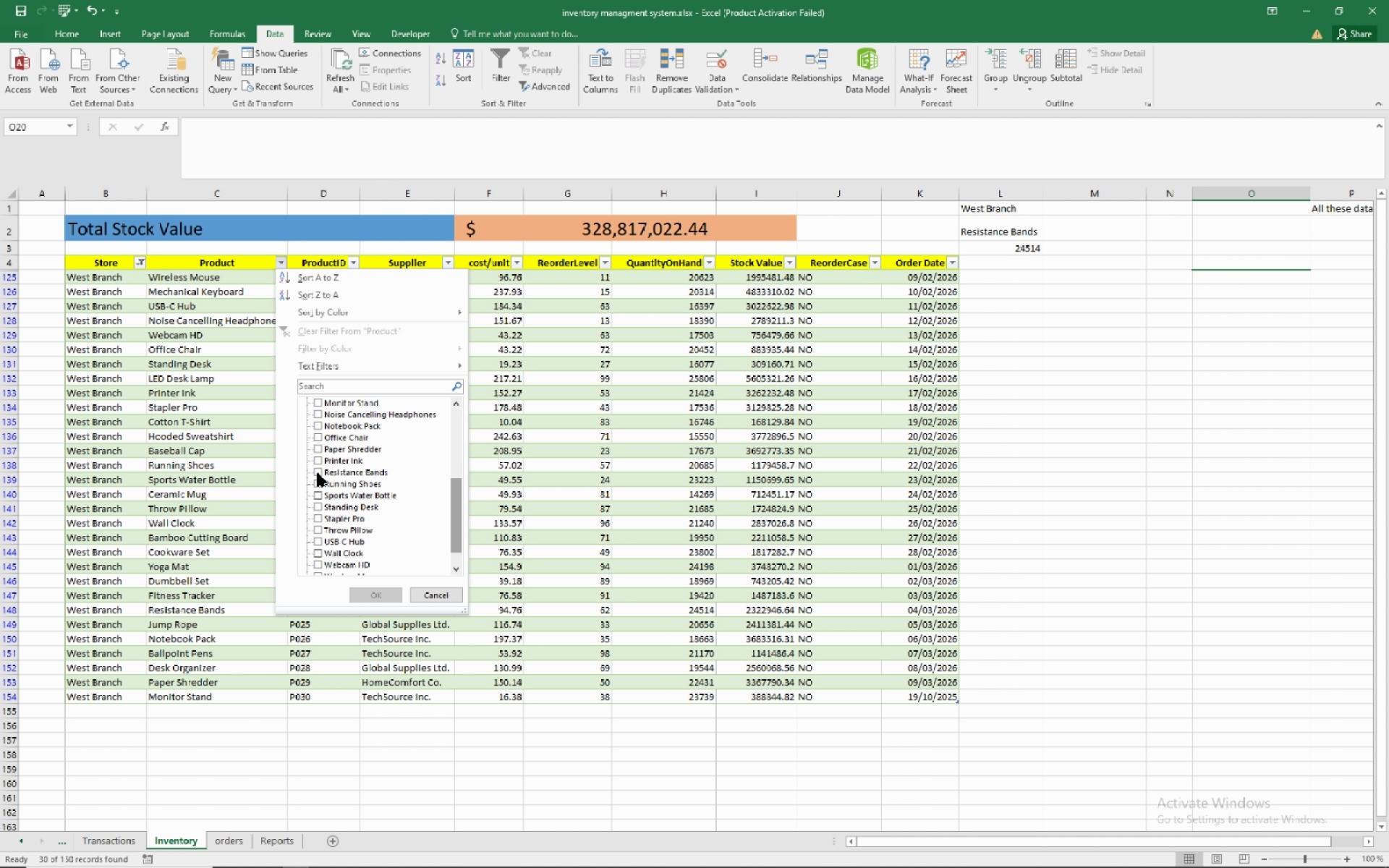 
left_click([318, 472])
 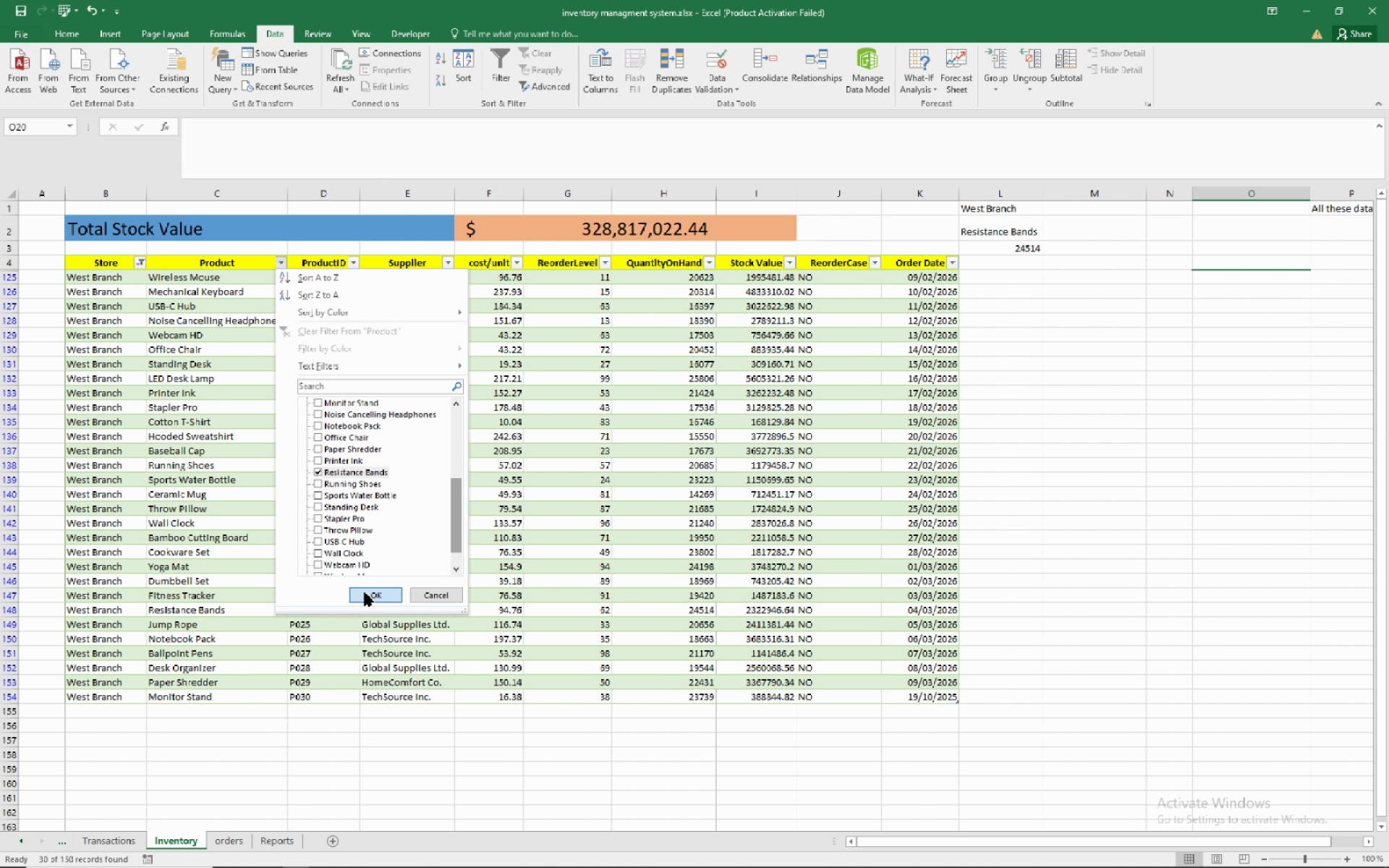 
left_click([365, 592])
 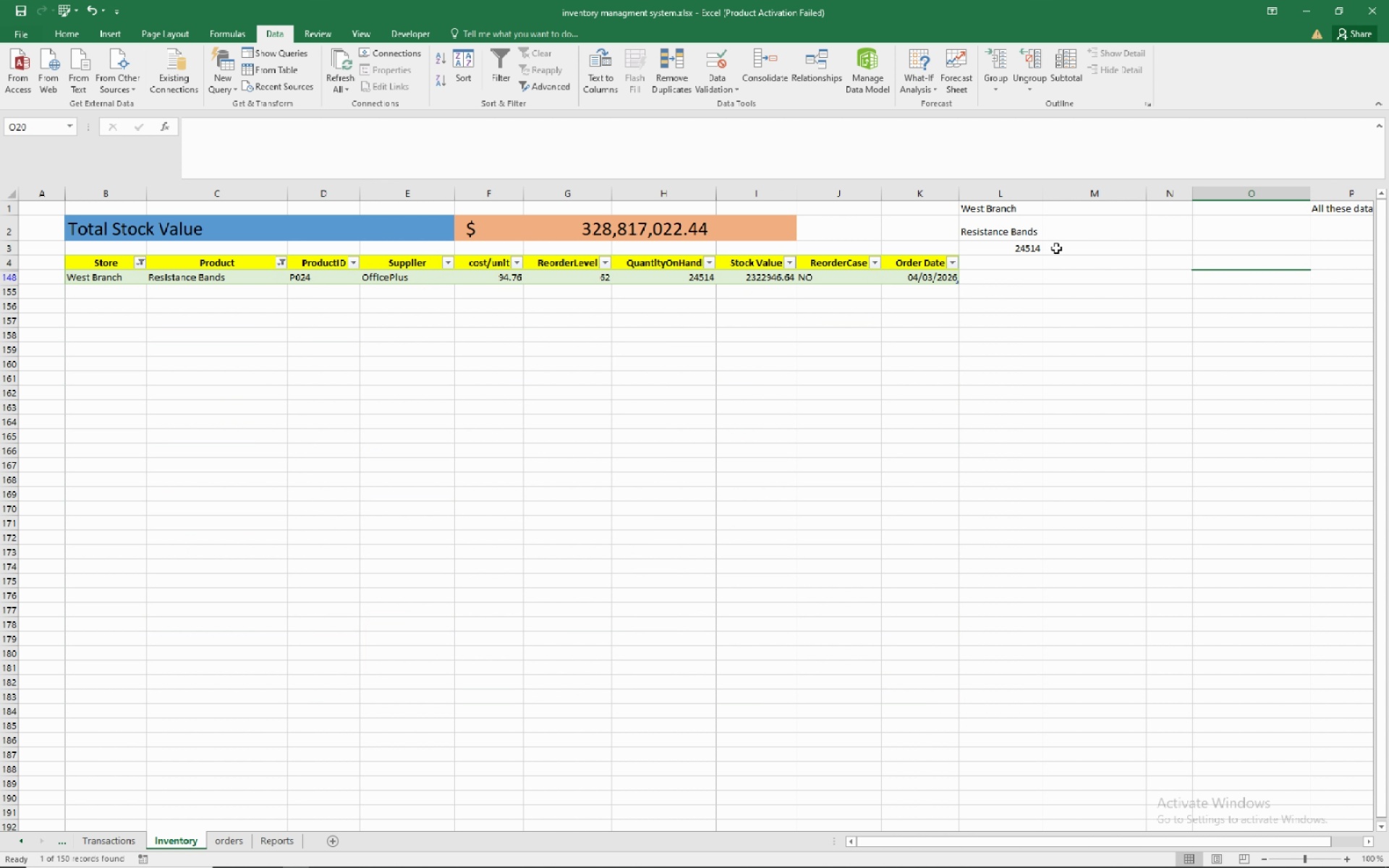 
left_click([1069, 251])
 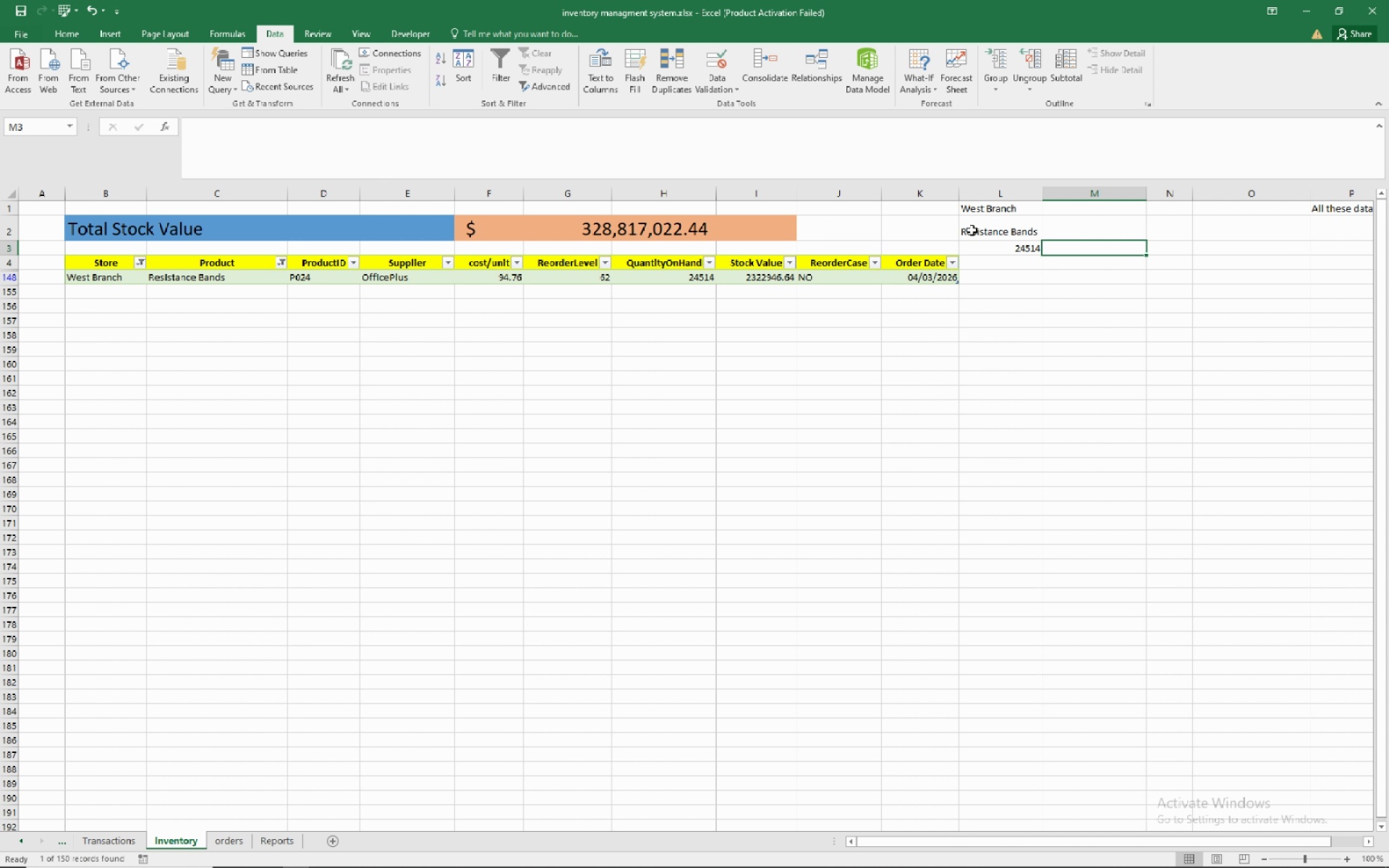 
wait(6.19)
 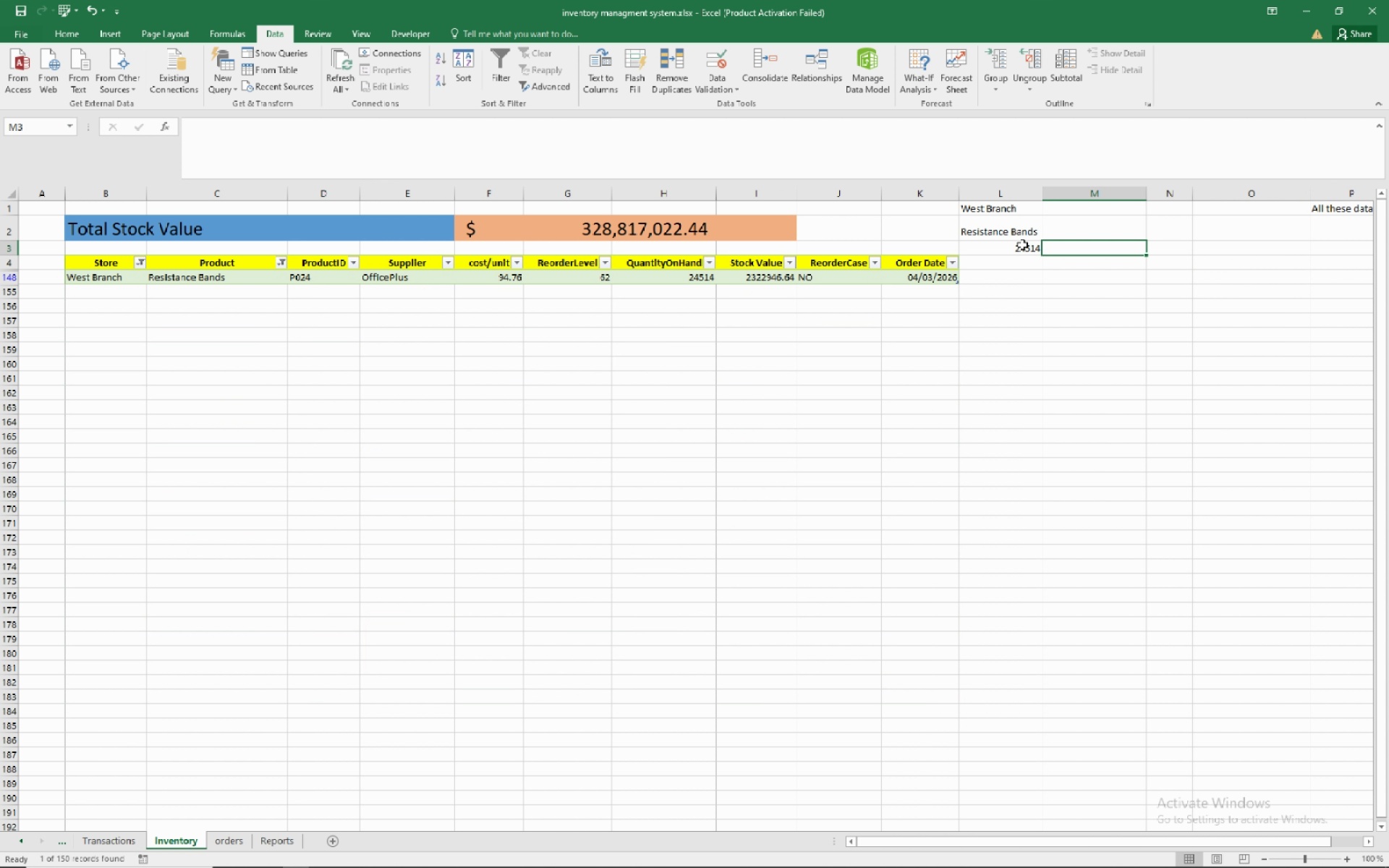 
type(good its working)
key(NumpadEnter)
 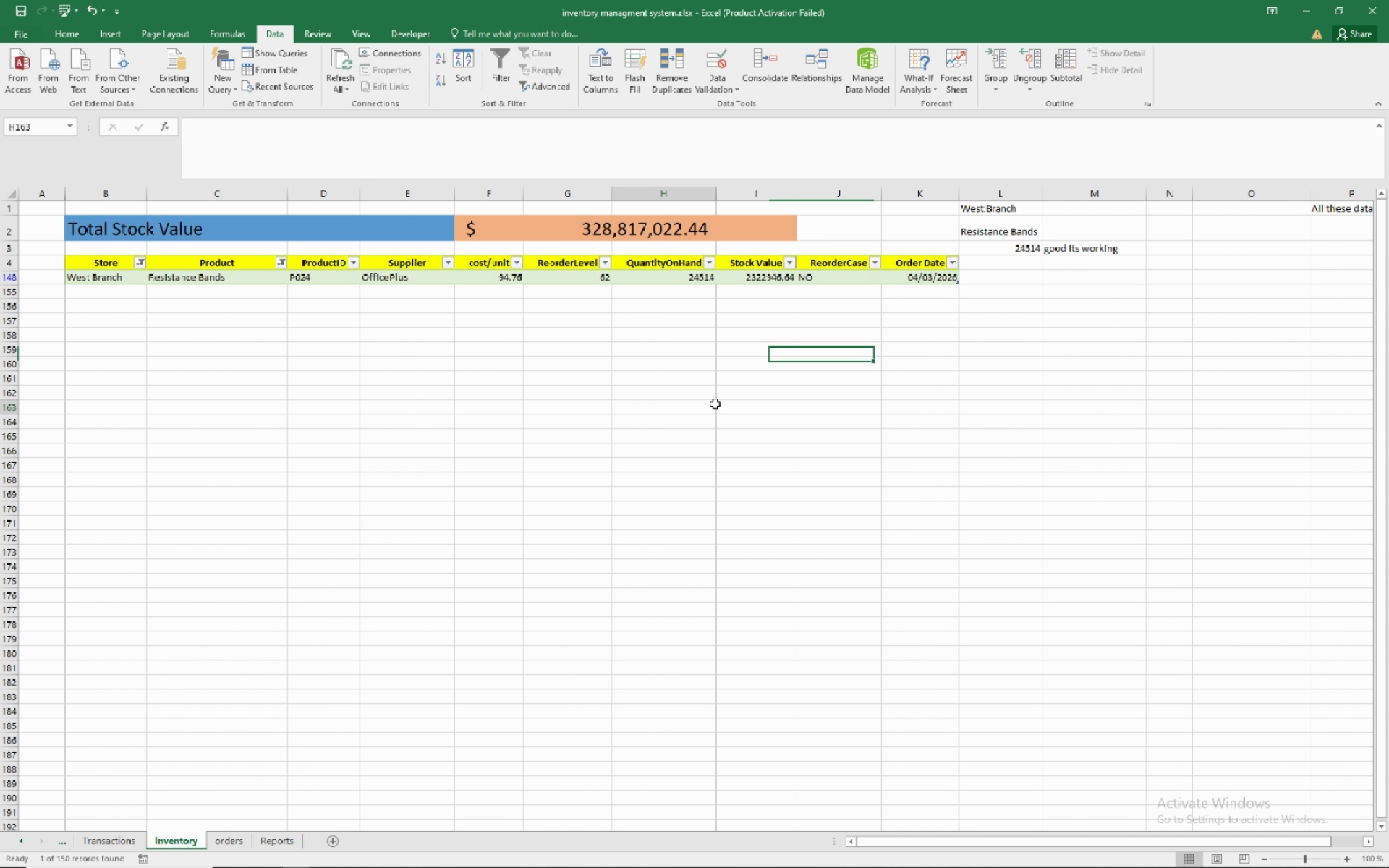 
left_click([715, 404])
 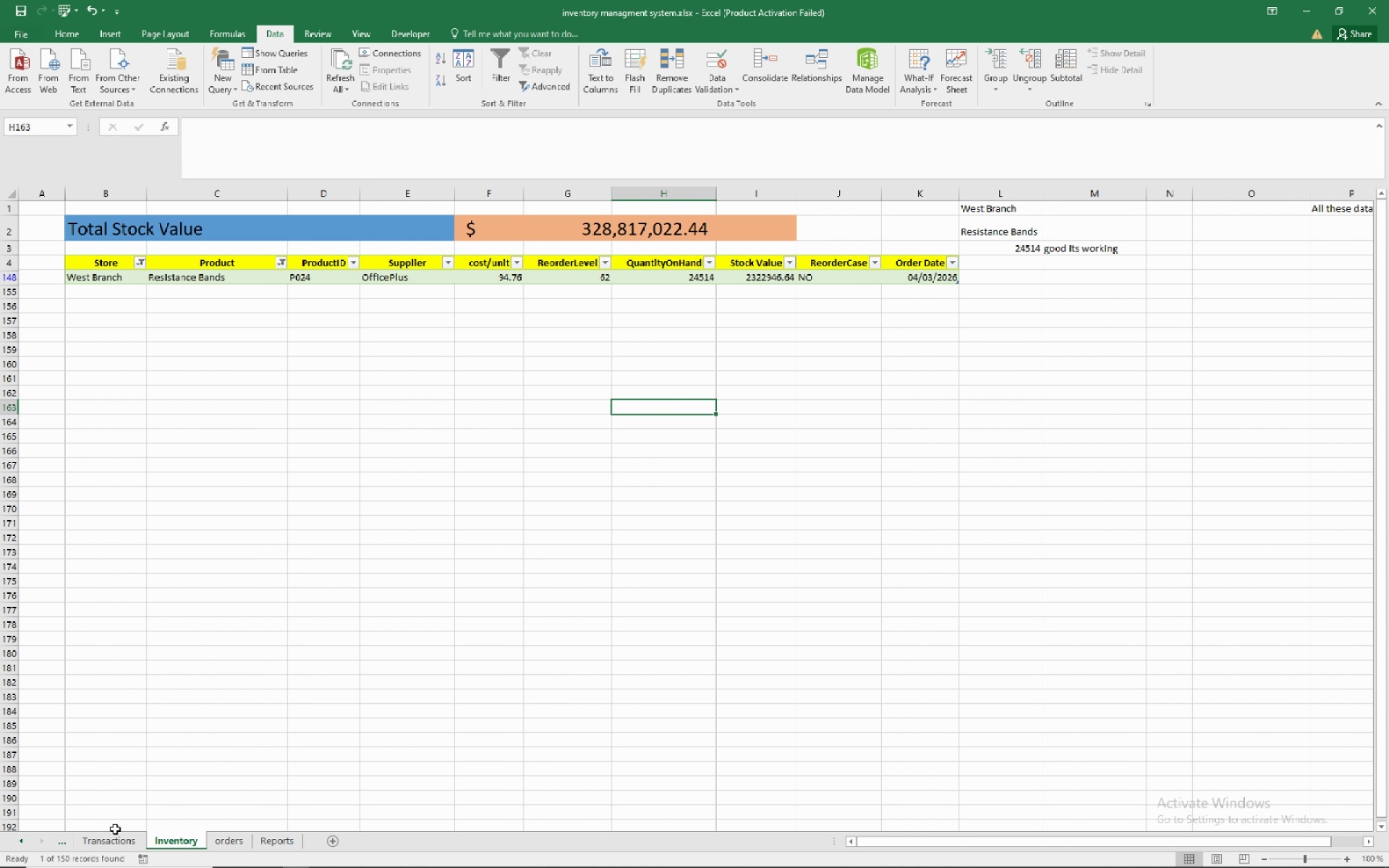 
left_click([113, 834])
 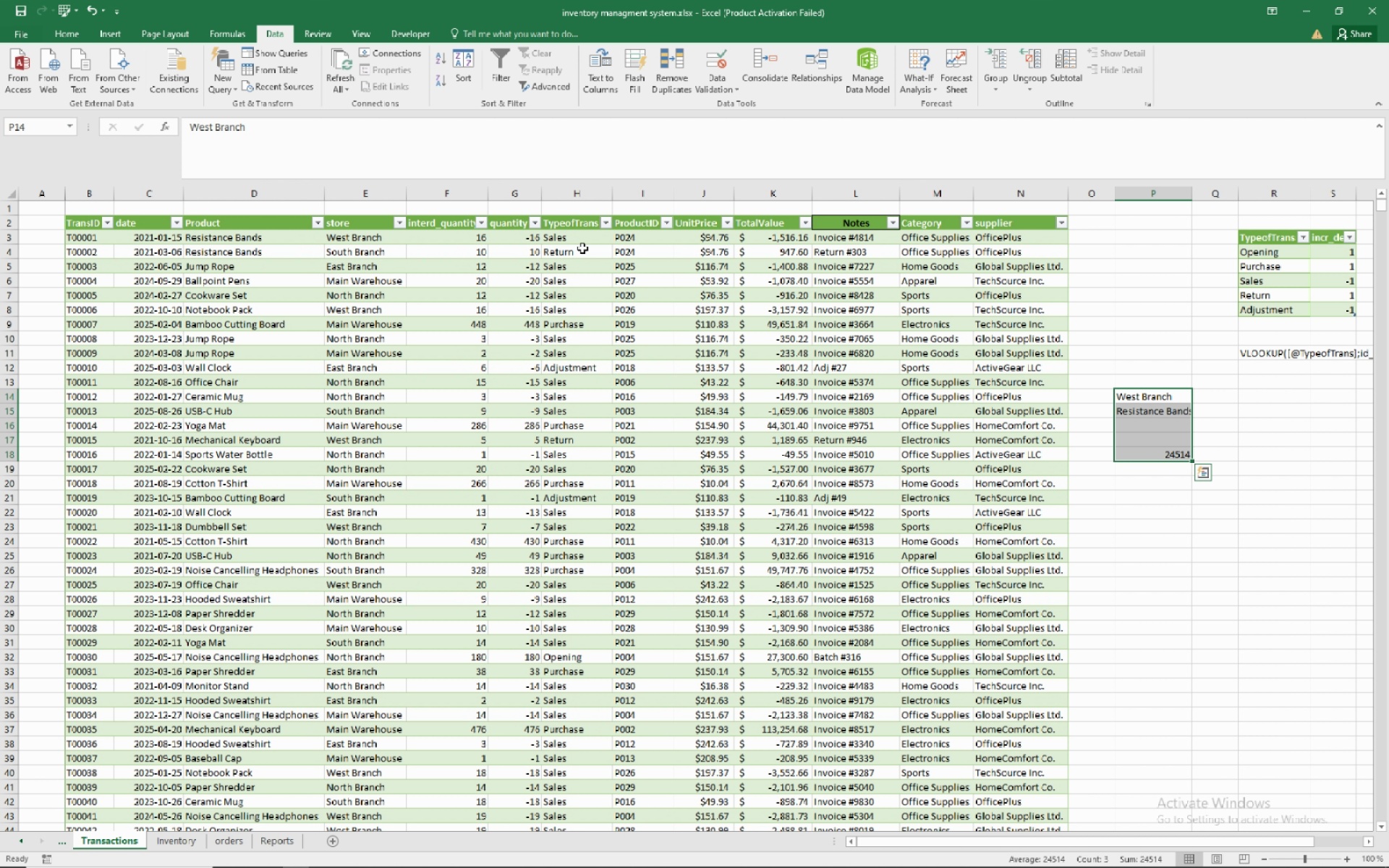 
wait(5.79)
 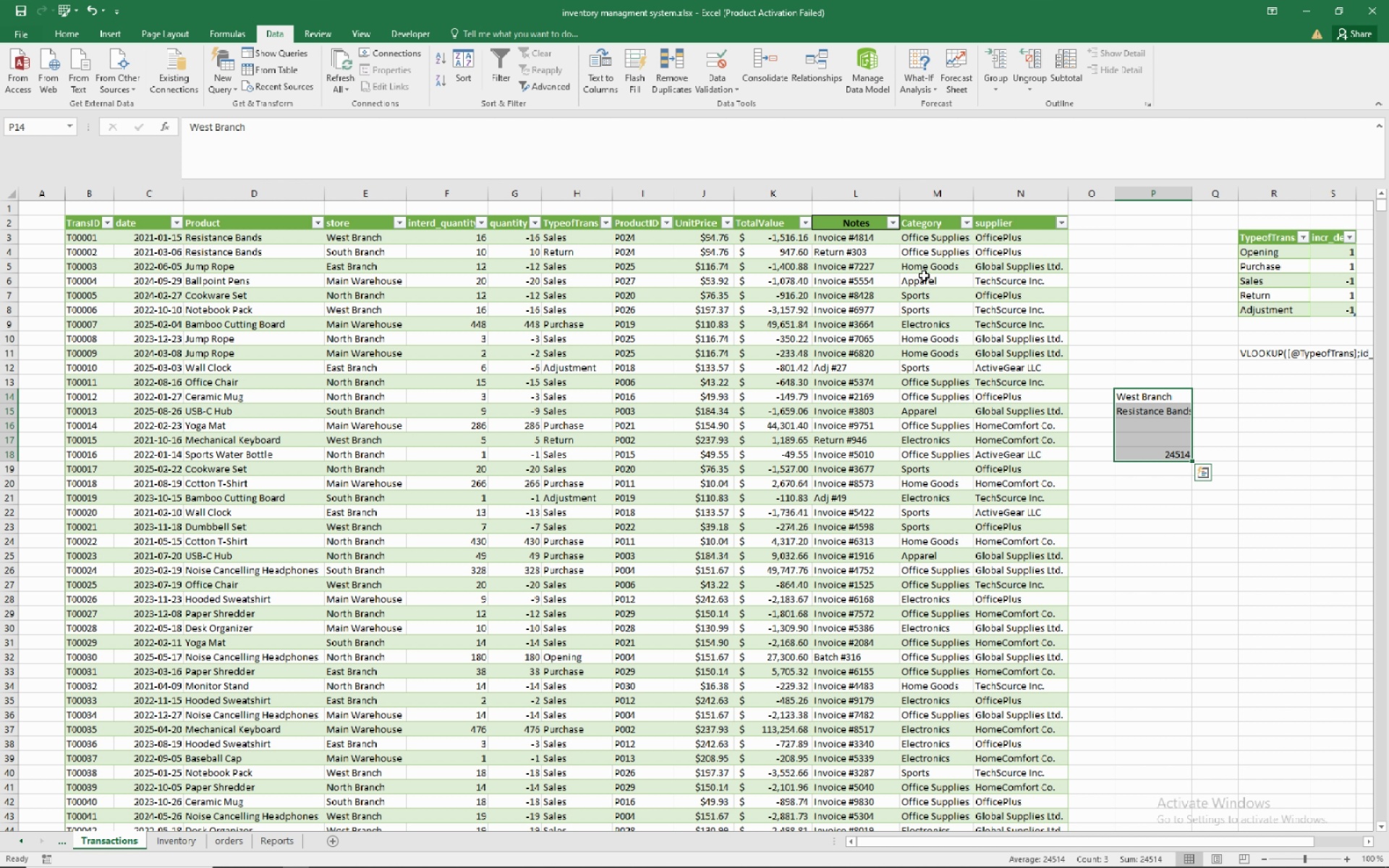 
left_click([567, 243])
 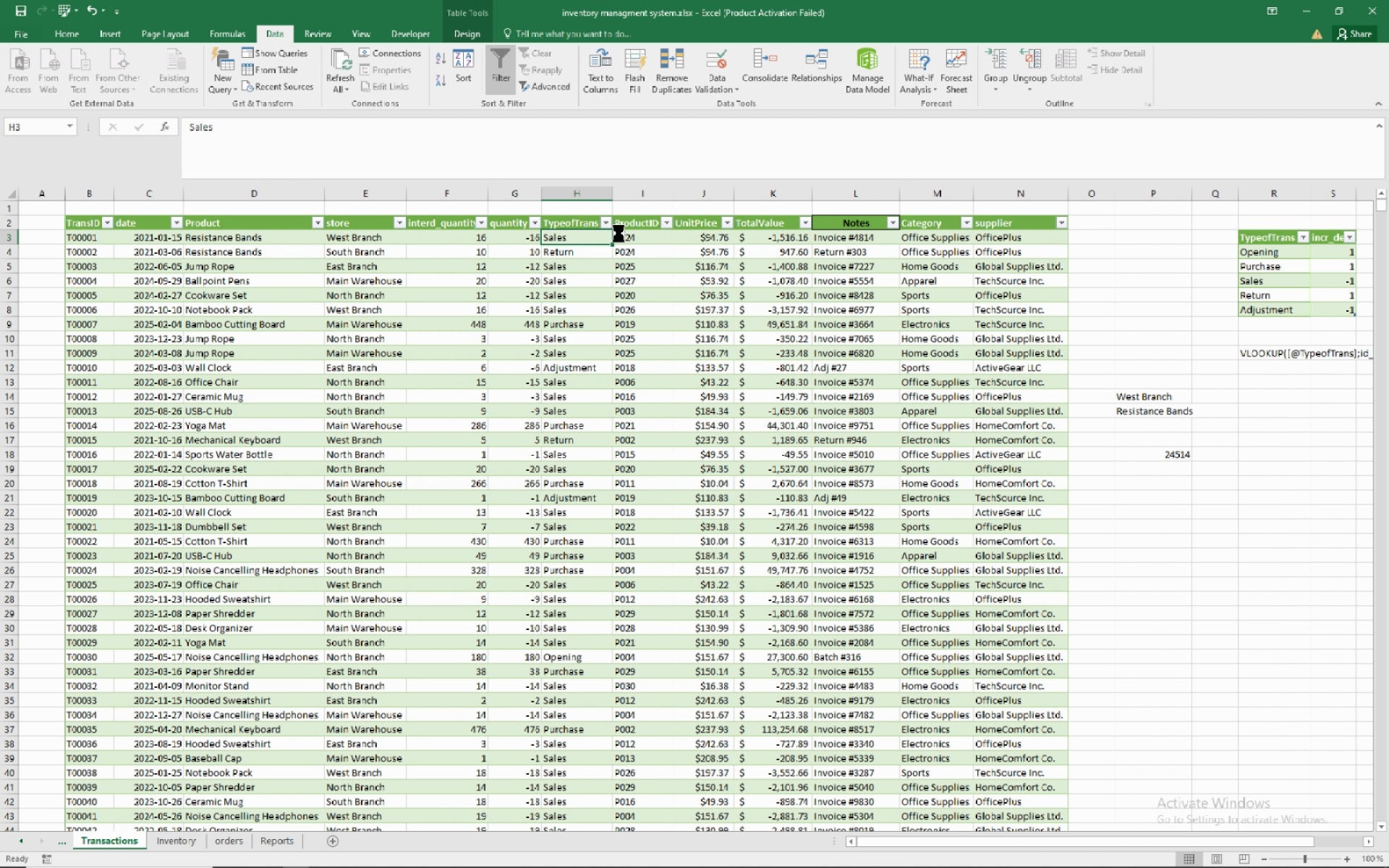 
left_click([619, 234])
 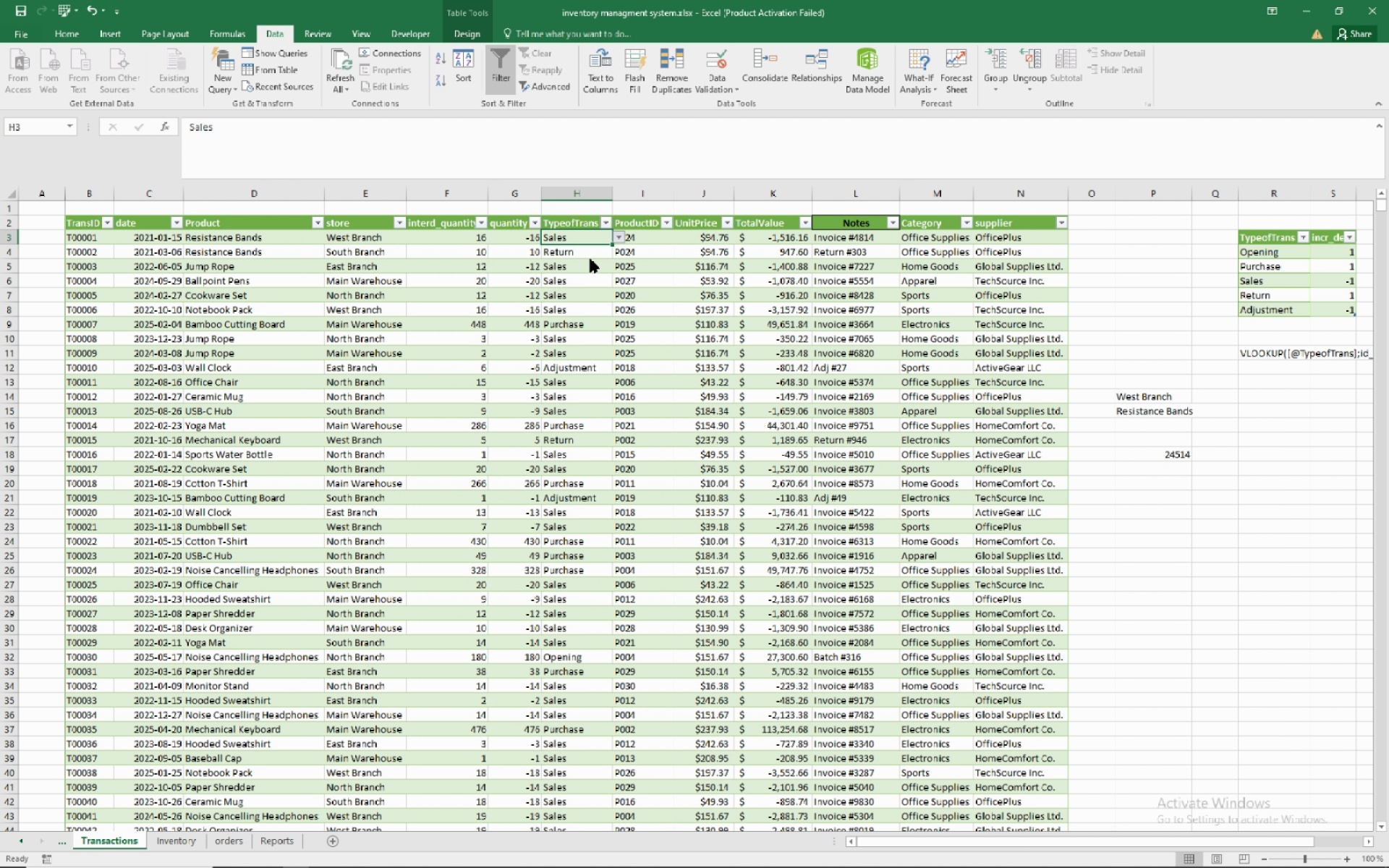 
left_click([590, 259])
 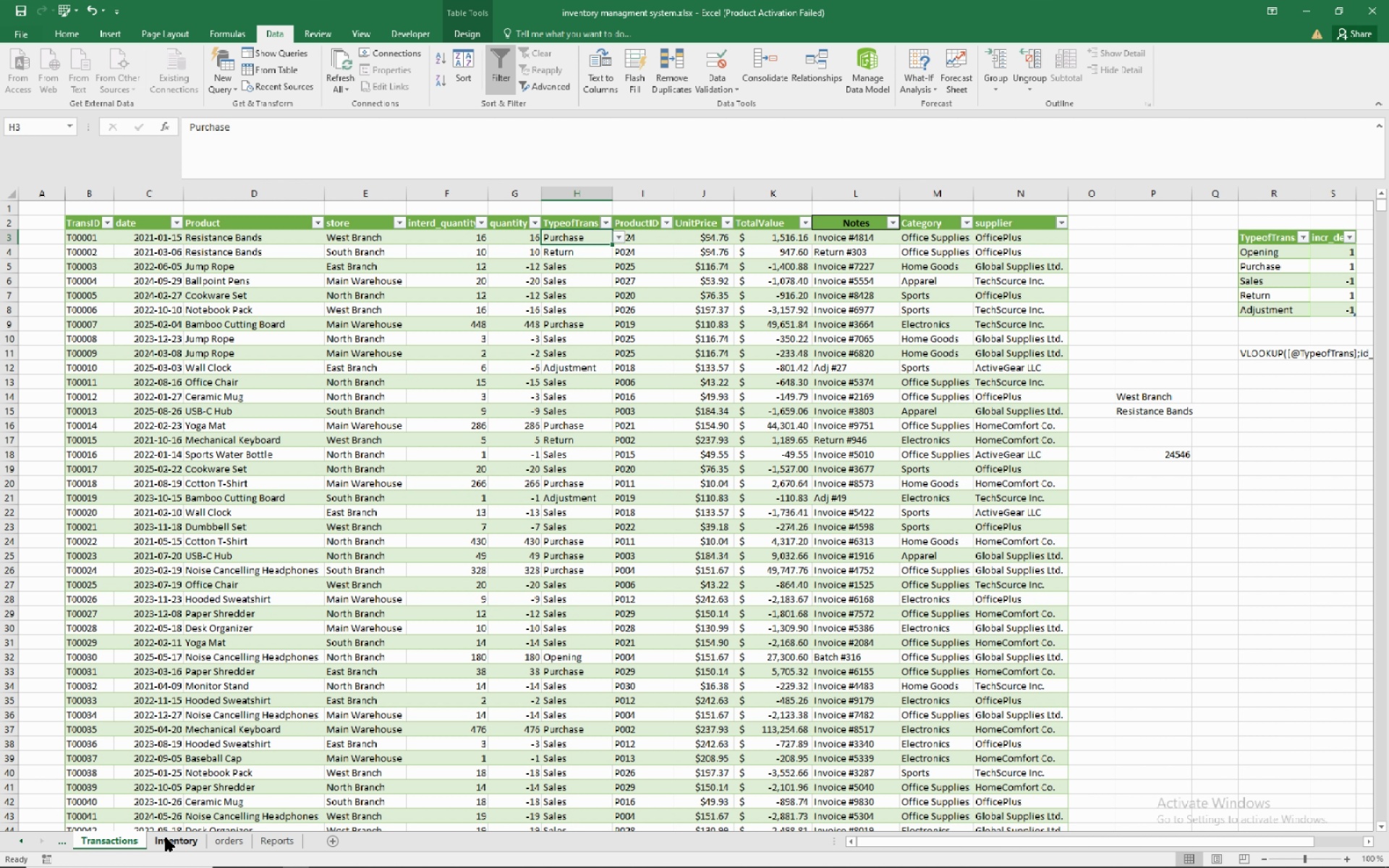 
left_click([187, 846])
 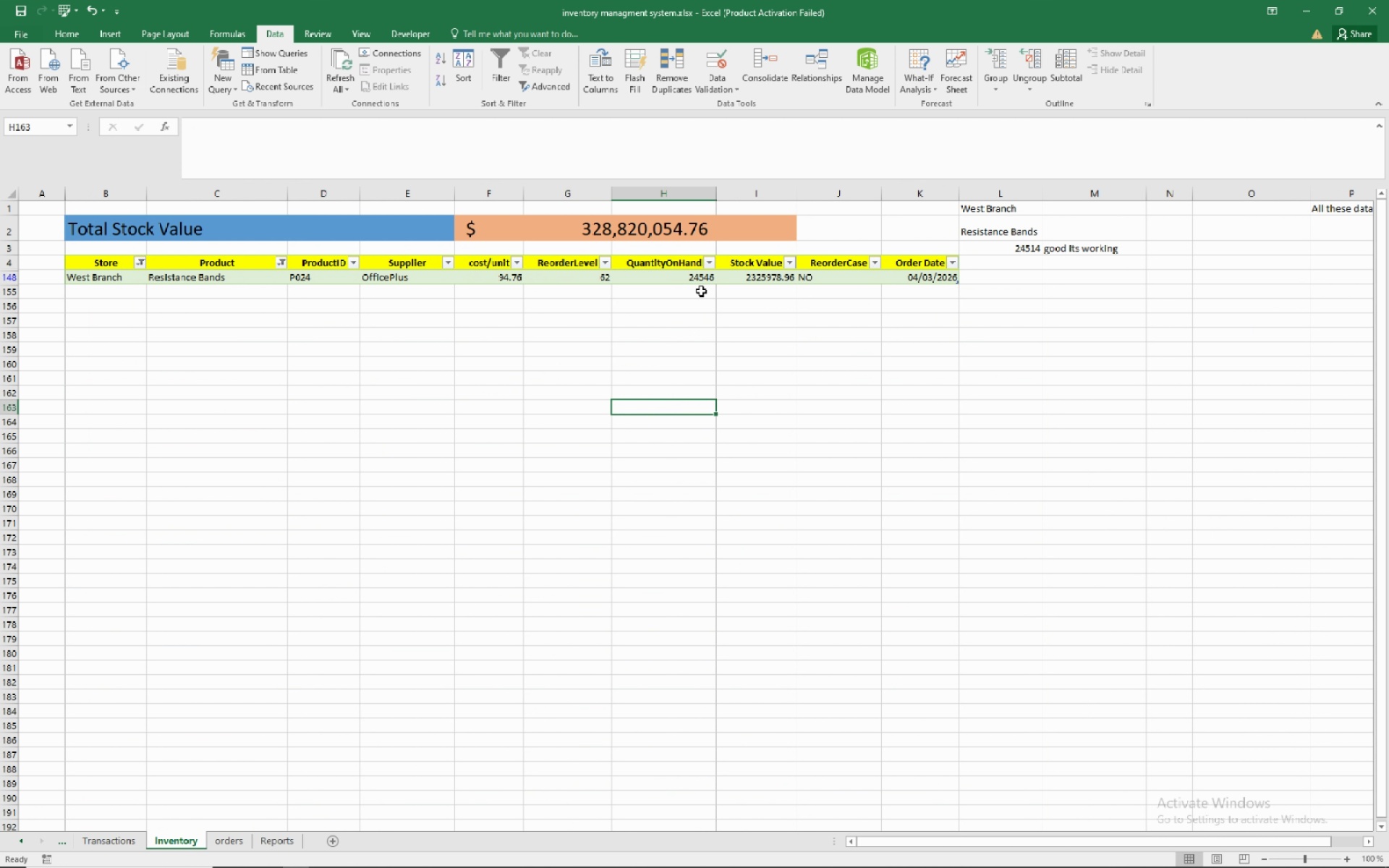 
wait(9.68)
 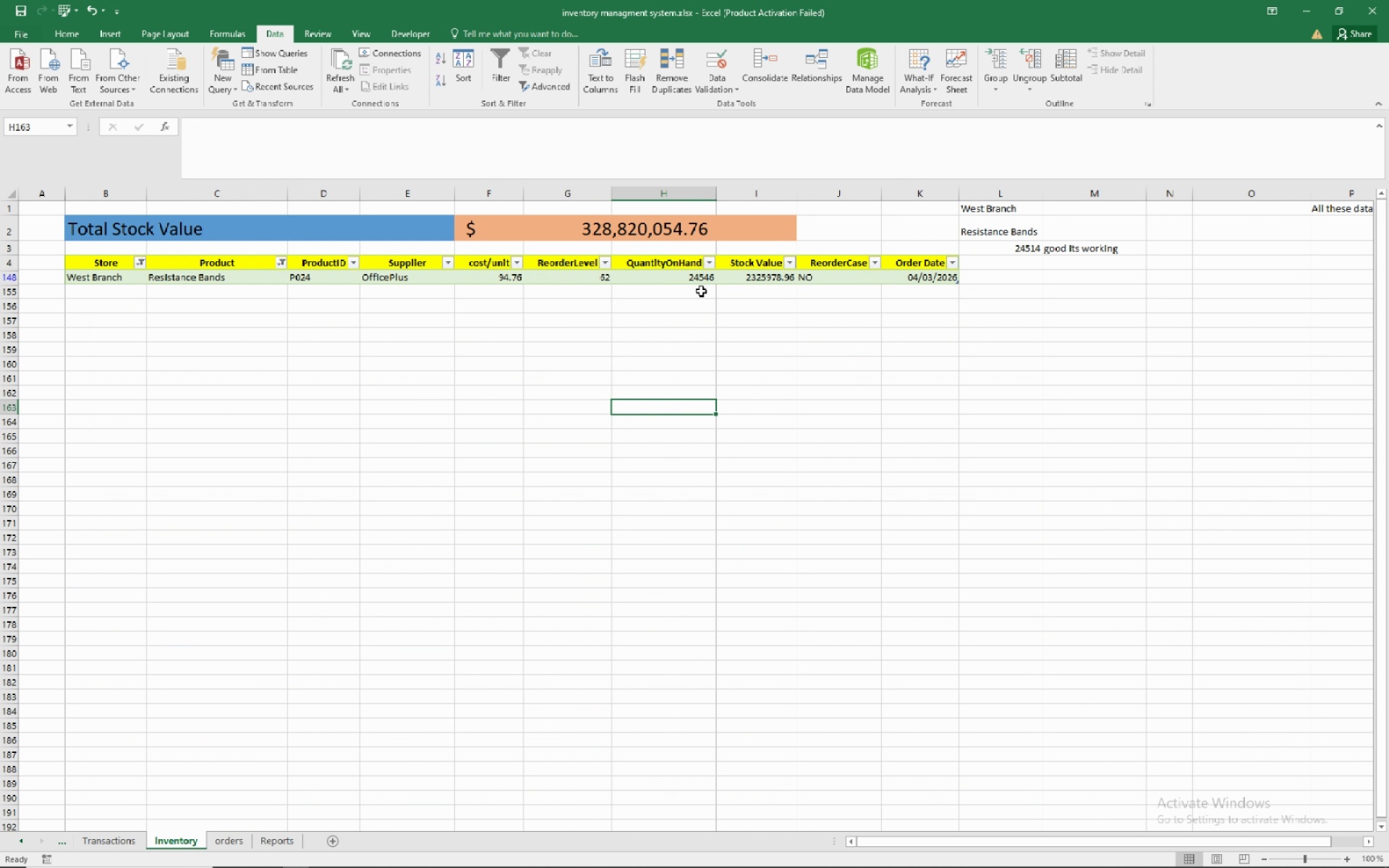 
left_click_drag(start_coordinate=[1002, 249], to_coordinate=[1080, 250])
 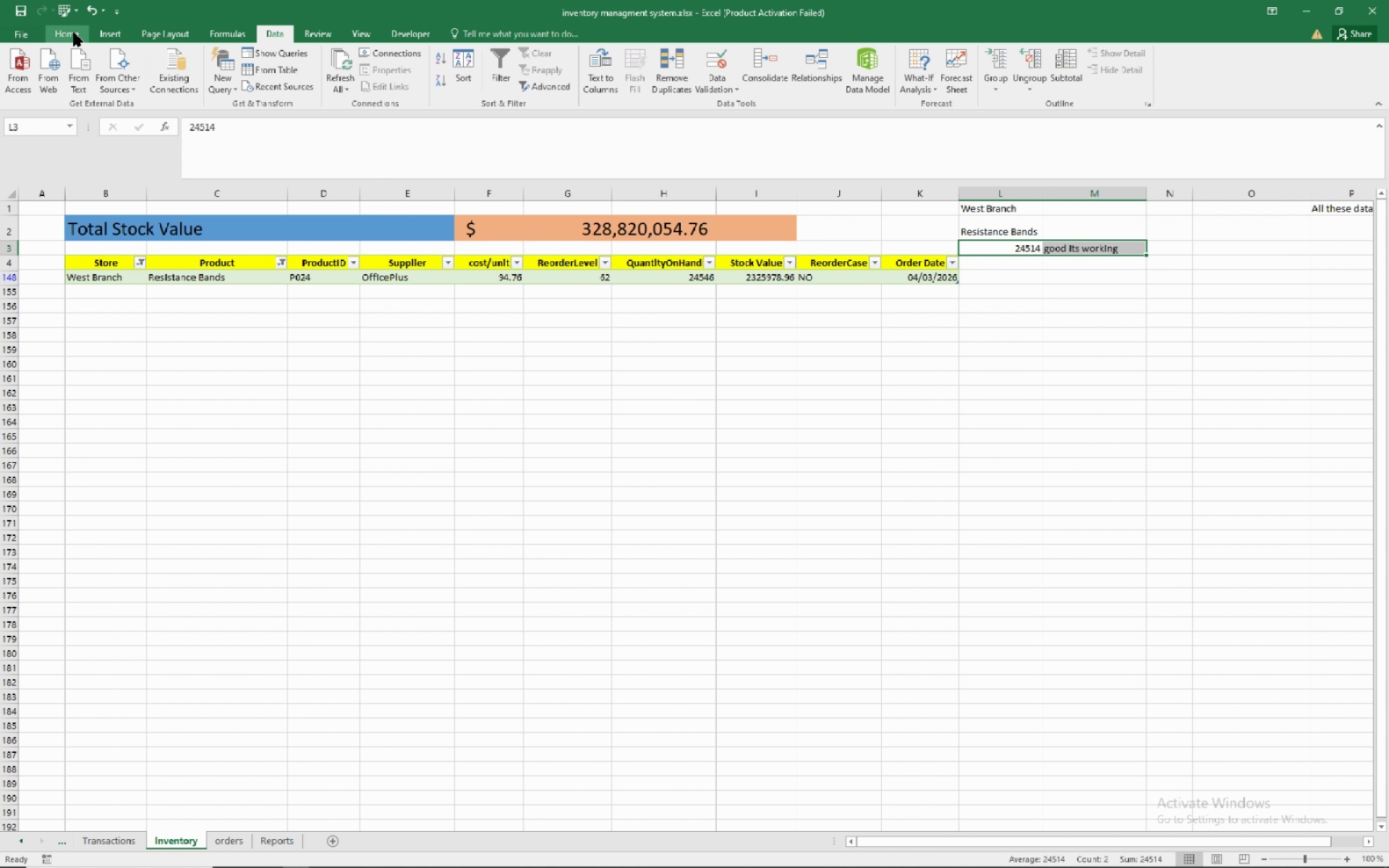 
left_click([74, 33])
 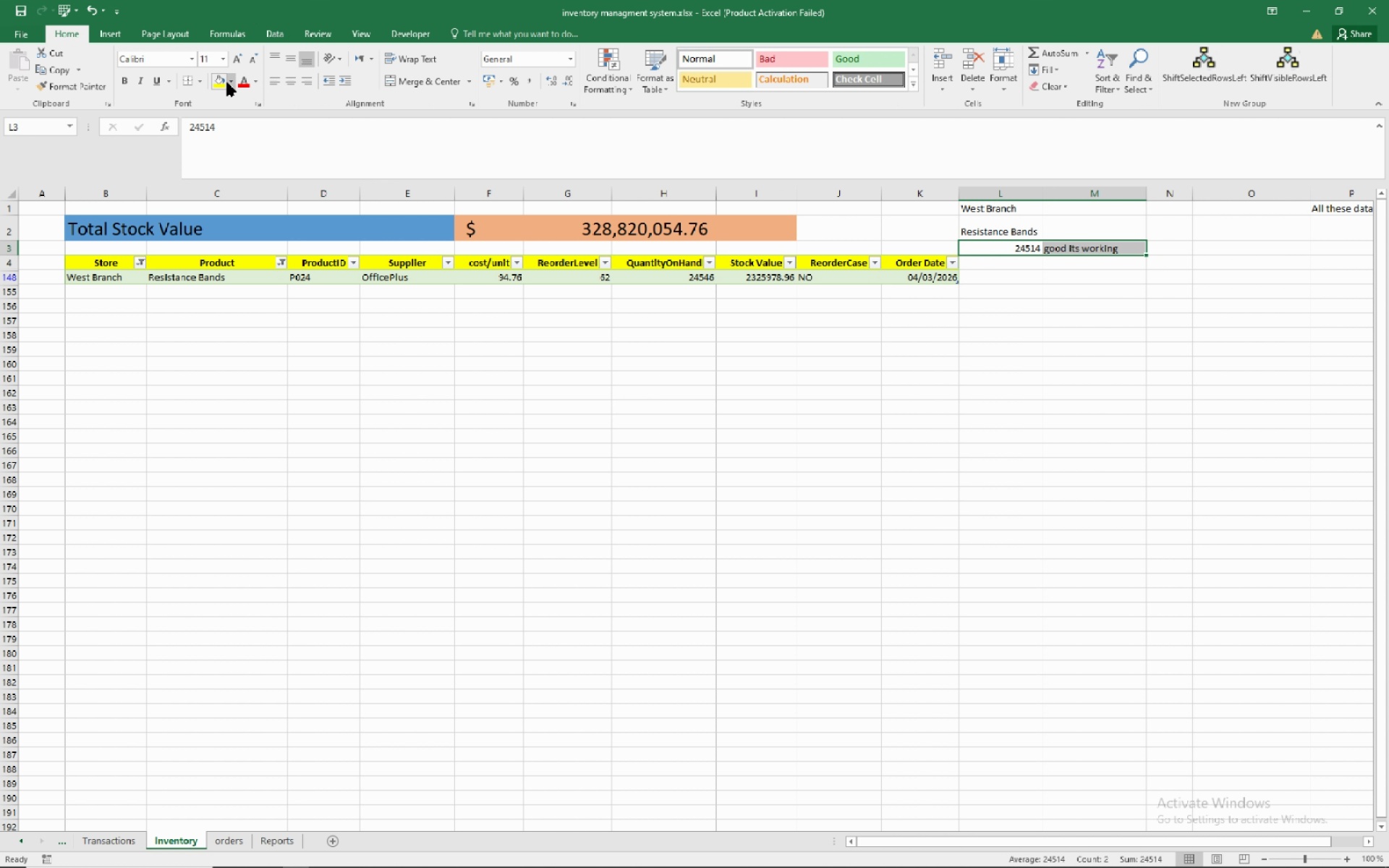 
left_click([227, 82])
 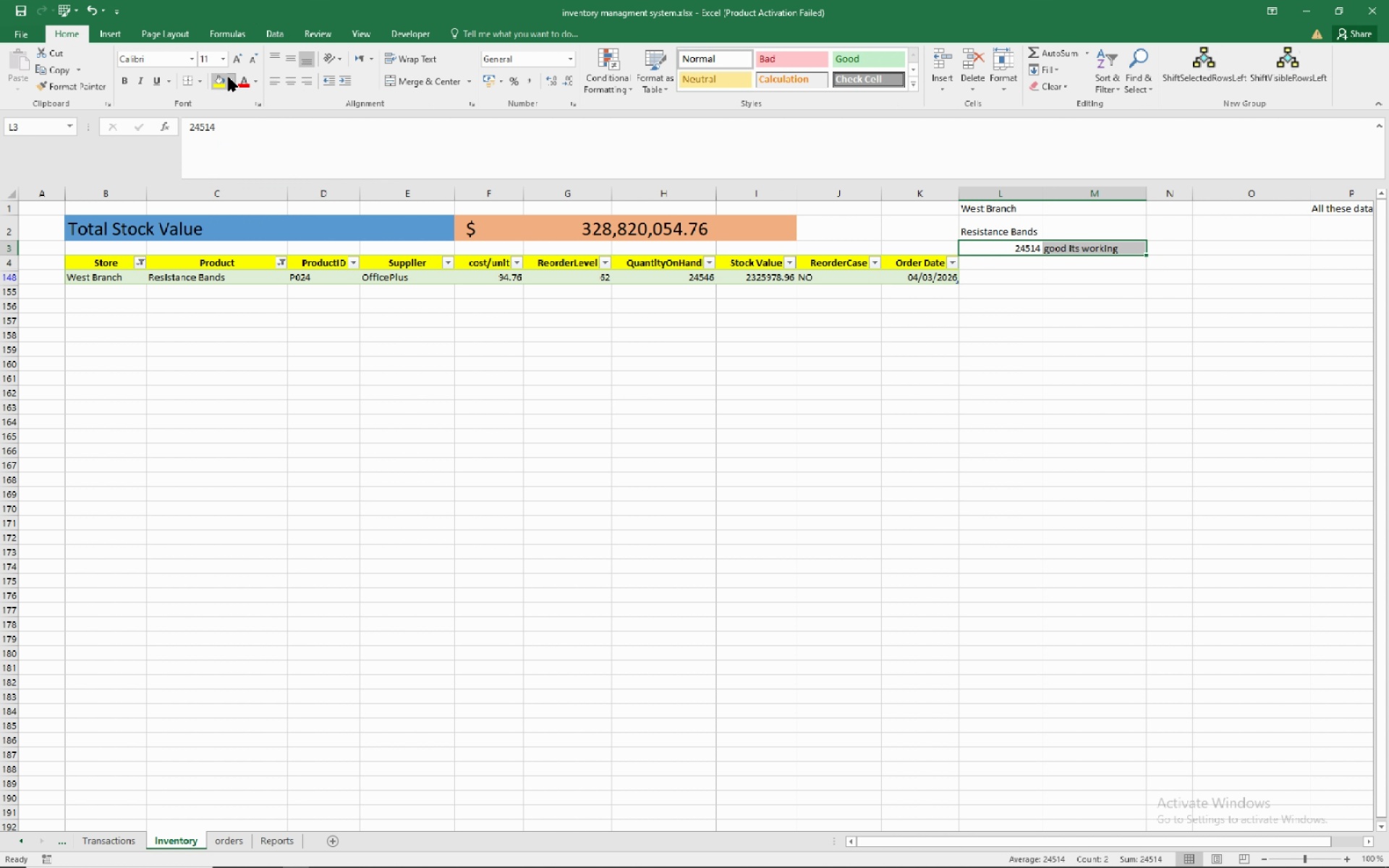 
left_click([229, 77])
 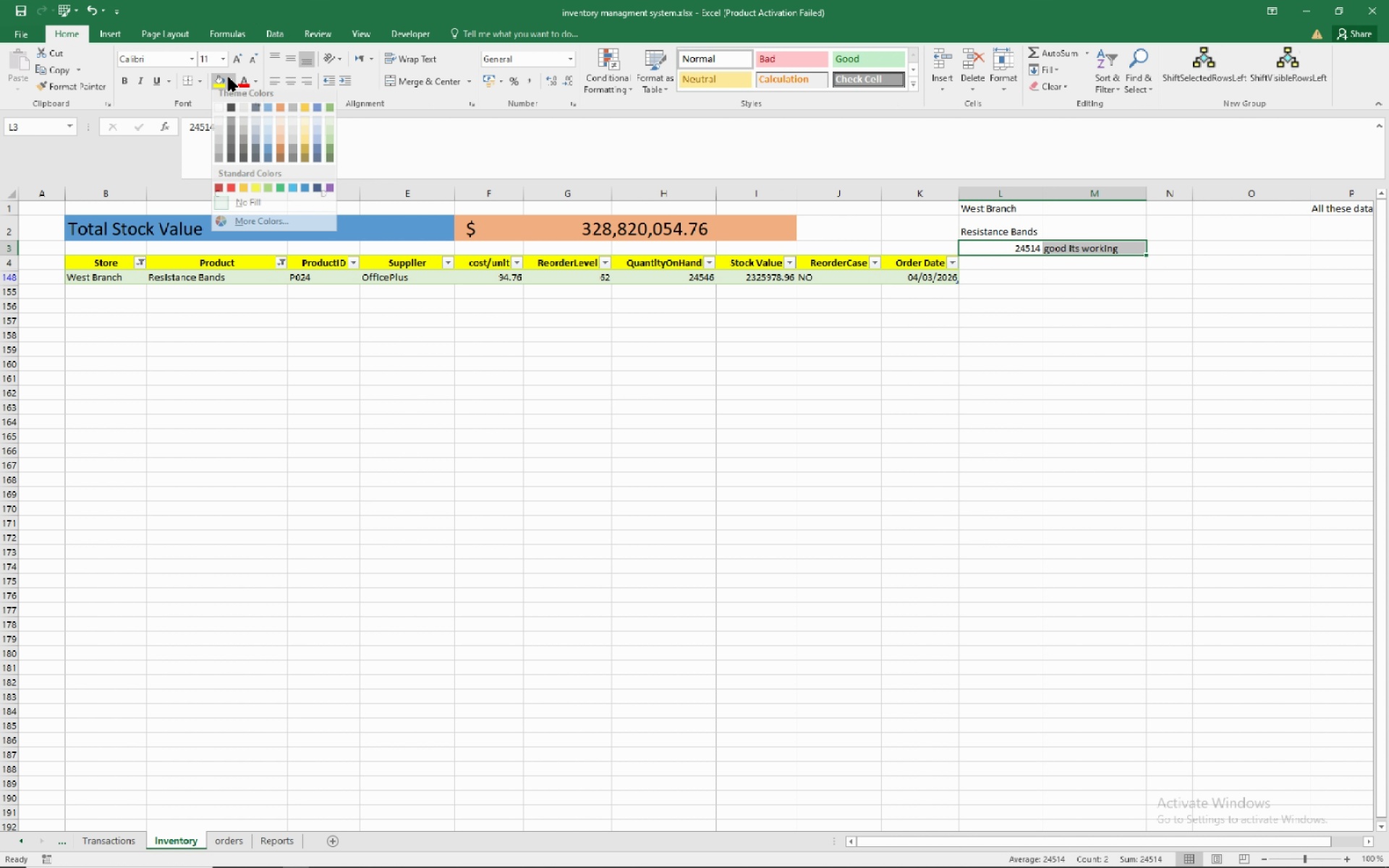 
left_click([229, 77])
 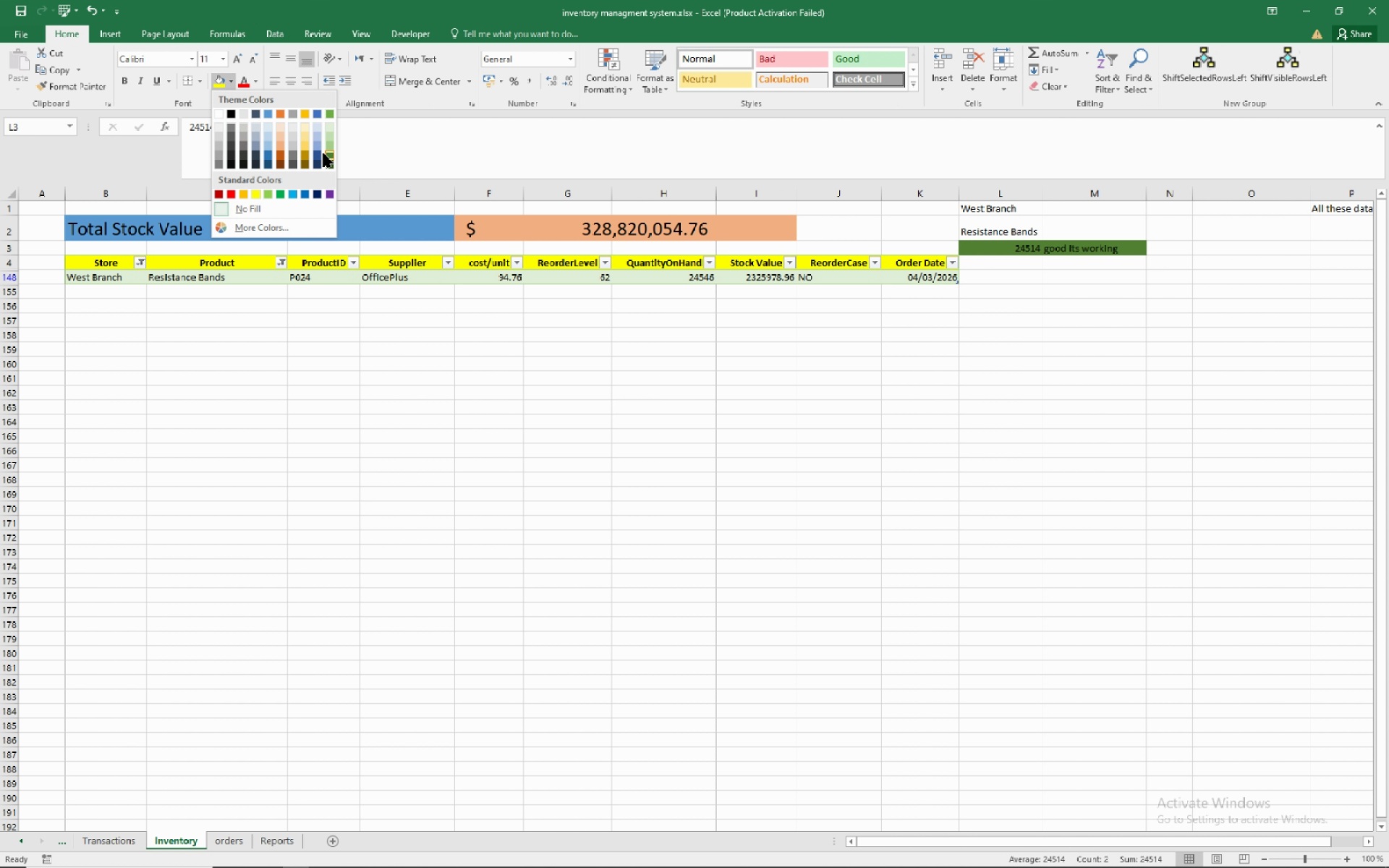 
left_click([323, 153])
 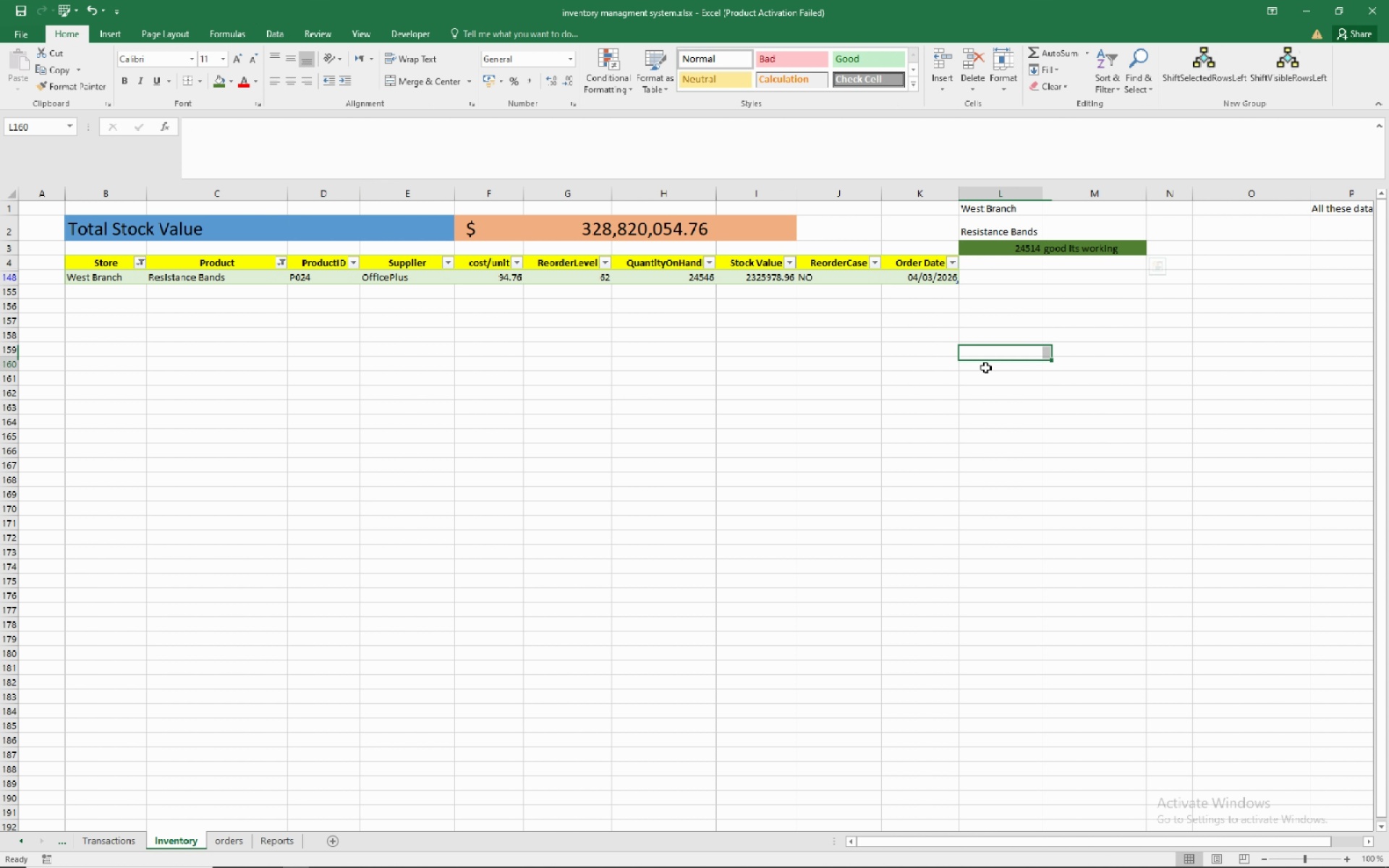 
left_click([985, 367])
 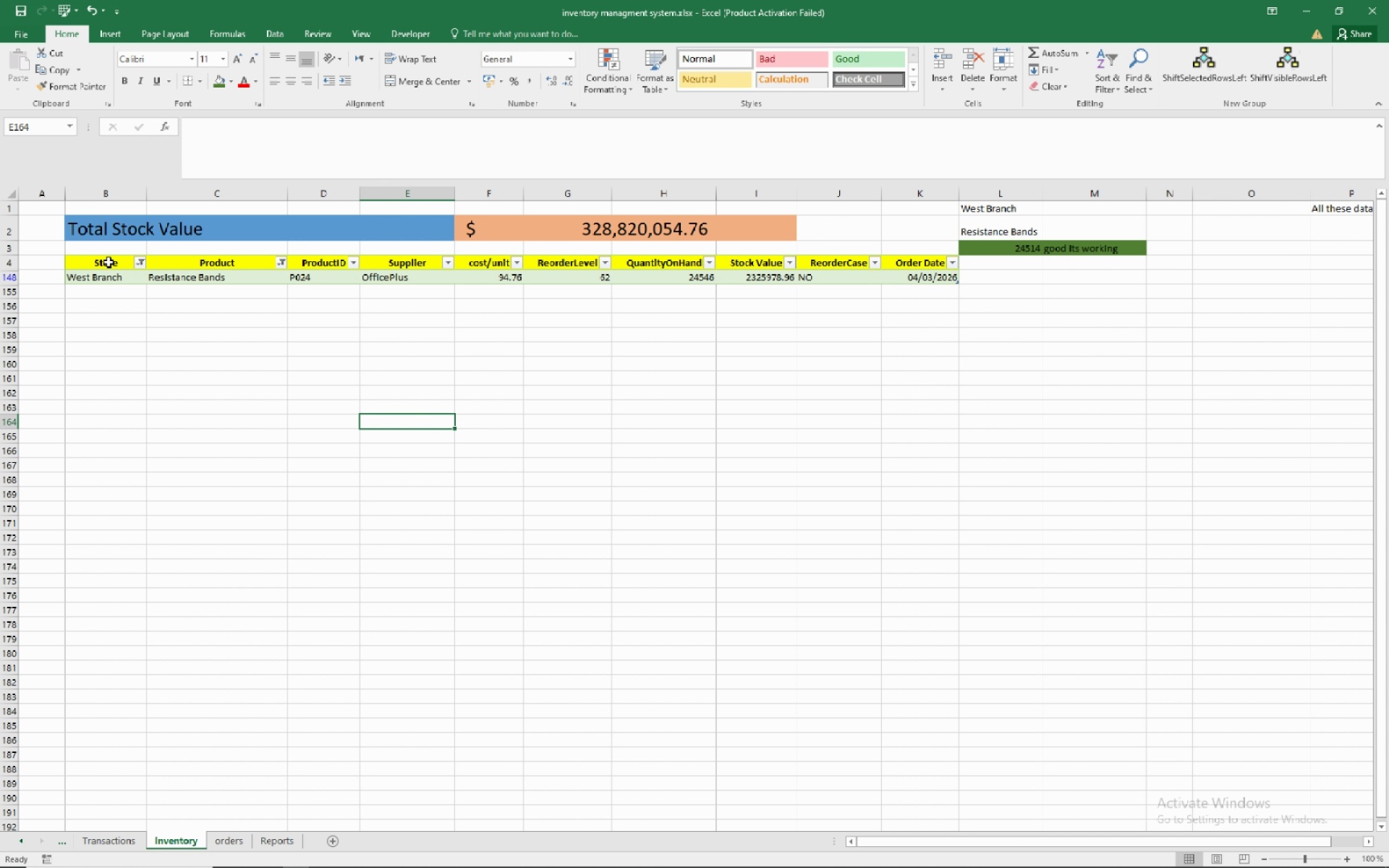 
left_click([135, 259])
 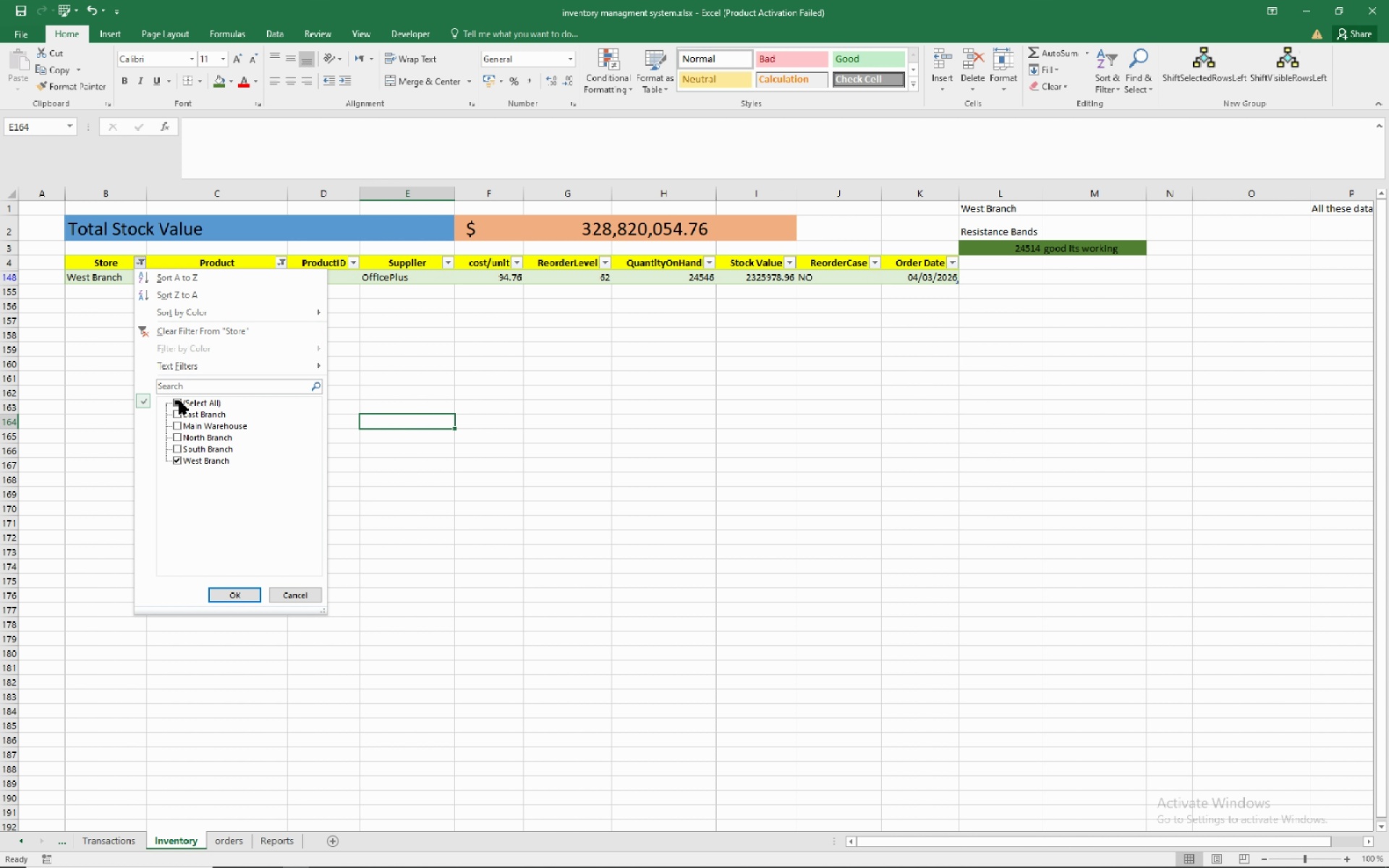 
left_click([179, 400])
 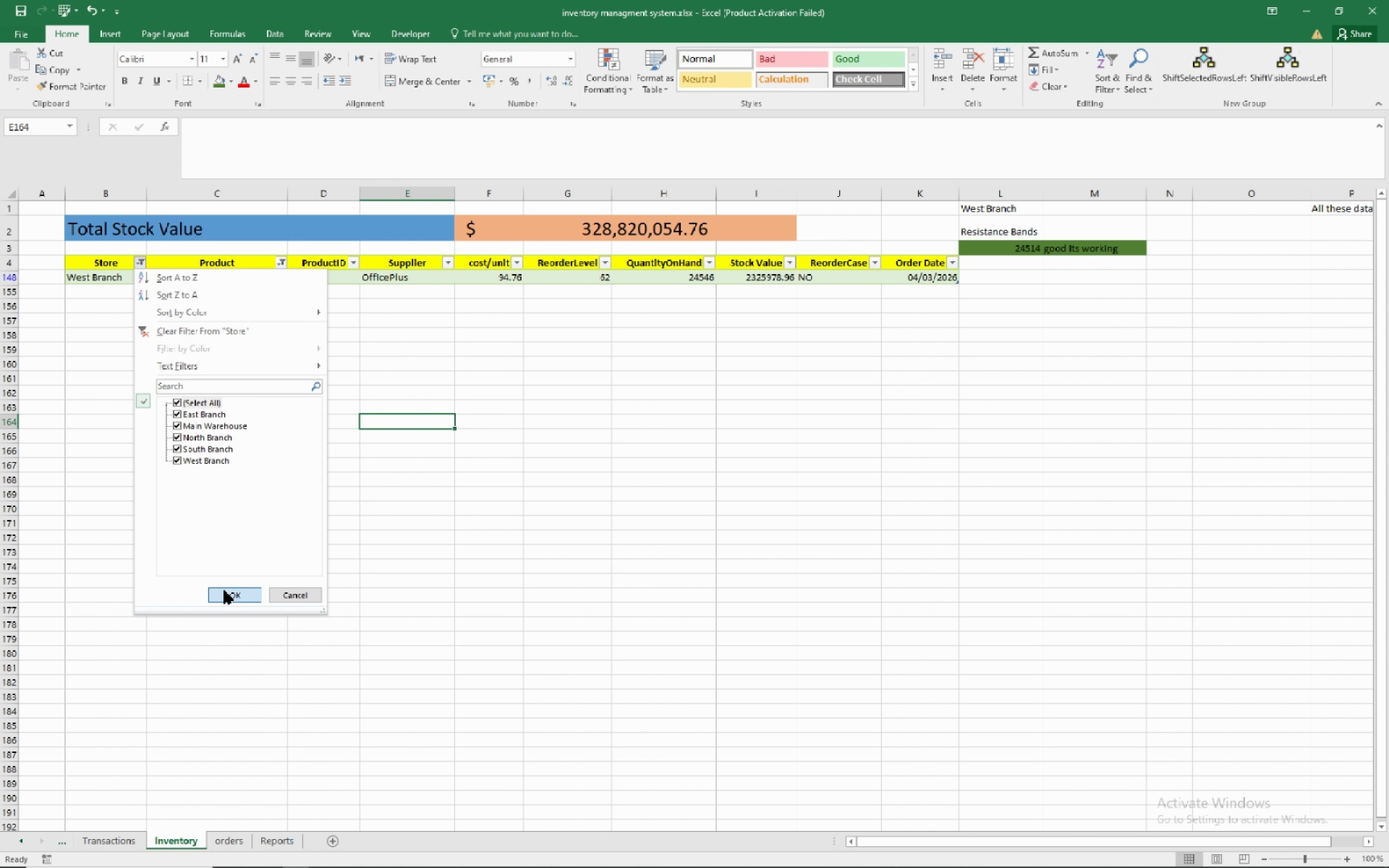 
left_click([224, 590])
 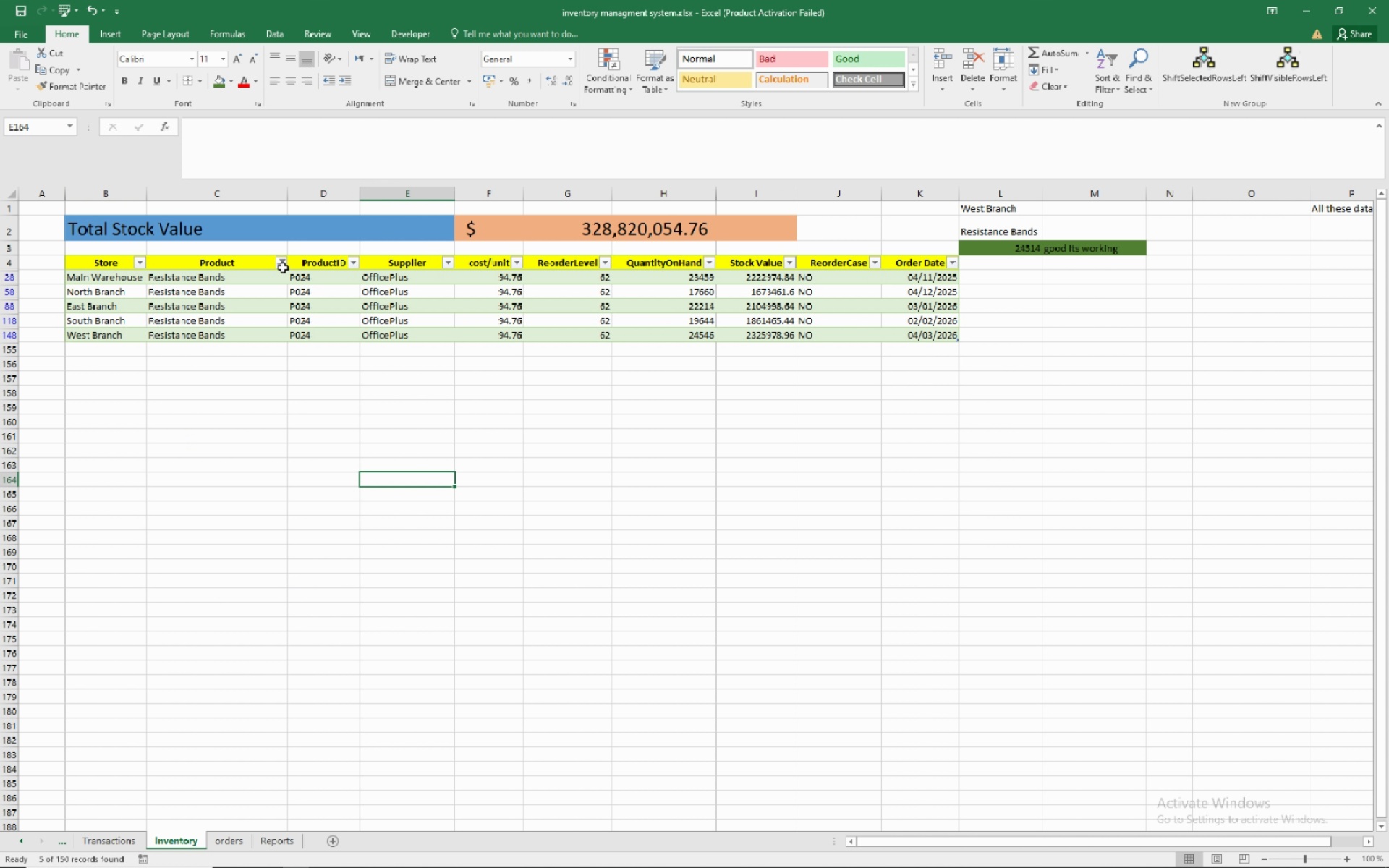 
left_click([283, 263])
 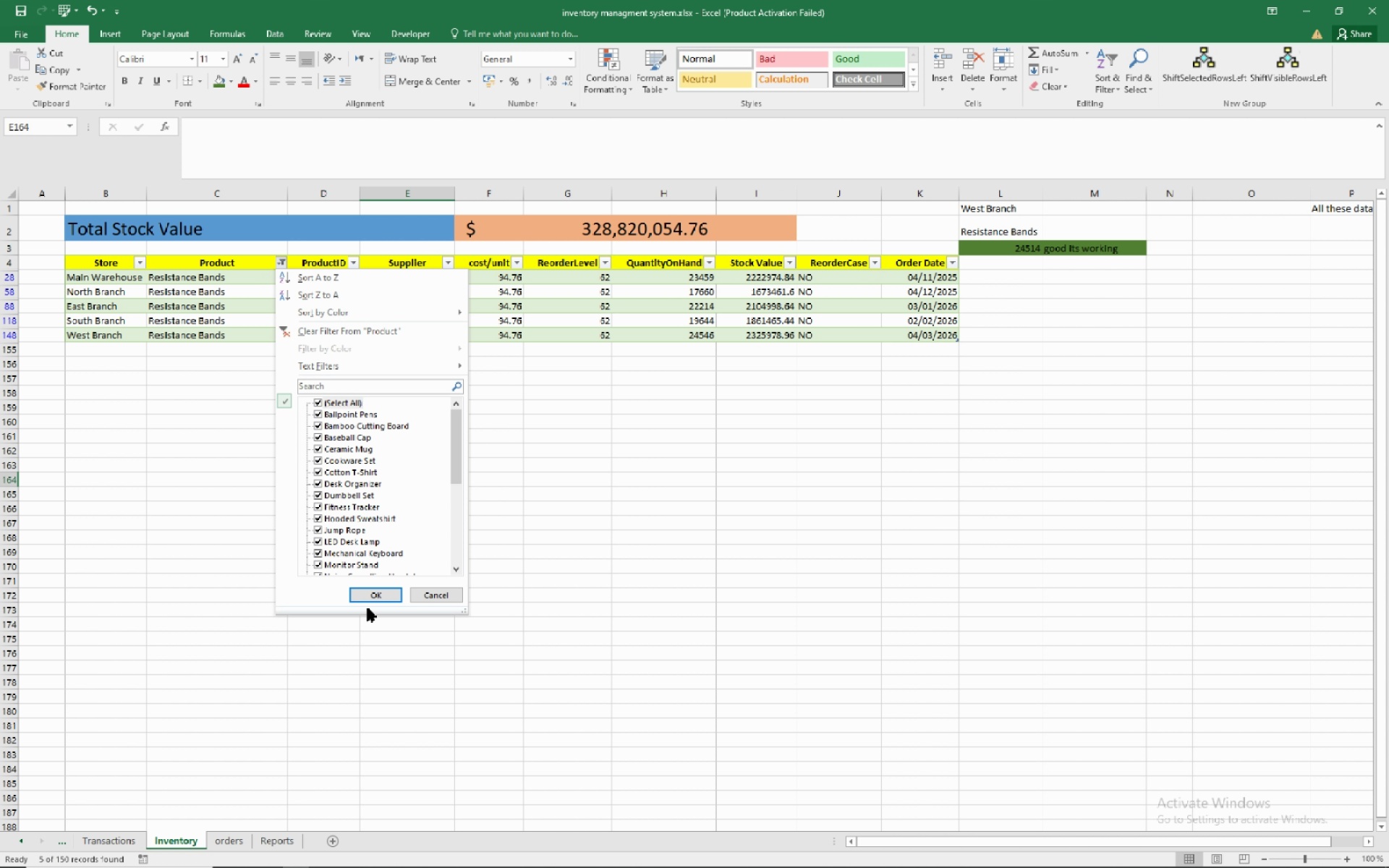 
left_click([379, 591])
 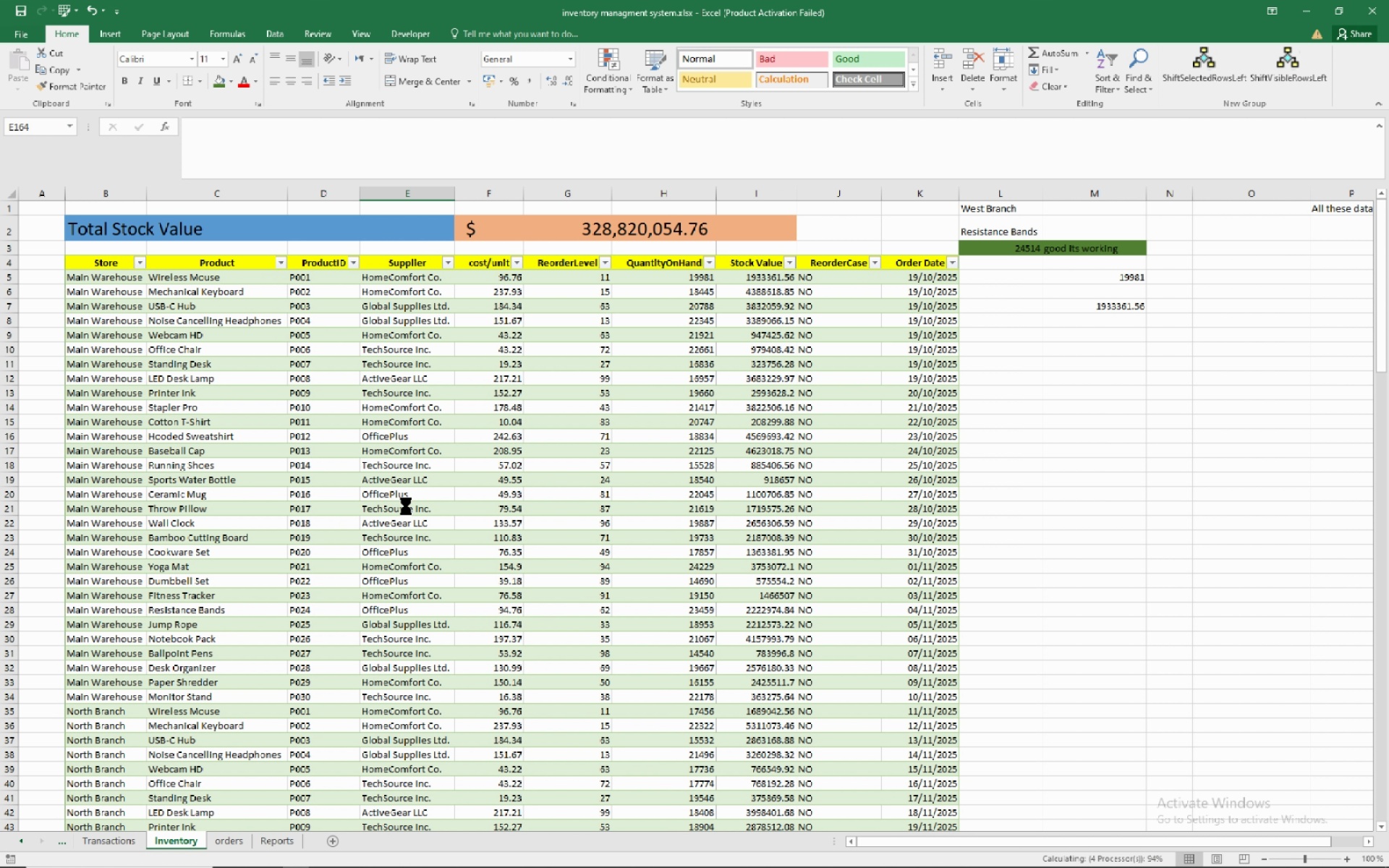 
left_click([1247, 454])
 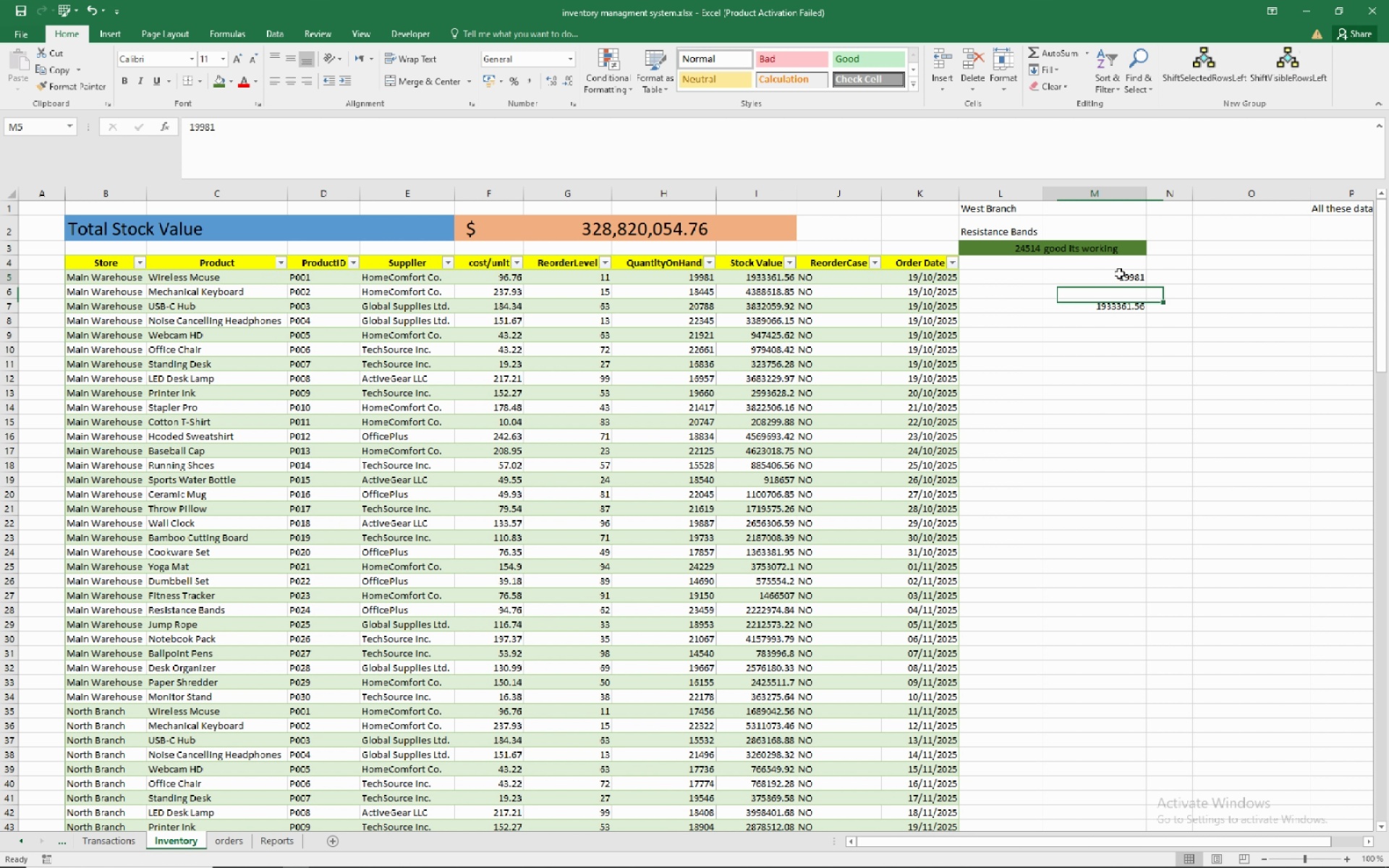 
left_click_drag(start_coordinate=[1119, 273], to_coordinate=[1120, 336])
 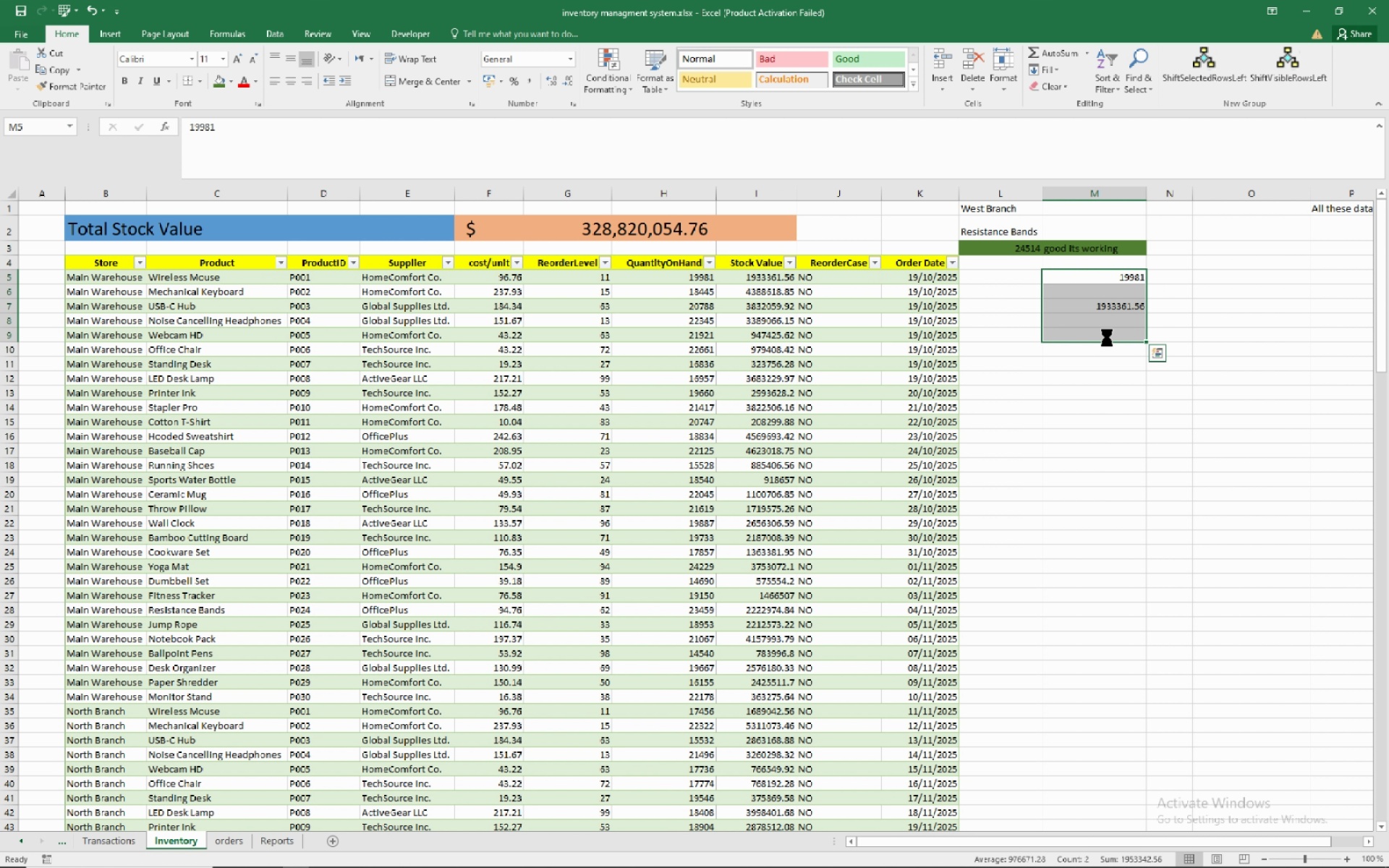 
key(Delete)
 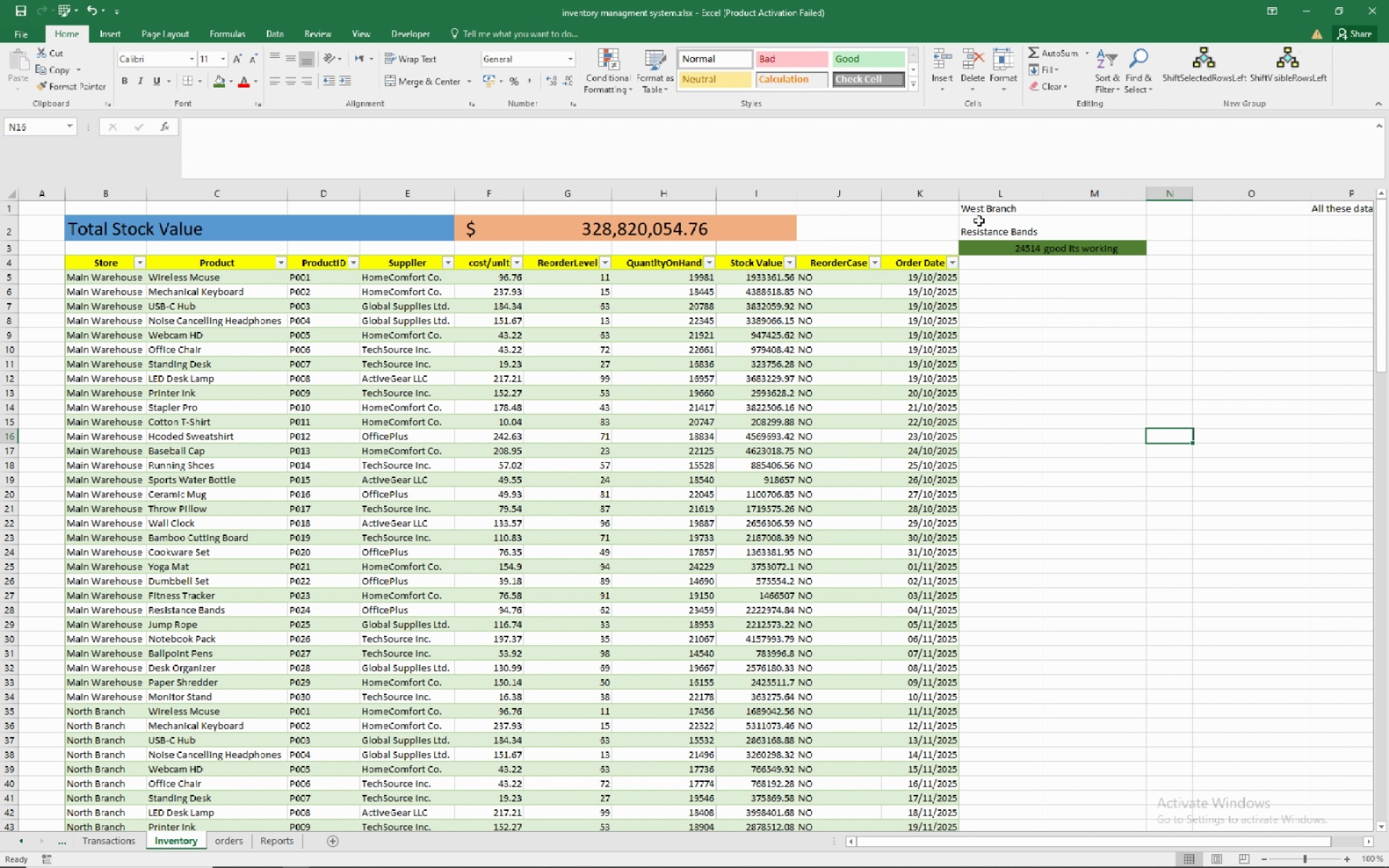 
left_click_drag(start_coordinate=[990, 216], to_coordinate=[1074, 245])
 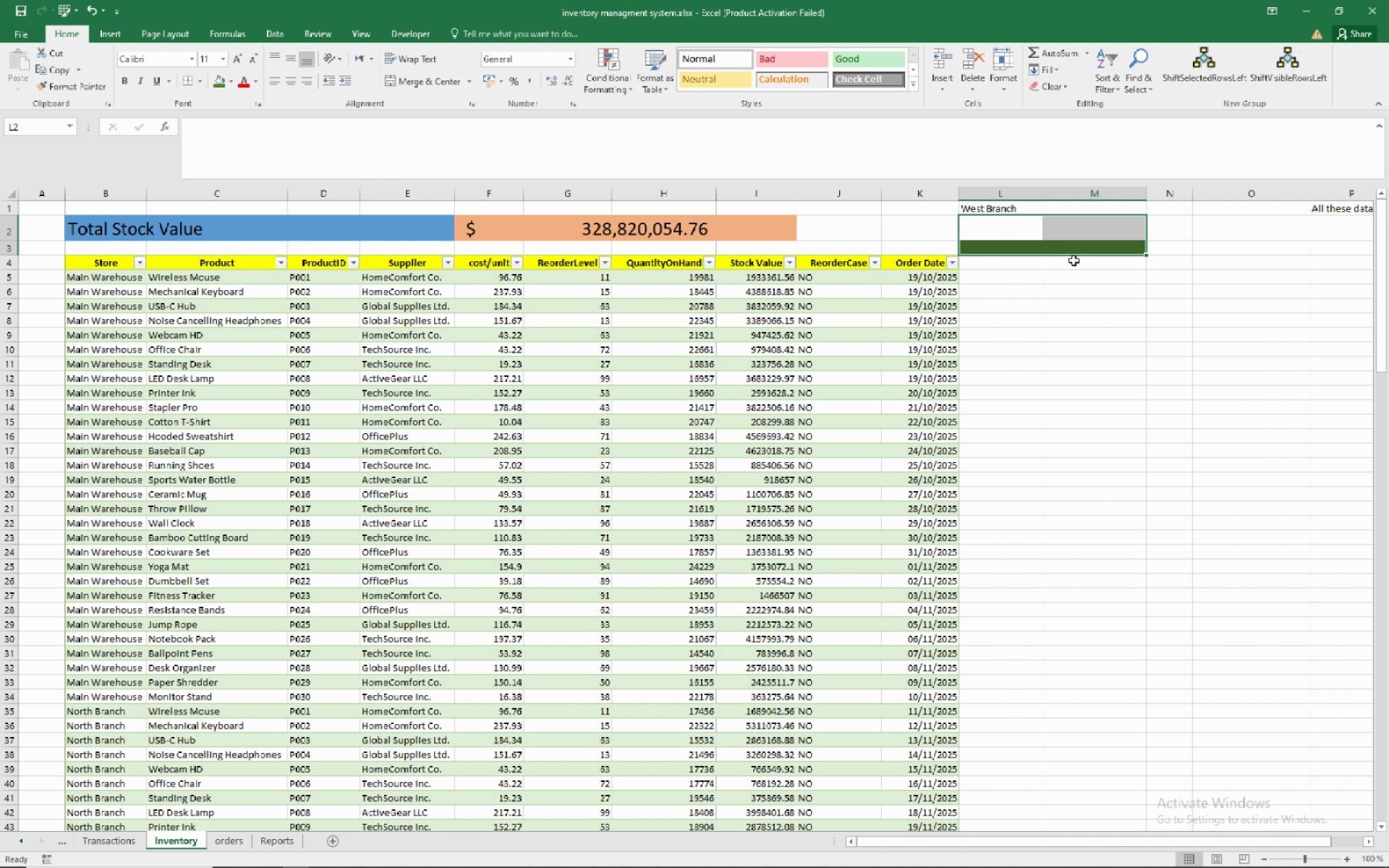 
key(Delete)
 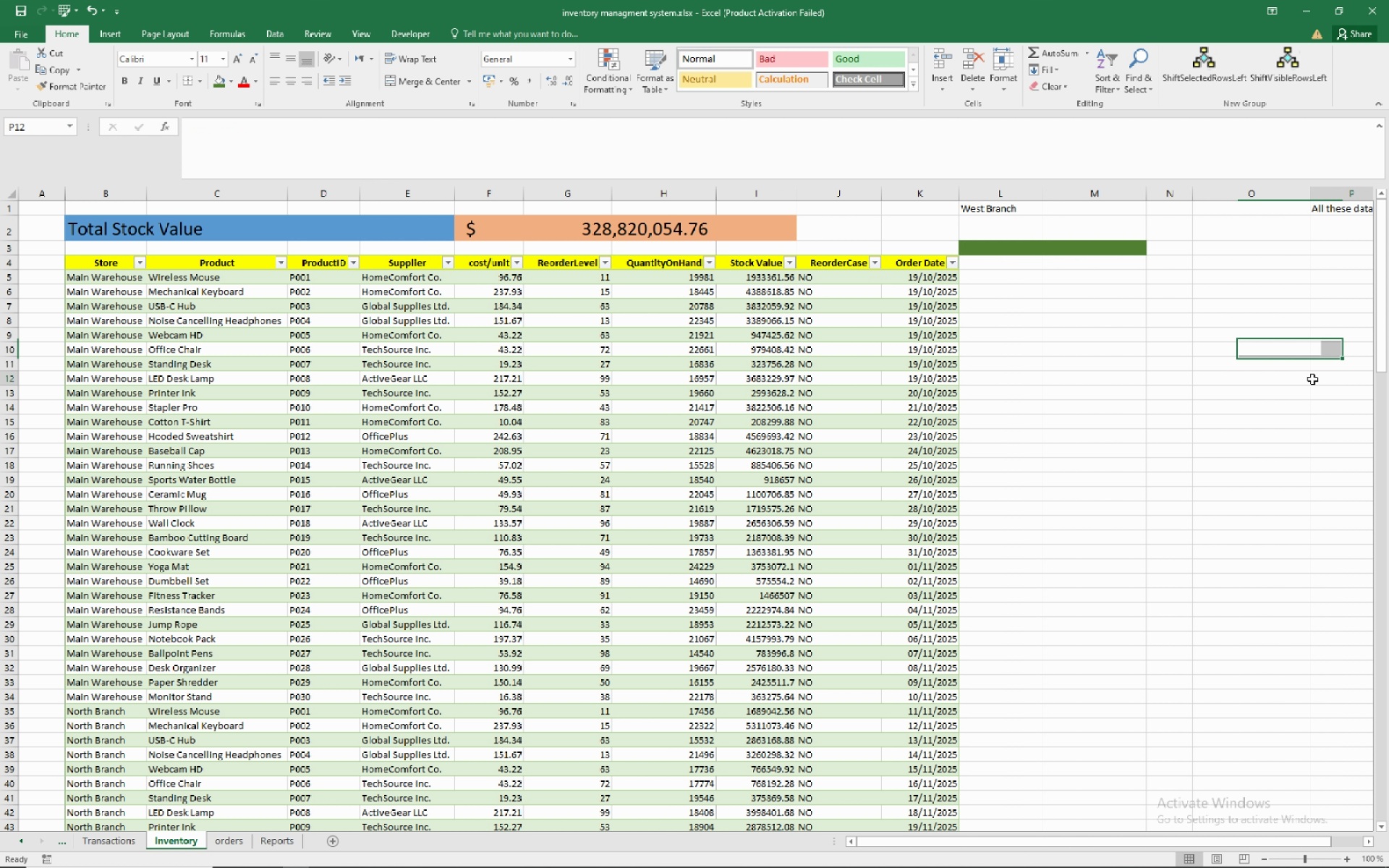 
left_click([1312, 379])
 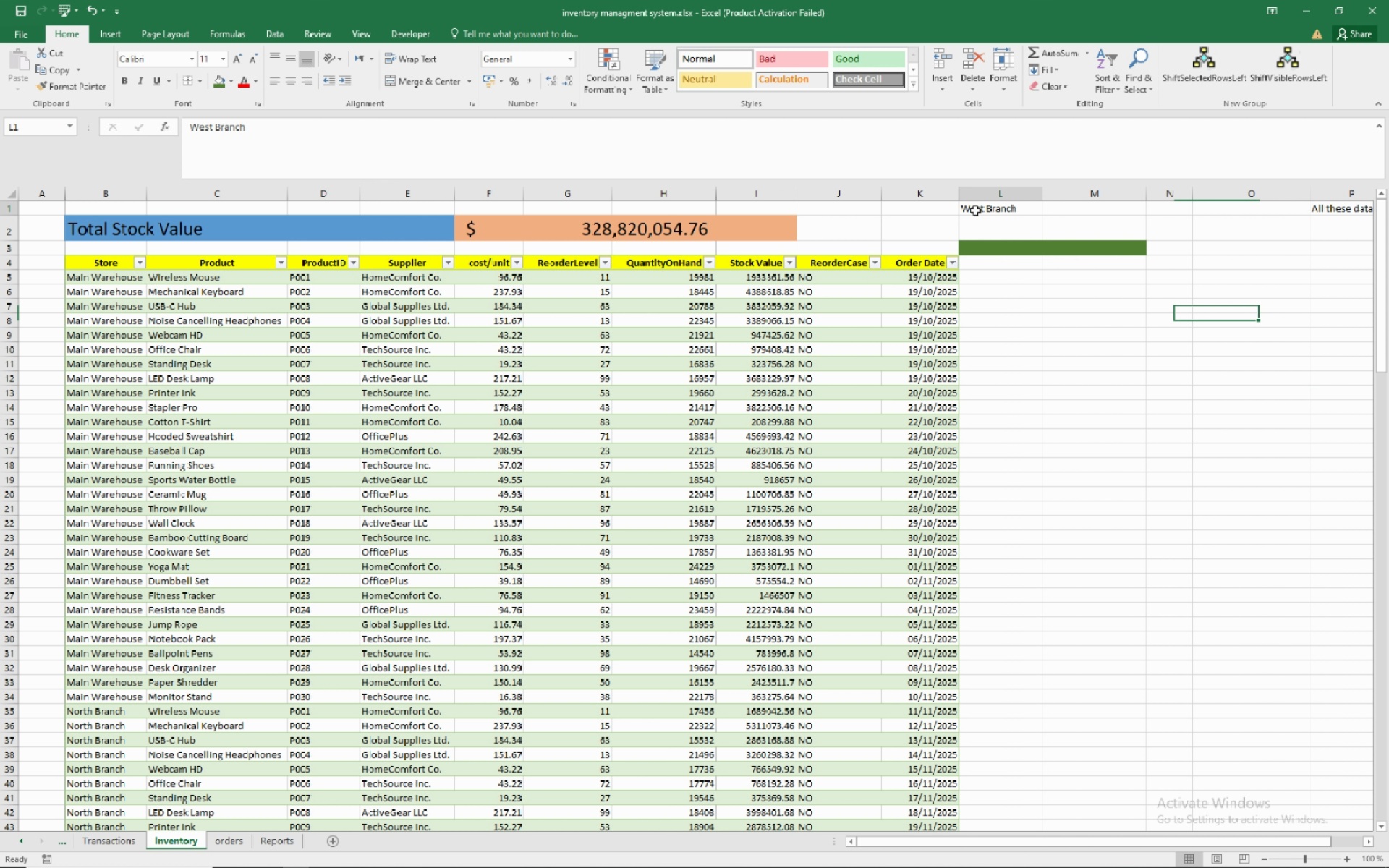 
left_click([975, 210])
 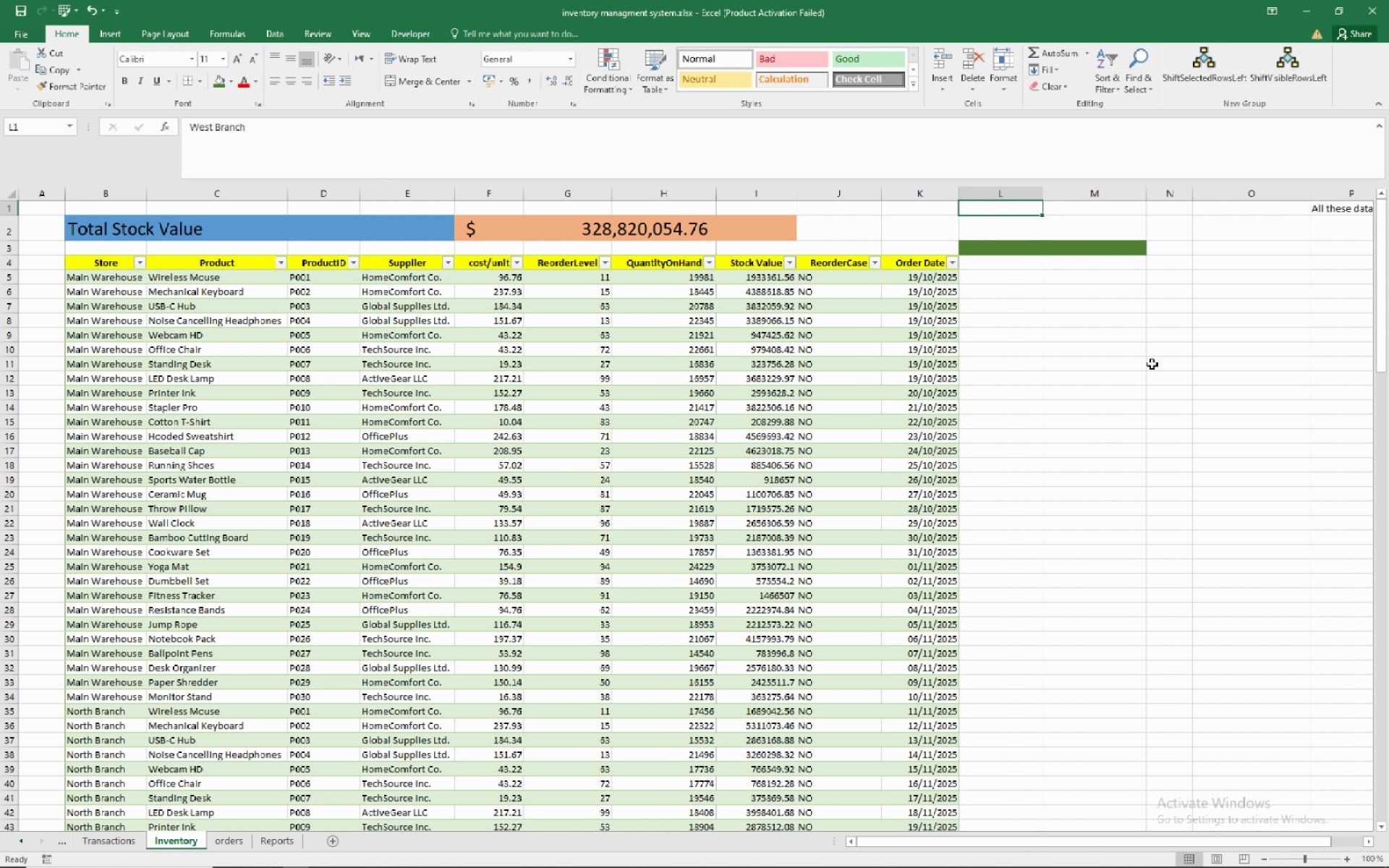 
key(Delete)
 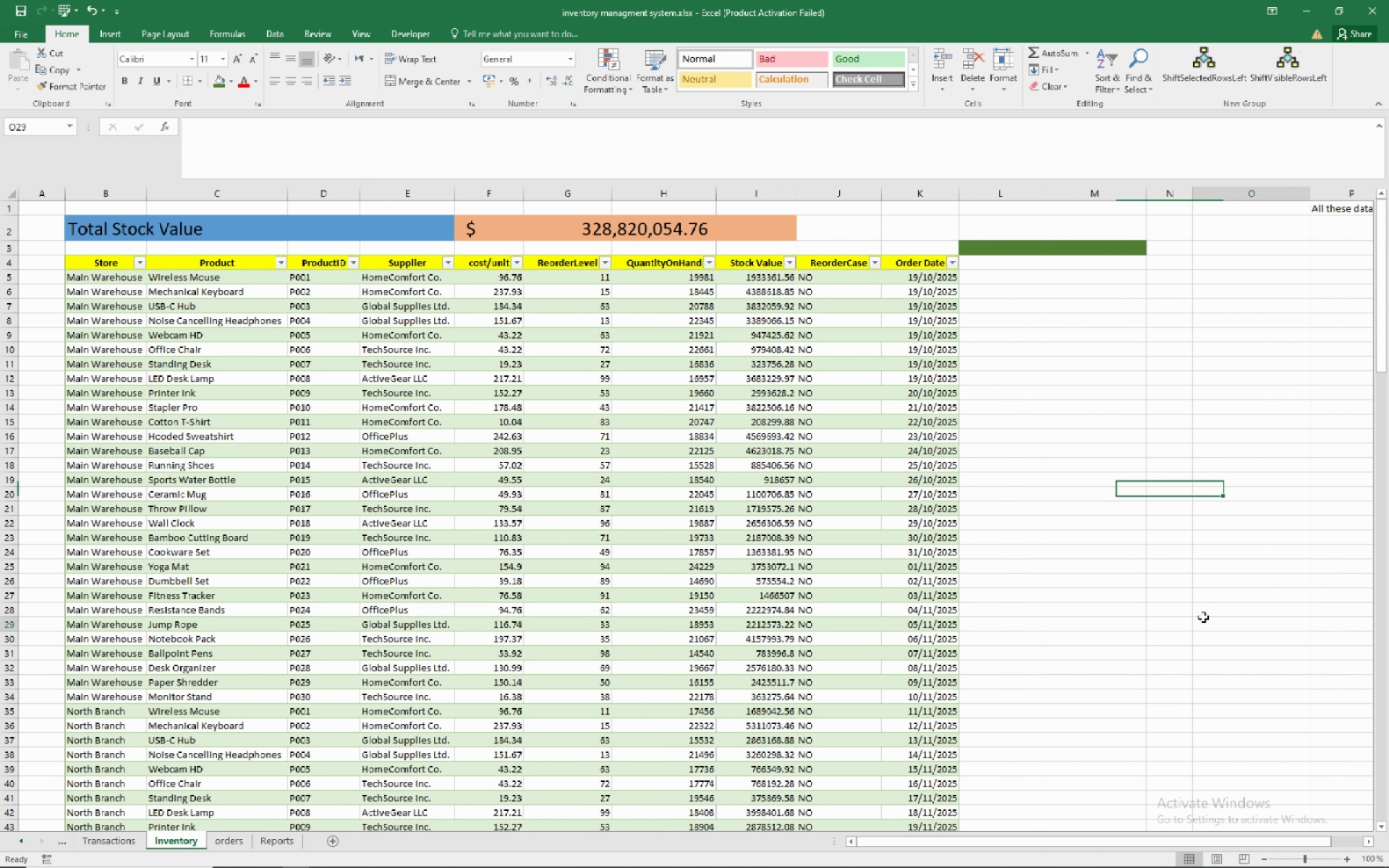 
left_click([1203, 617])
 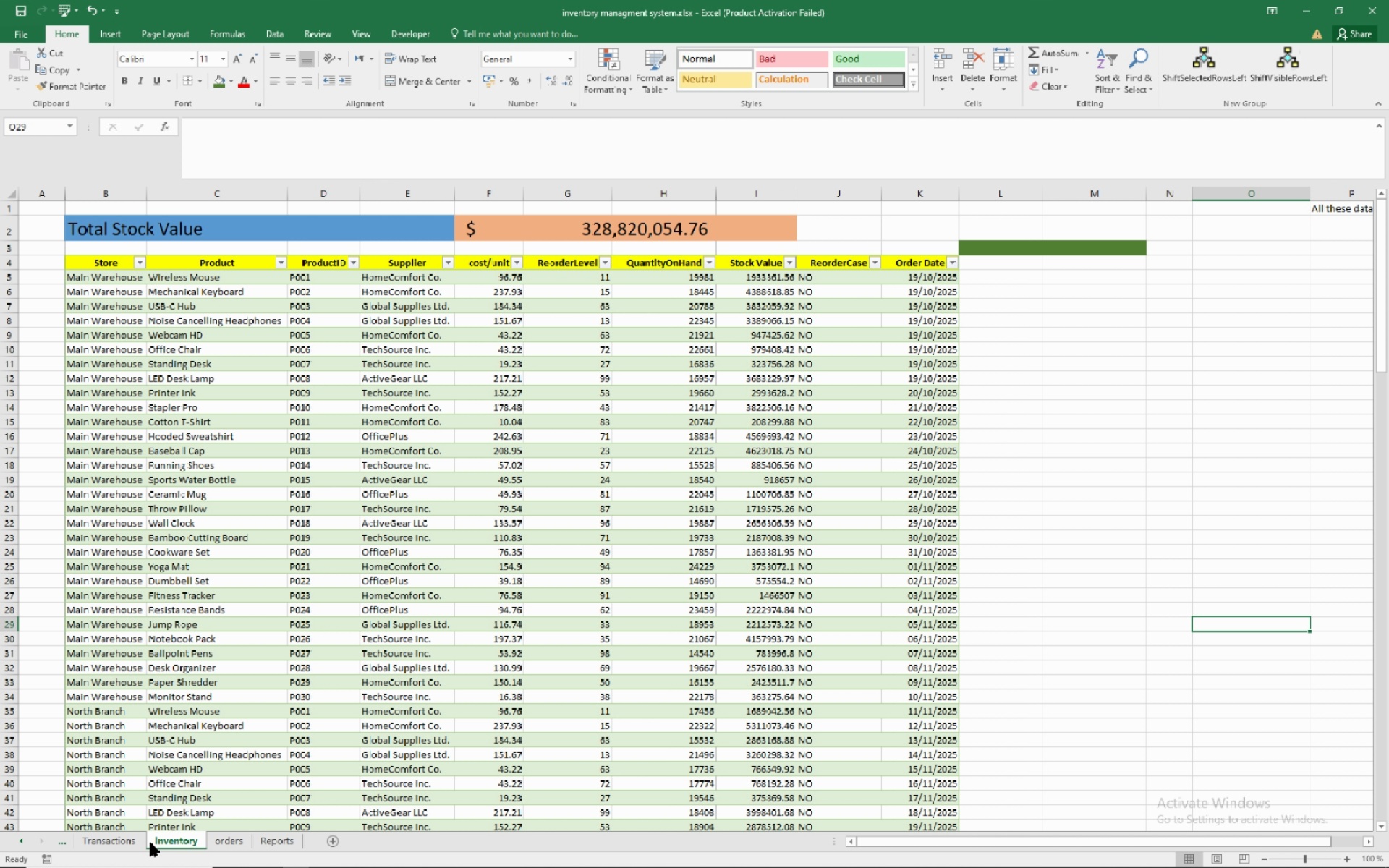 
left_click_drag(start_coordinate=[131, 843], to_coordinate=[134, 838])
 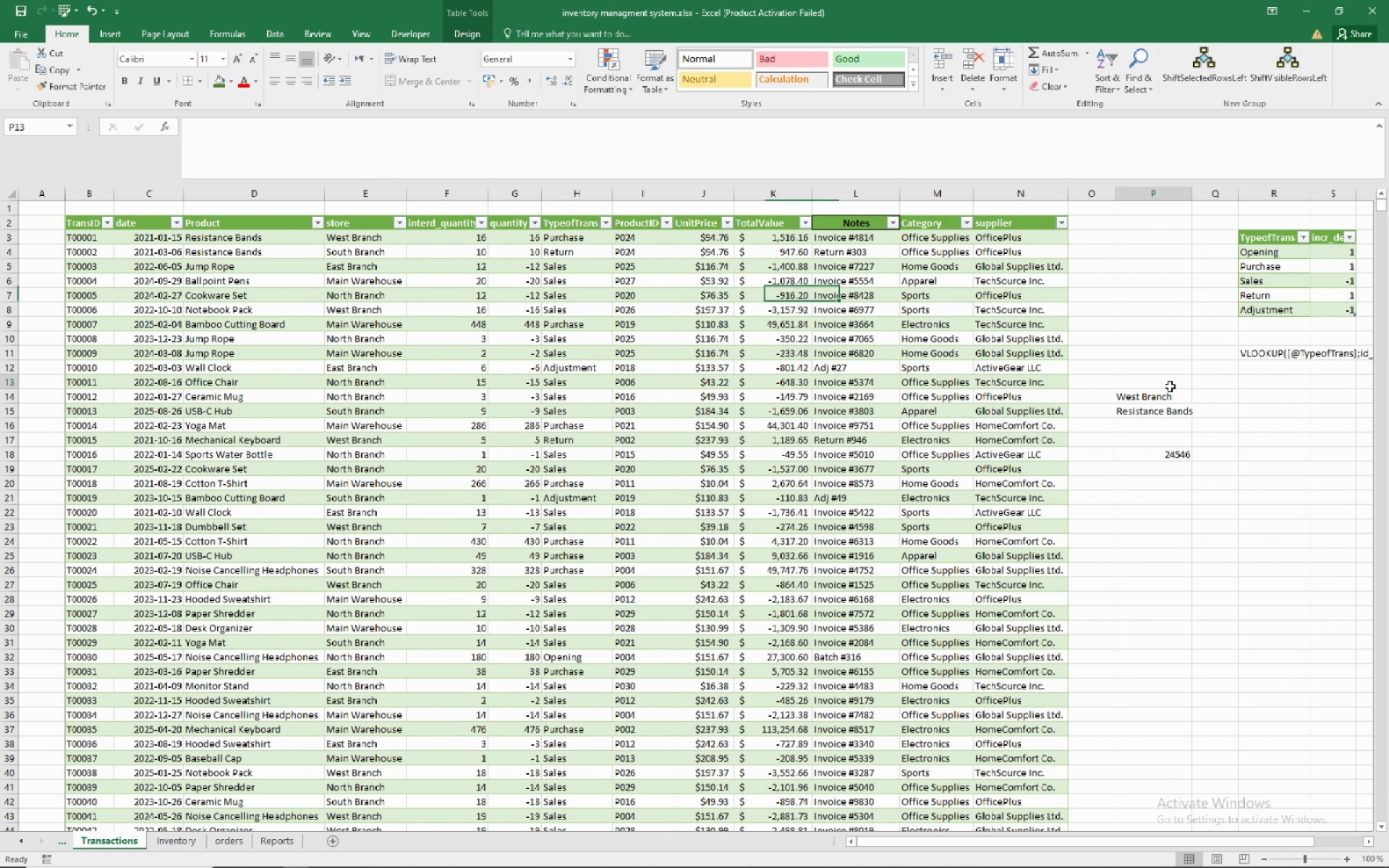 
left_click_drag(start_coordinate=[1170, 386], to_coordinate=[1160, 477])
 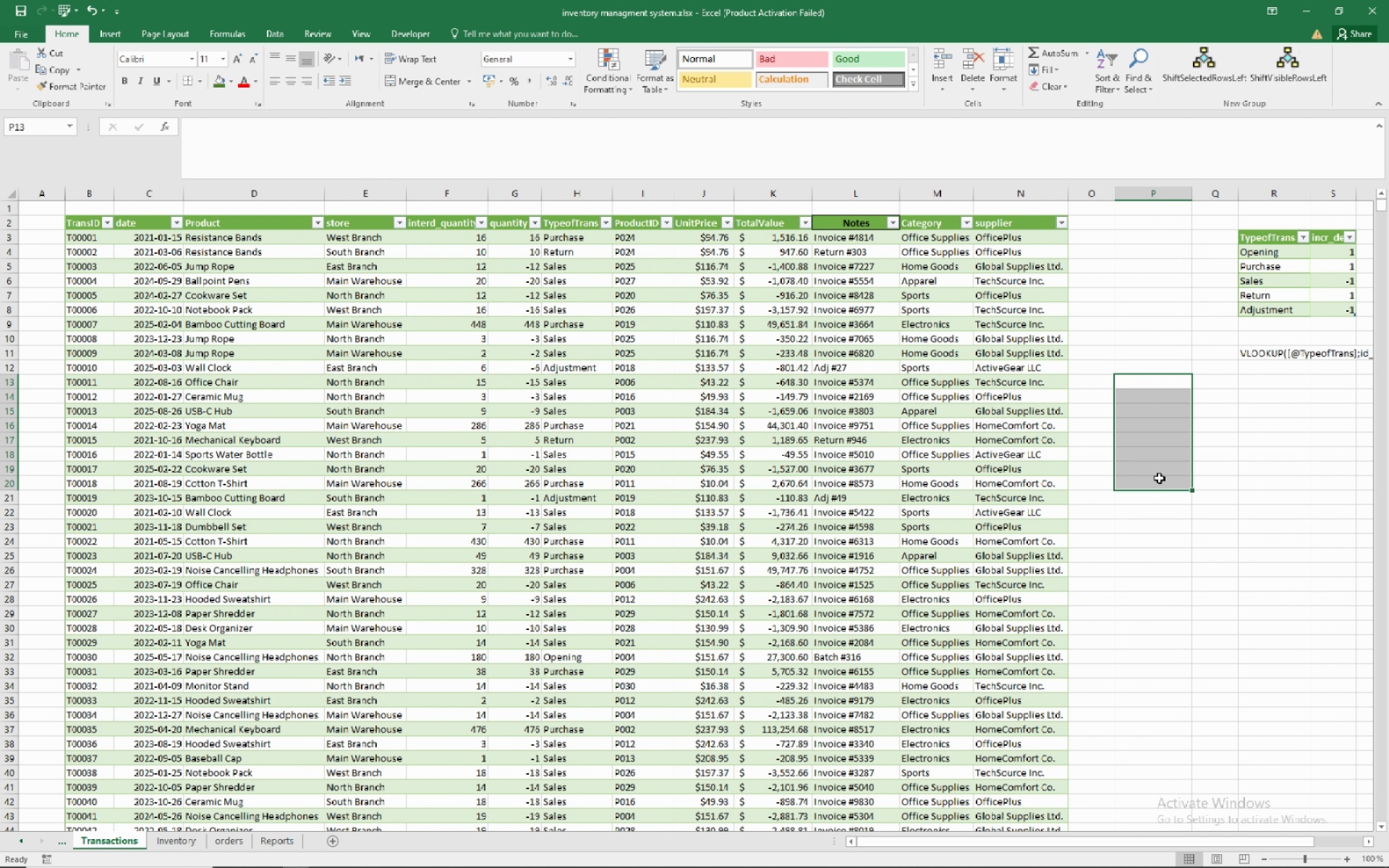 
key(Delete)
 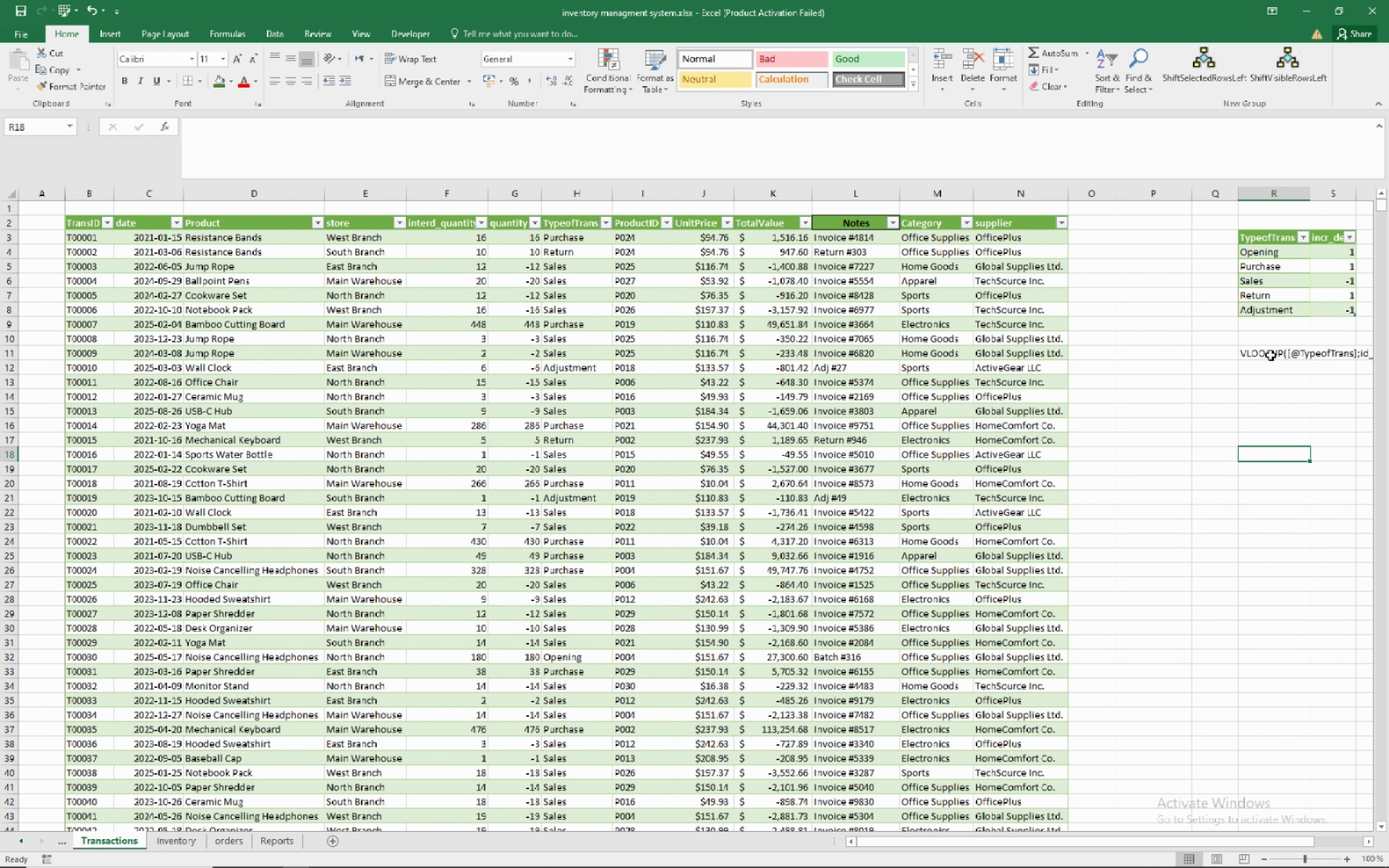 
left_click([1270, 355])
 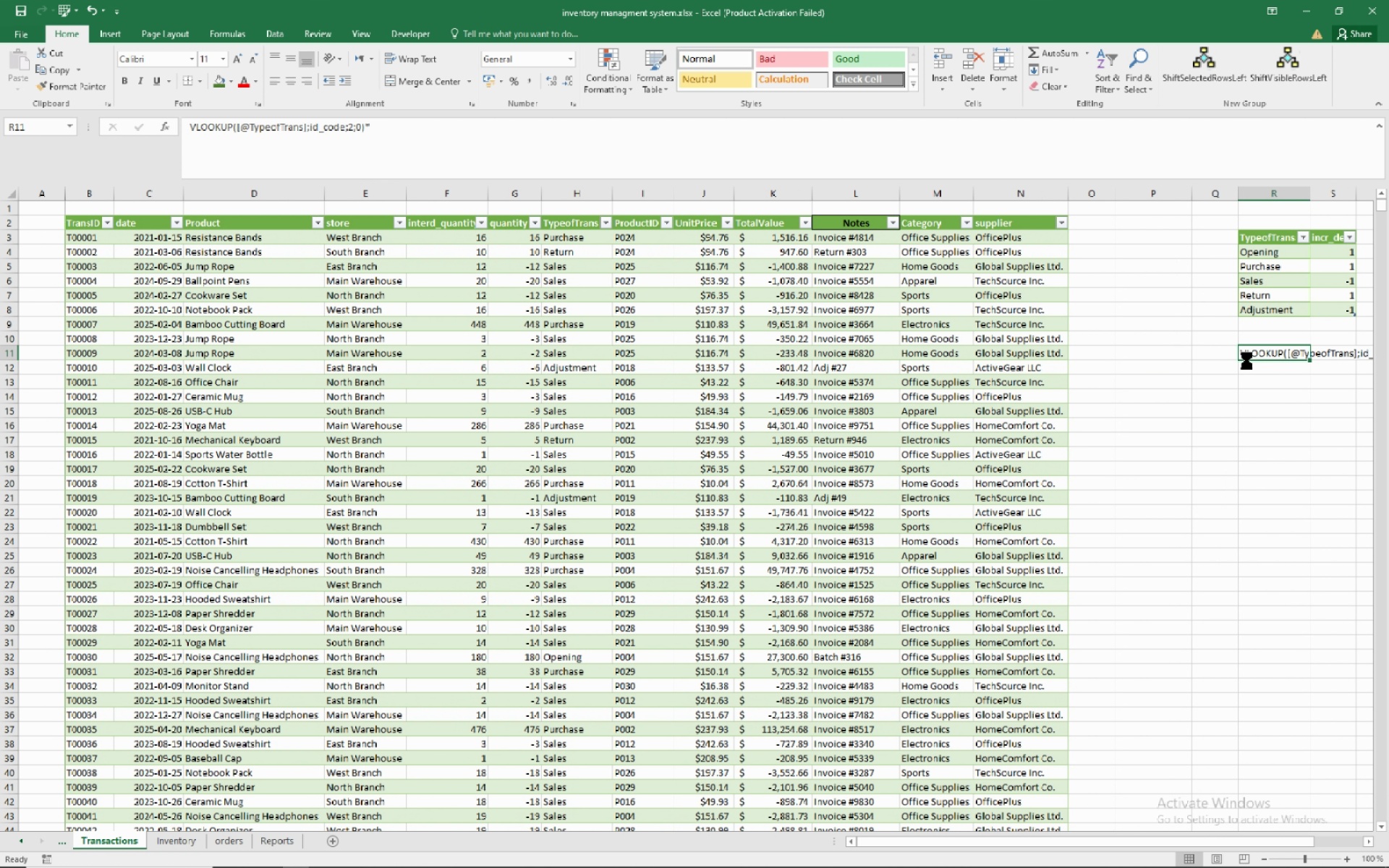 
key(Delete)
 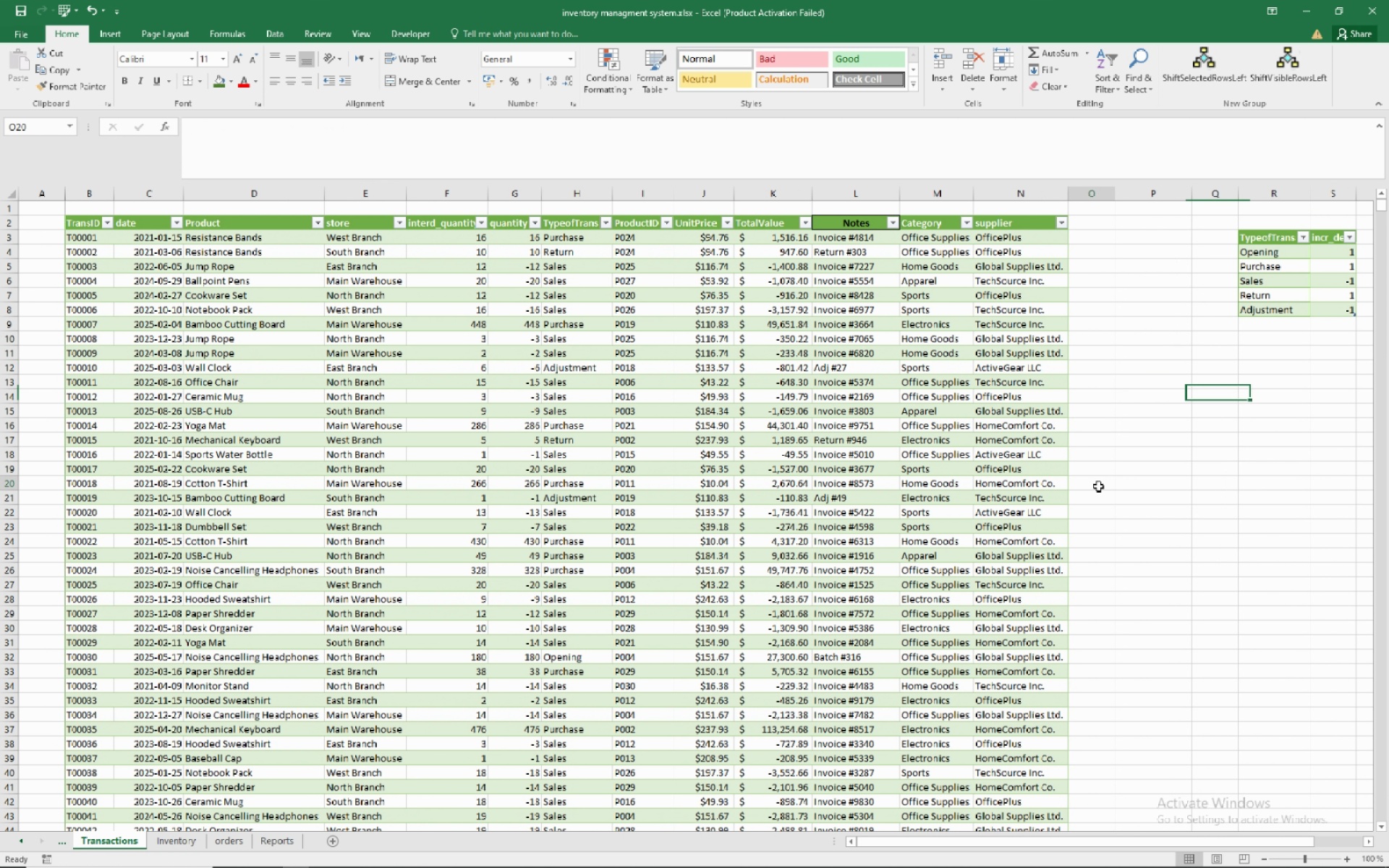 
left_click_drag(start_coordinate=[1098, 486], to_coordinate=[1111, 486])
 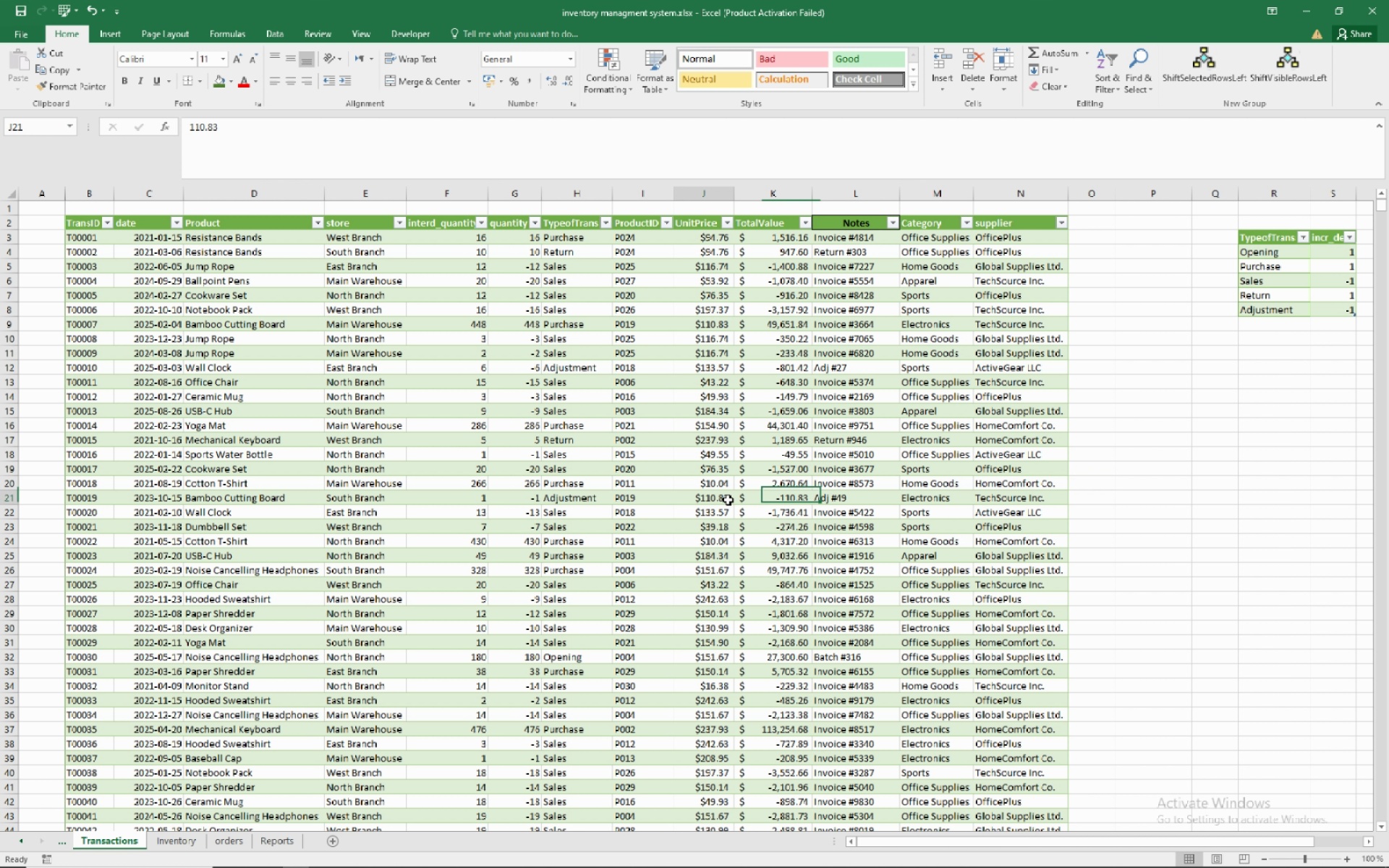 
left_click([728, 500])
 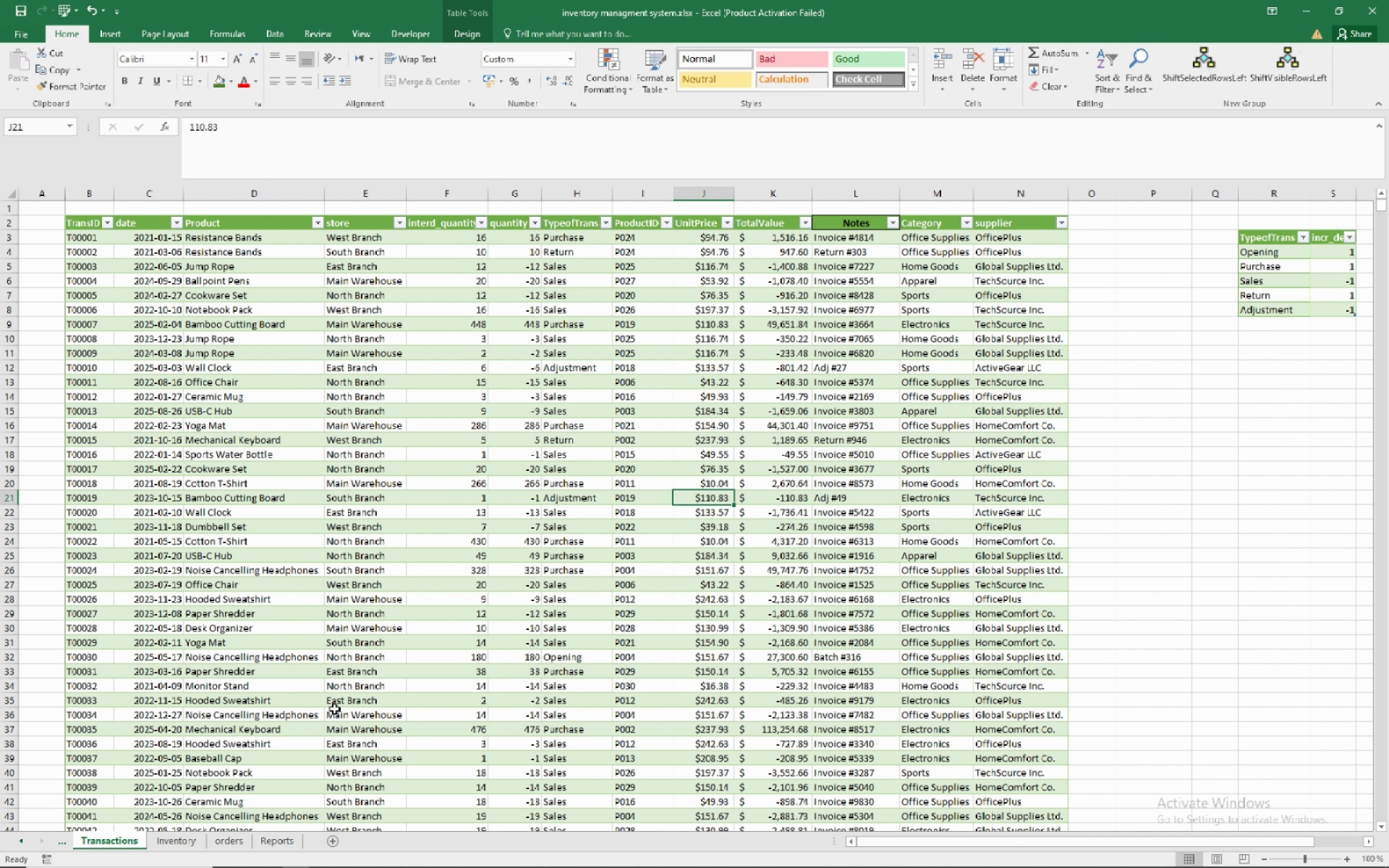 
wait(6.8)
 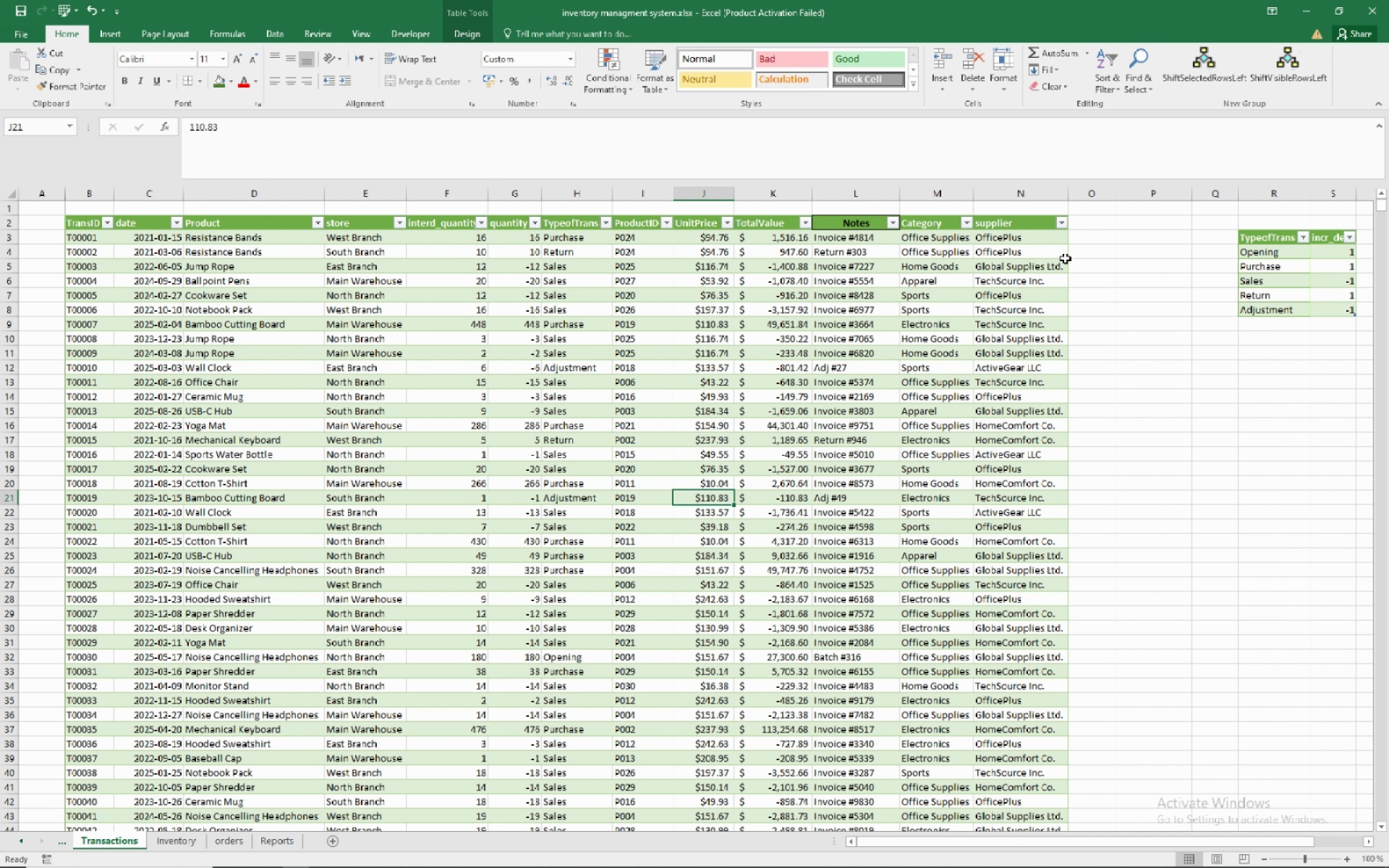 
left_click([178, 841])
 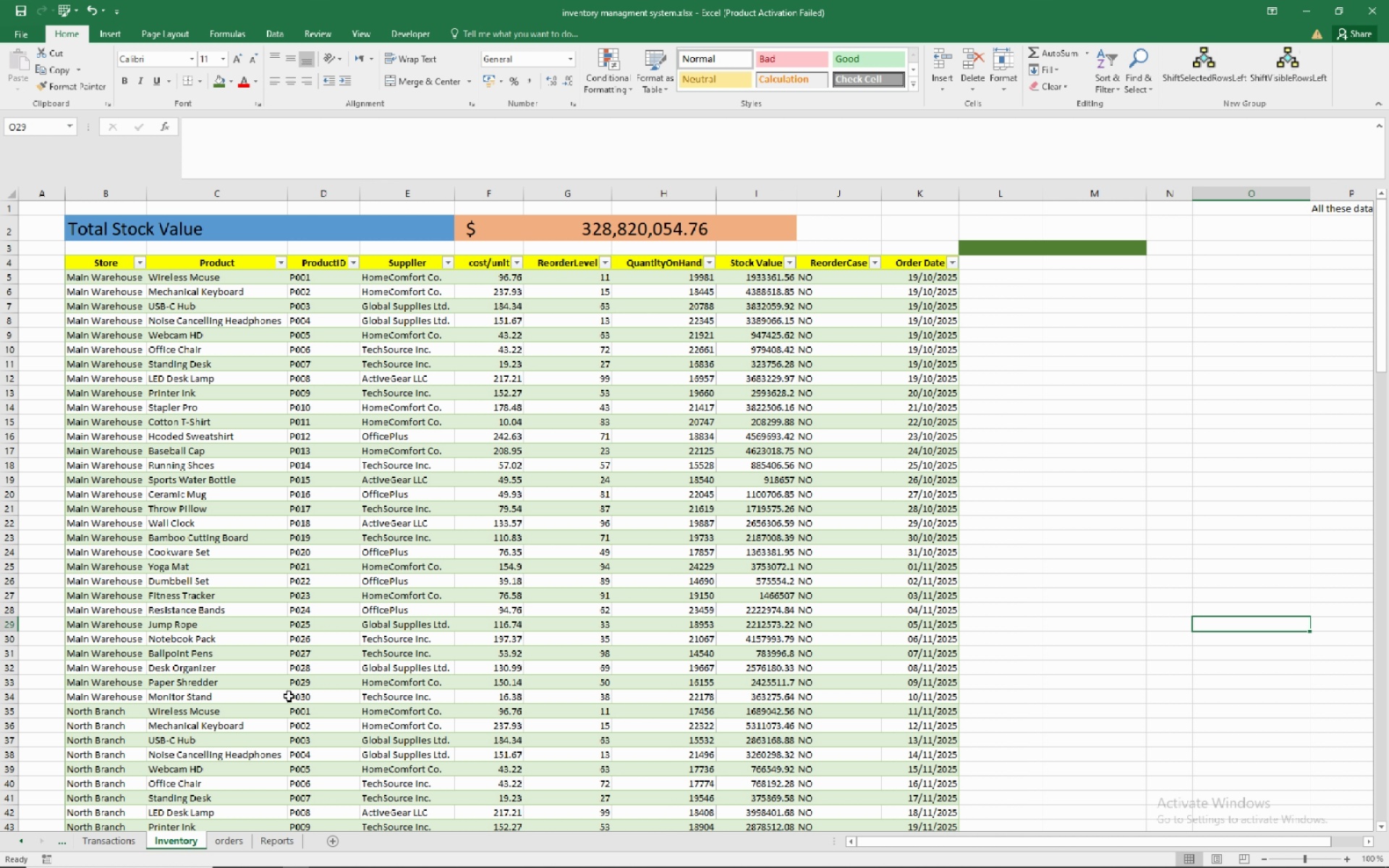 
wait(5.08)
 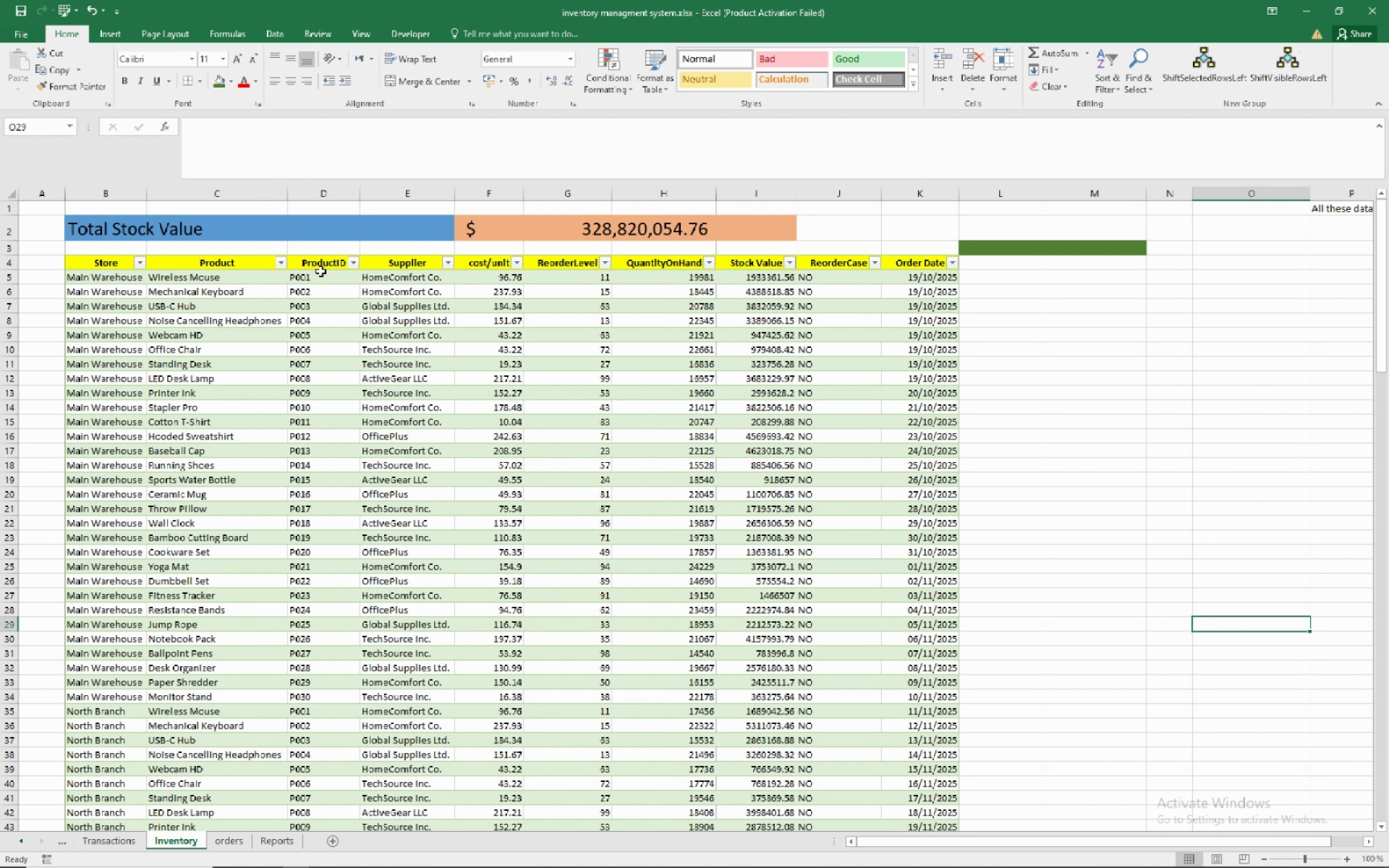 
left_click([234, 842])
 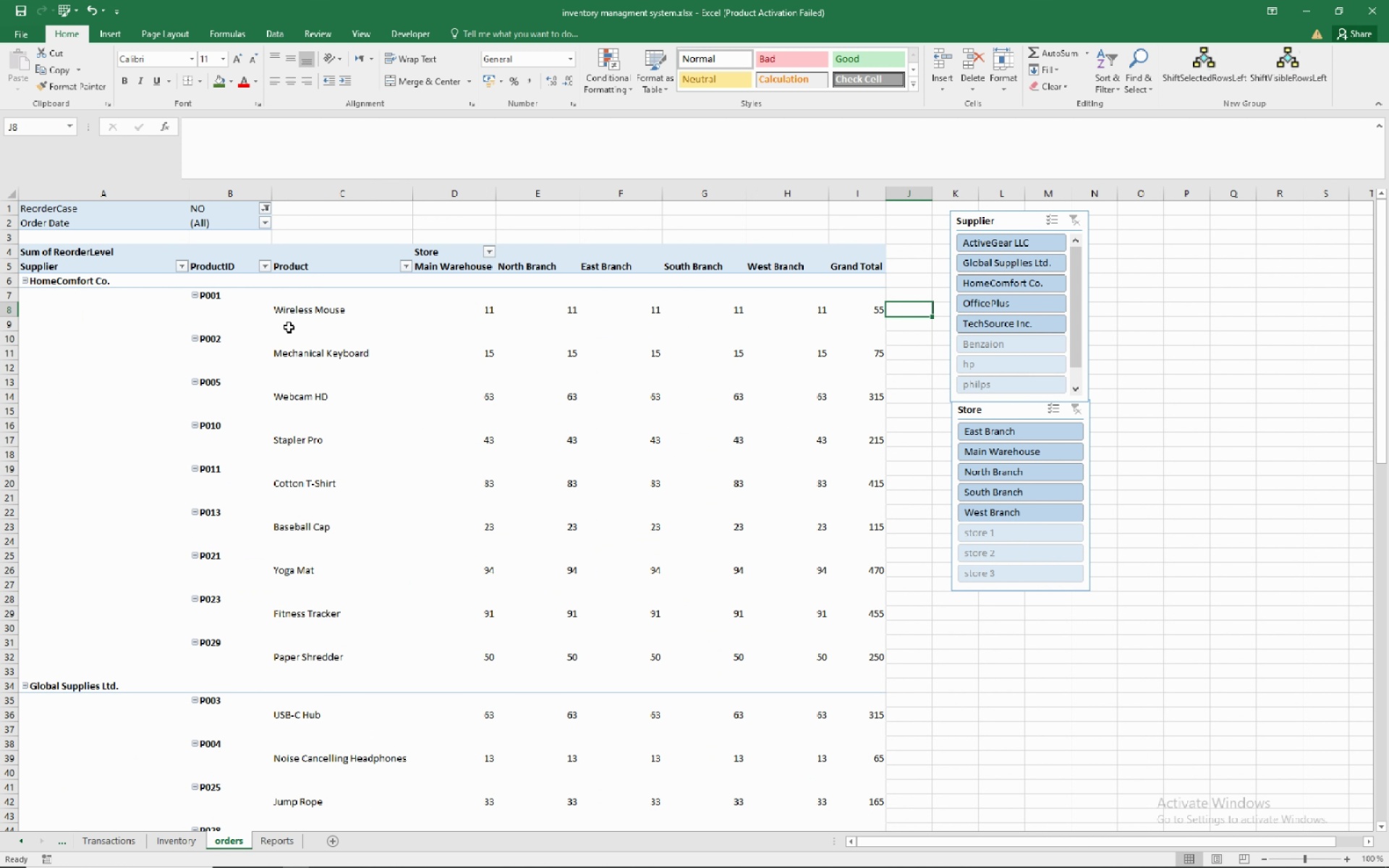 
left_click_drag(start_coordinate=[289, 327], to_coordinate=[289, 323])
 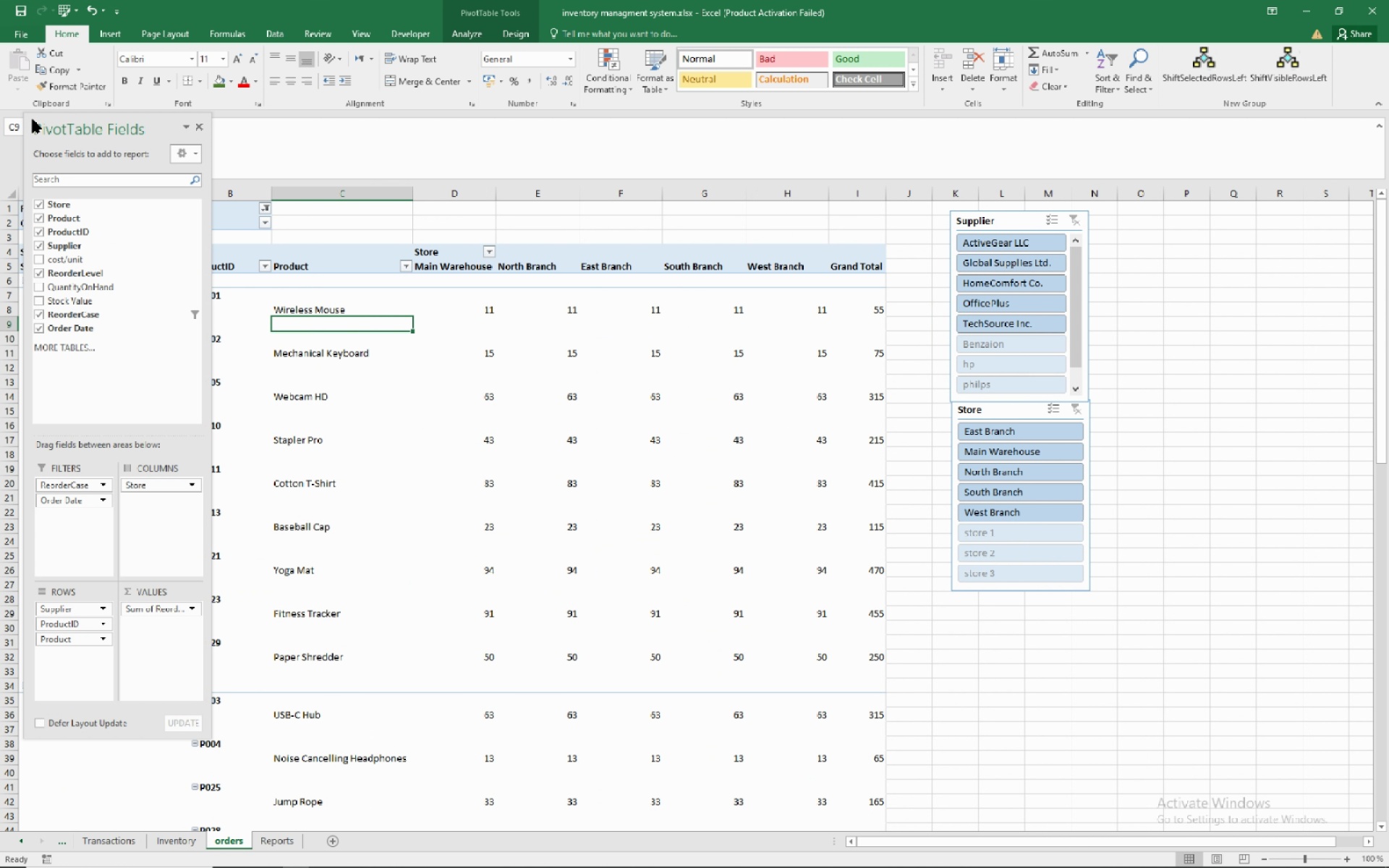 
left_click_drag(start_coordinate=[75, 132], to_coordinate=[1287, 206])
 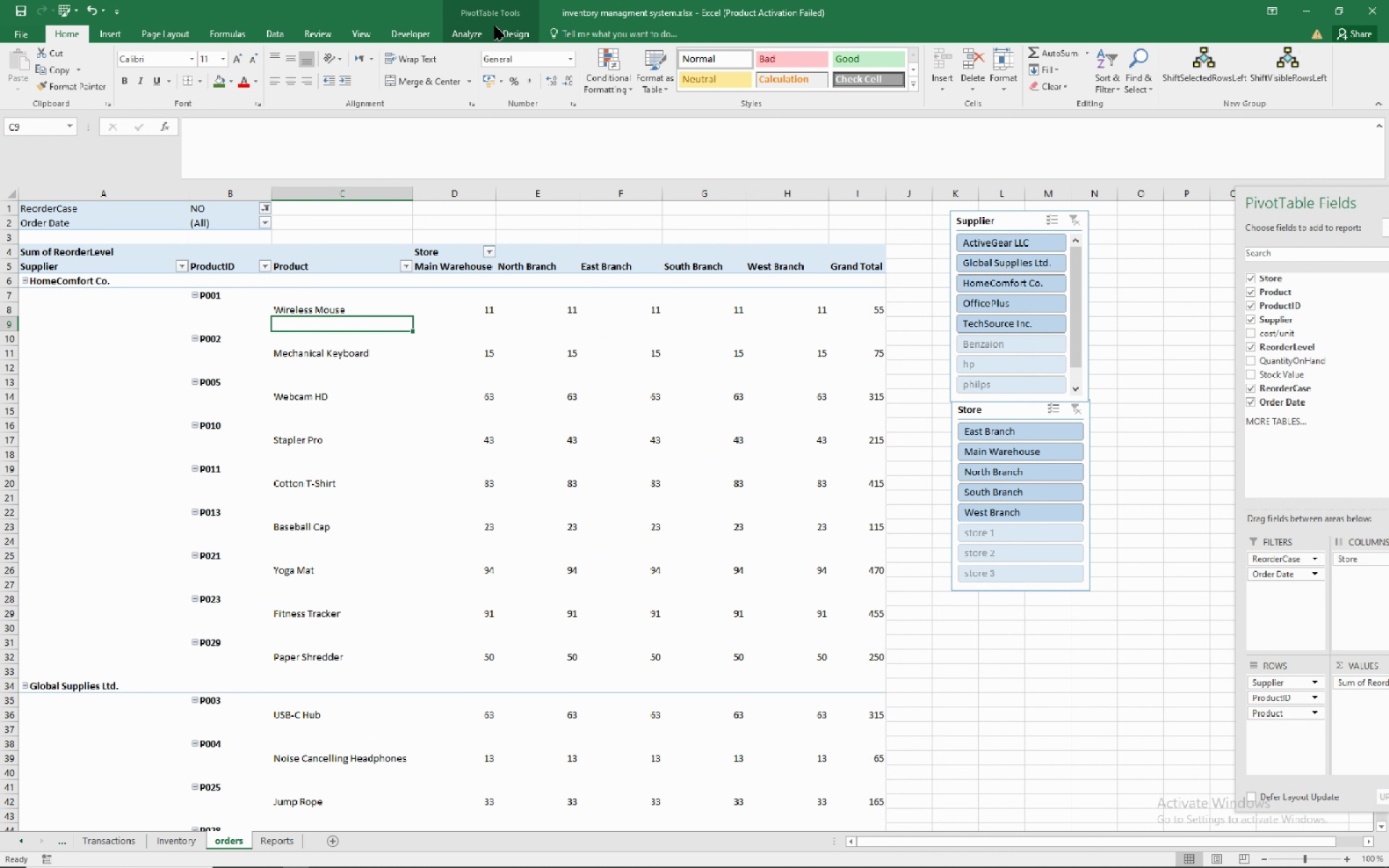 
left_click([528, 36])
 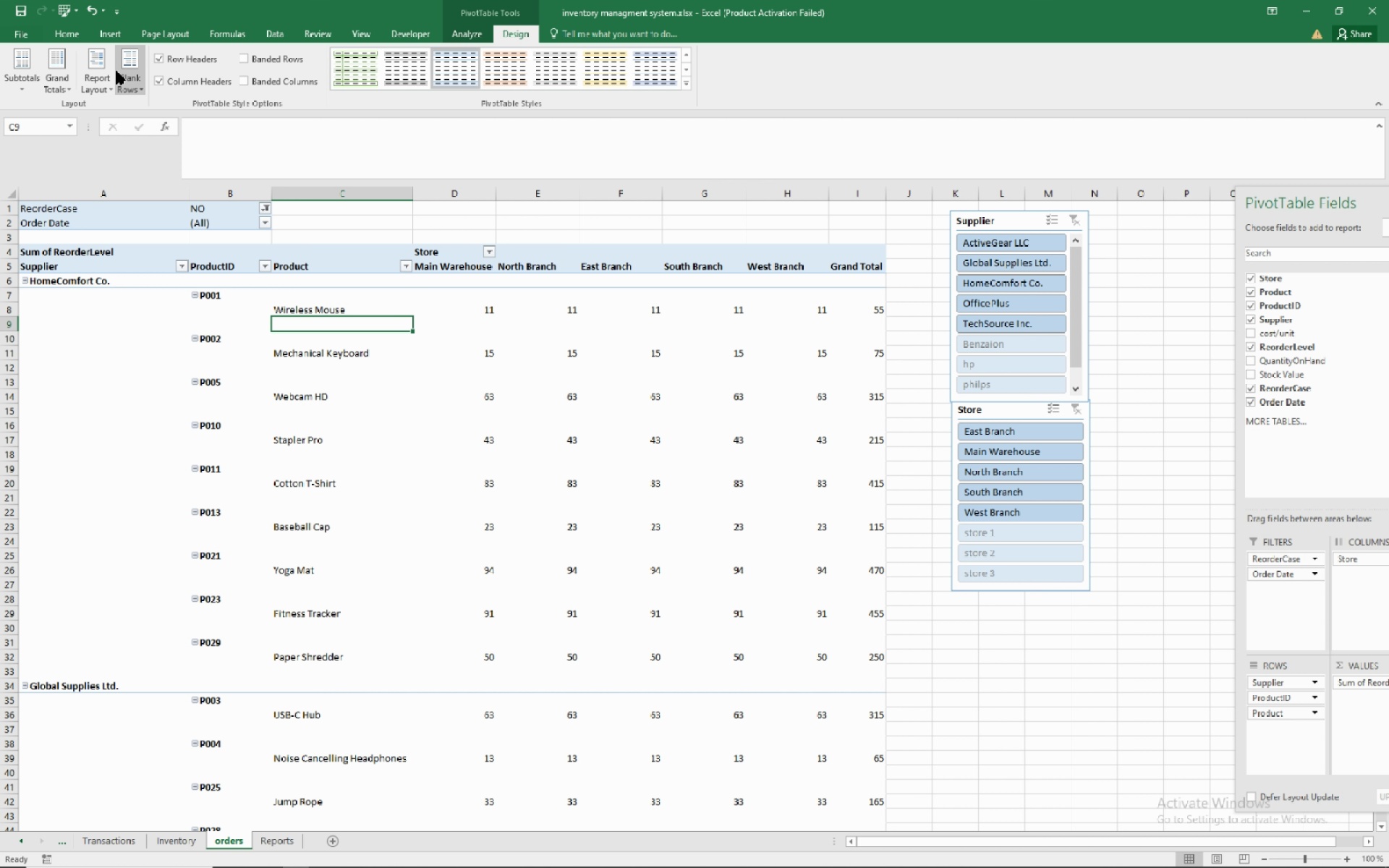 
left_click([83, 70])
 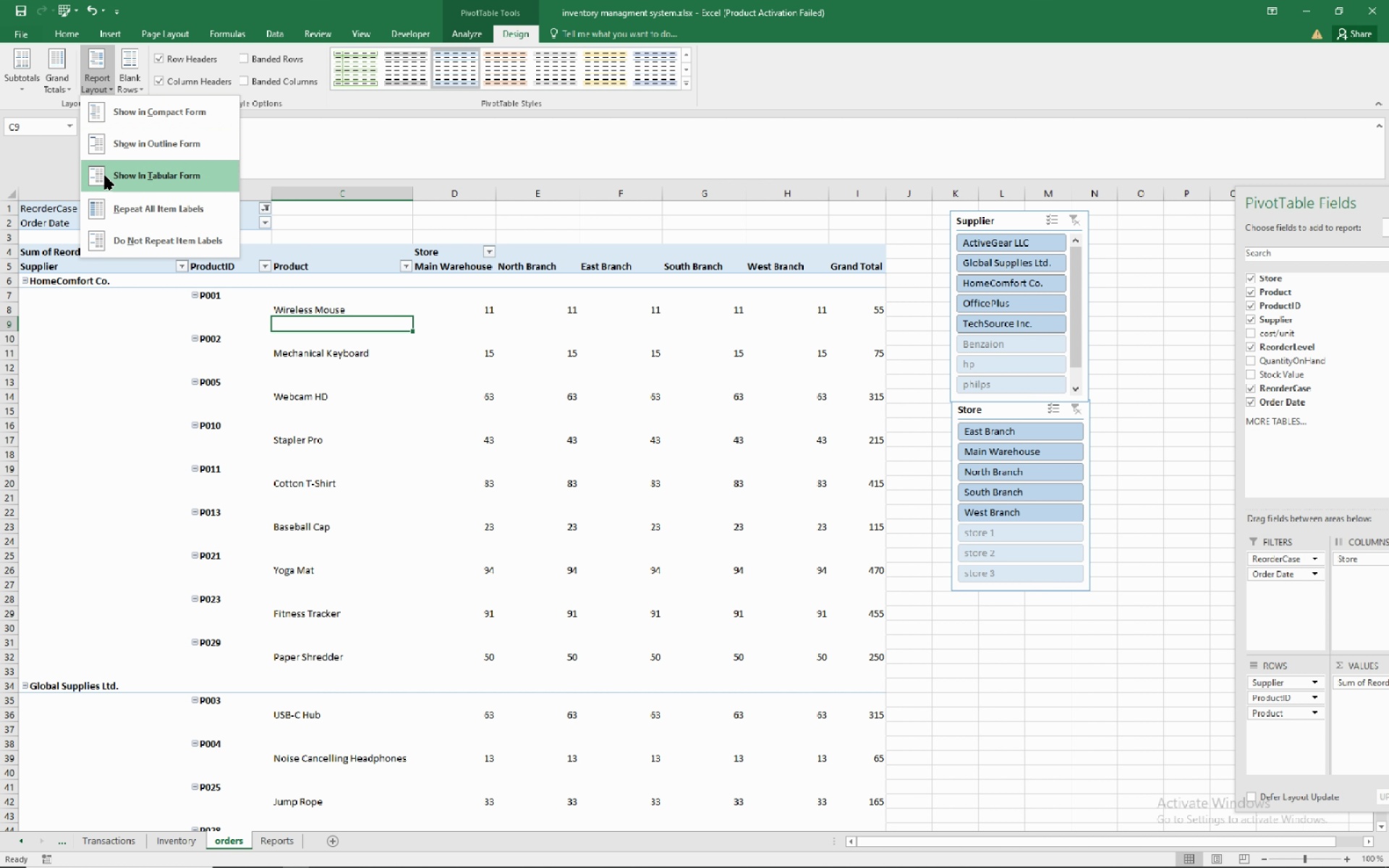 
left_click([111, 144])
 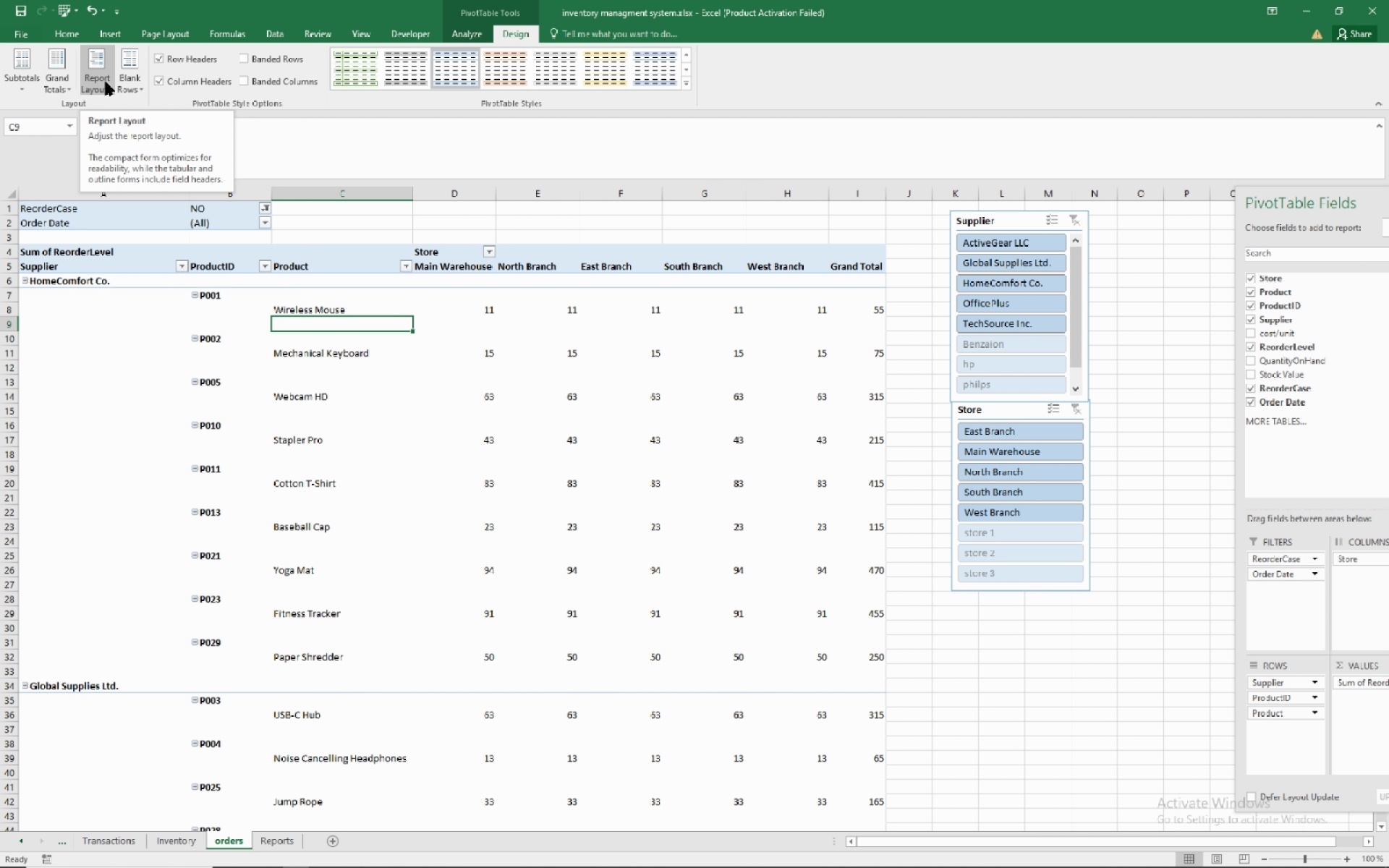 
wait(11.74)
 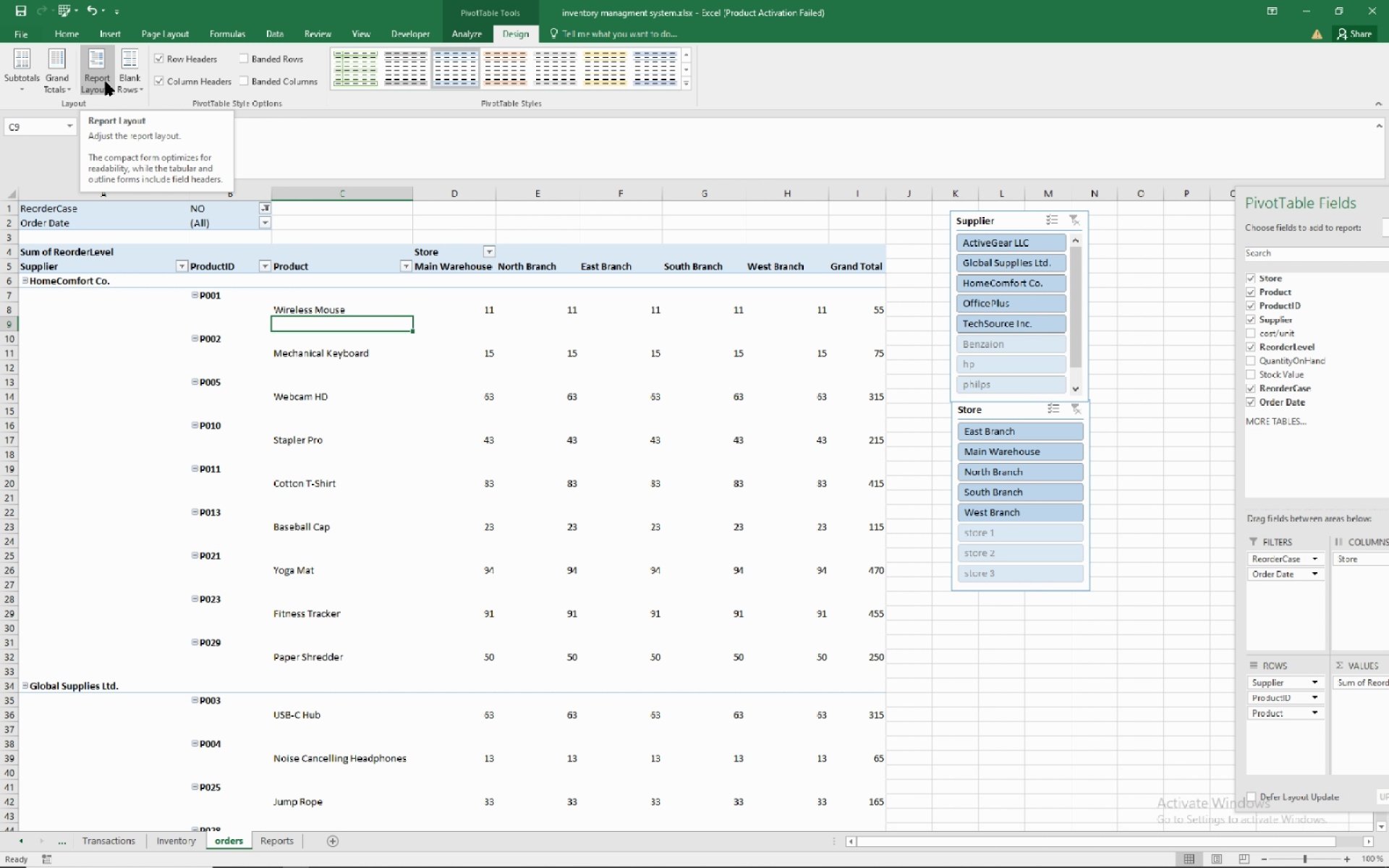 
left_click([158, 331])
 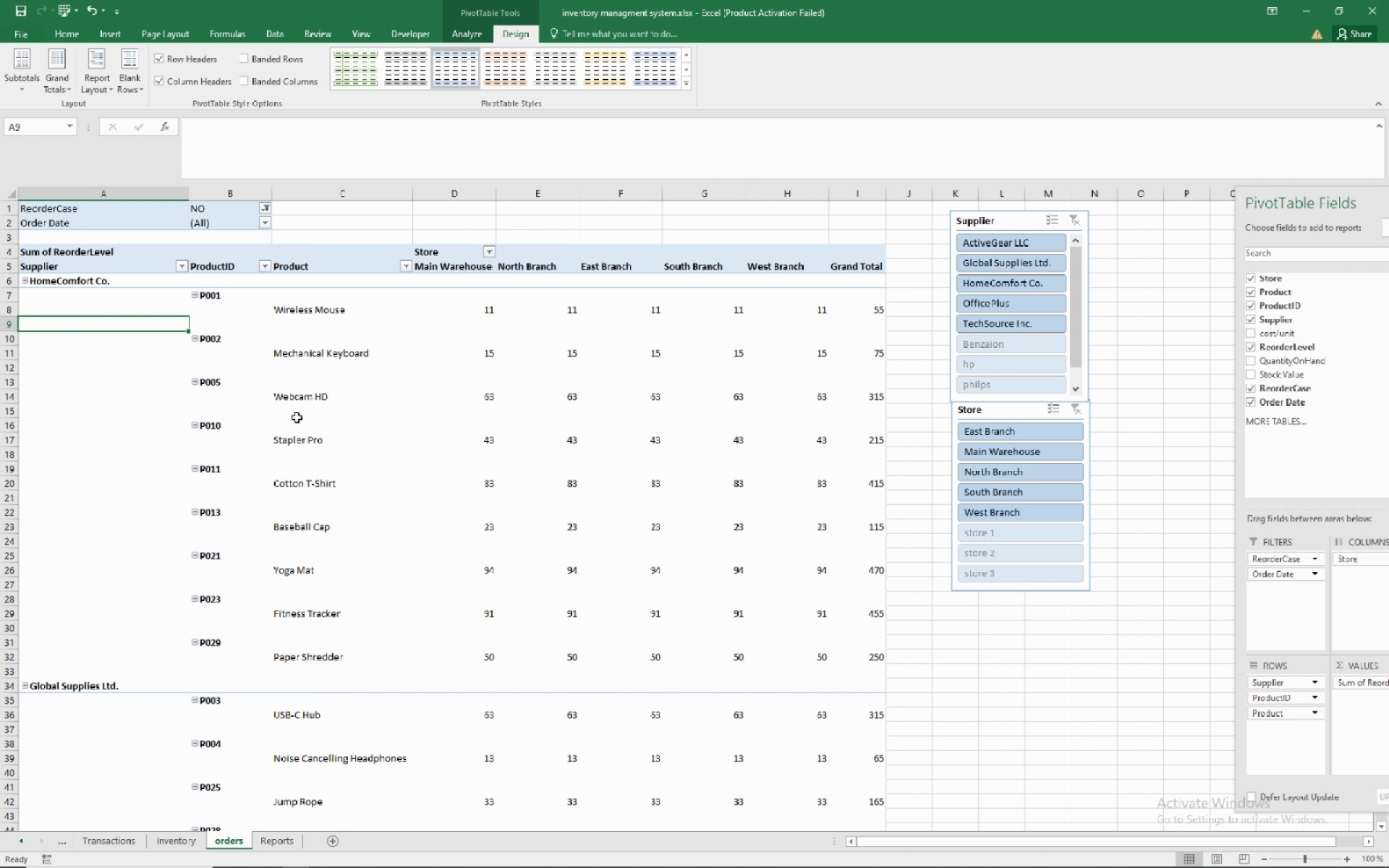 
scroll: coordinate [279, 401], scroll_direction: up, amount: 6.0
 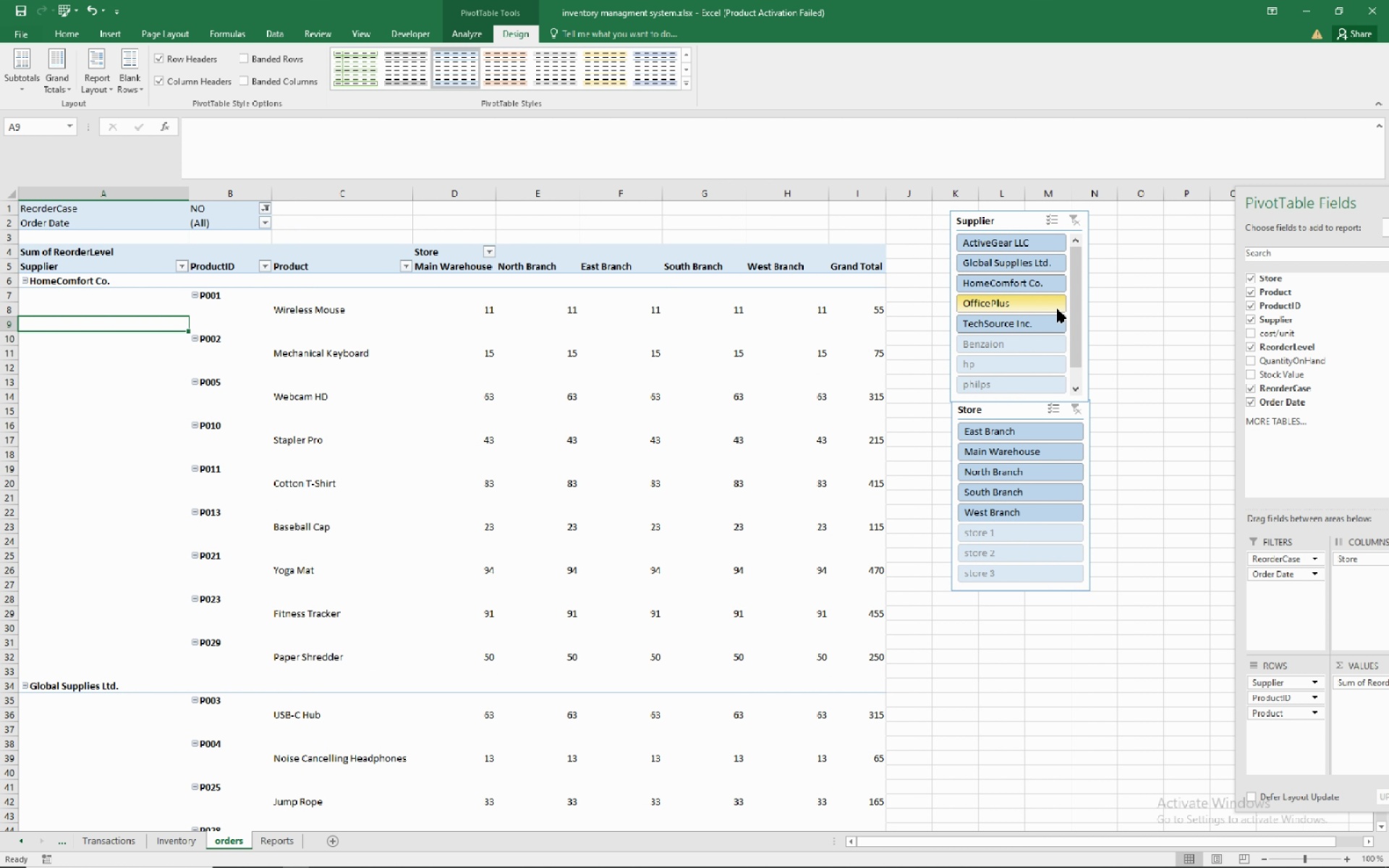 
wait(12.43)
 